 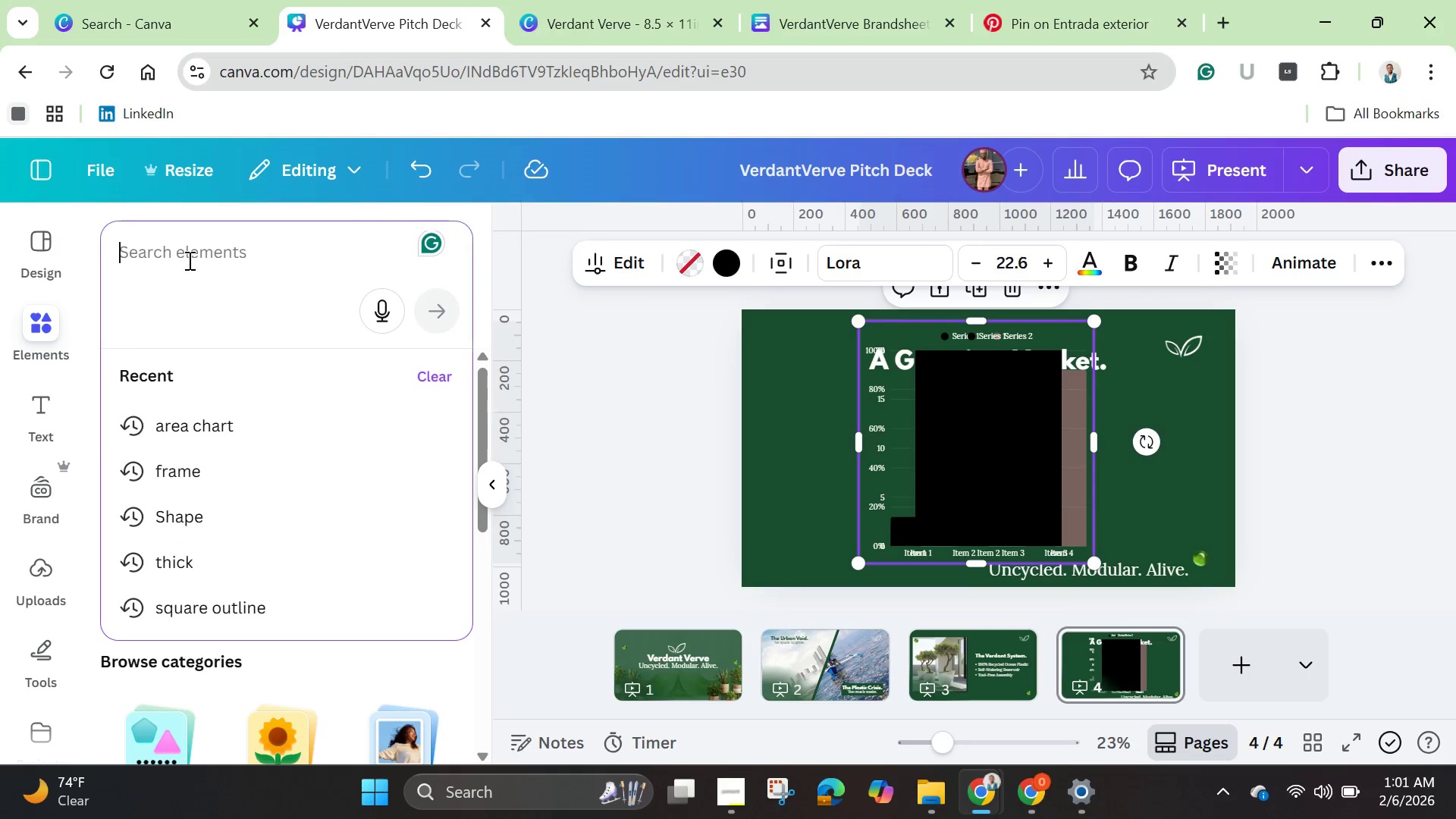 
type(bar )
 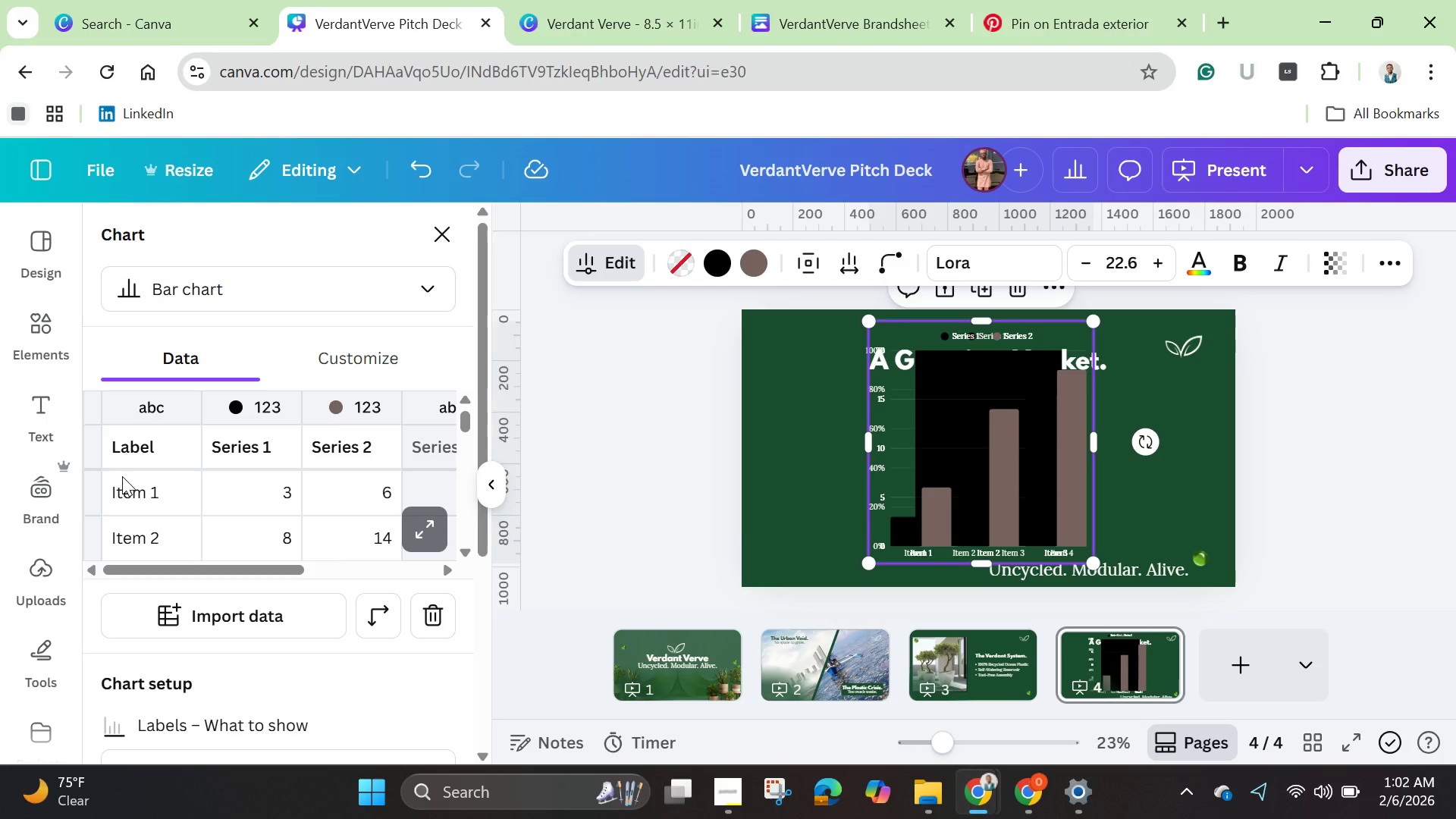 
wait(28.56)
 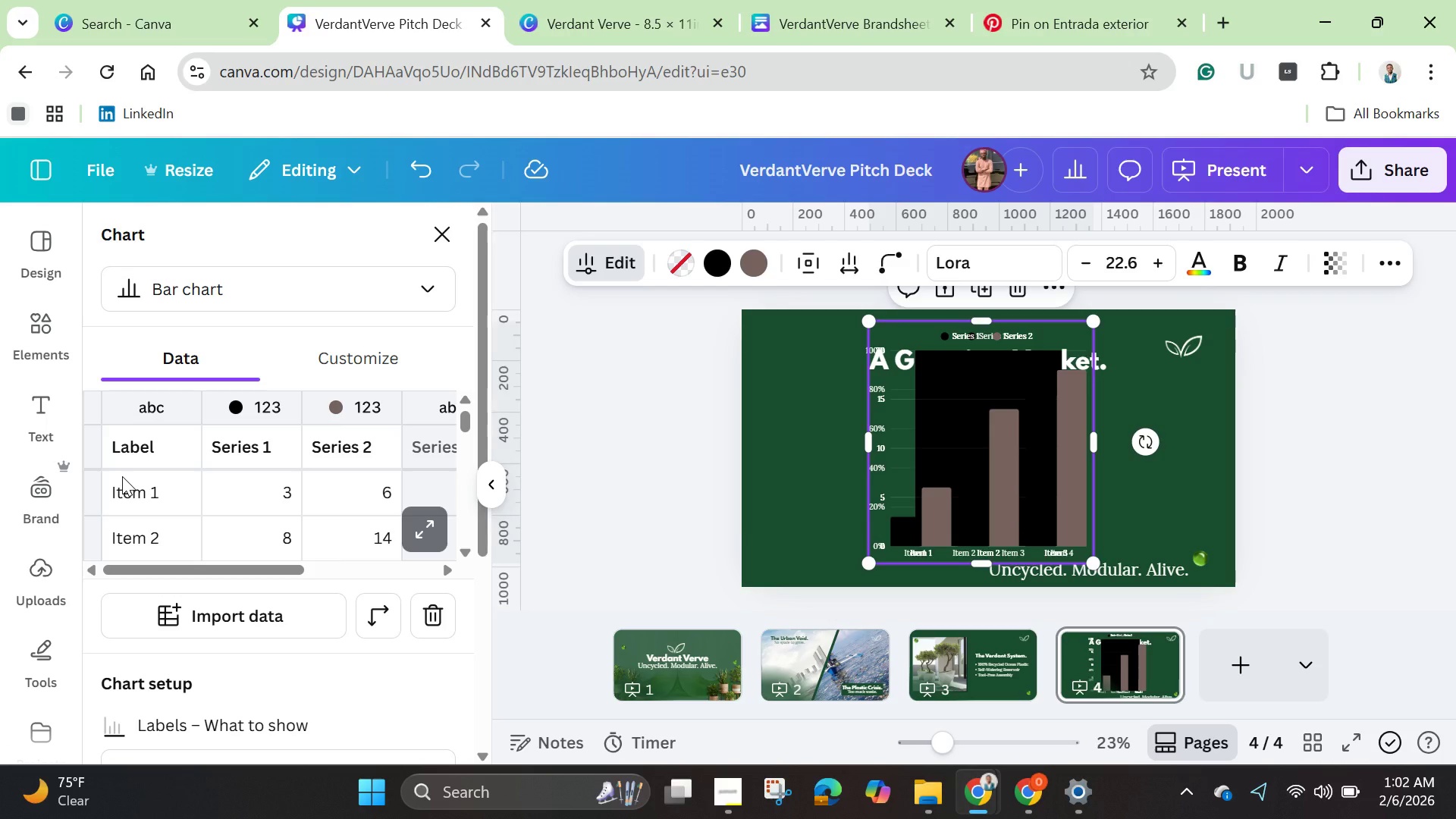 
left_click([121, 481])
 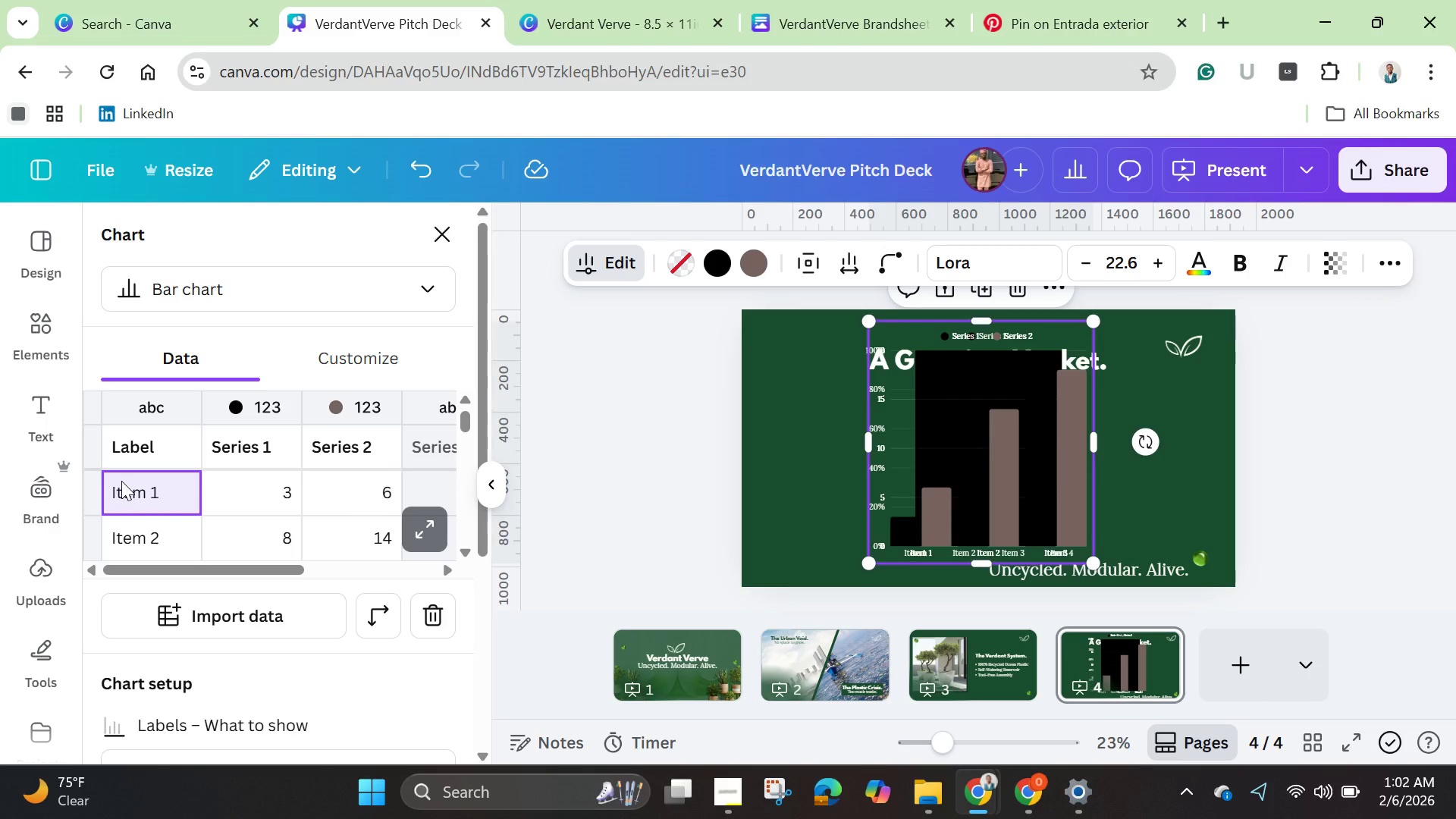 
double_click([121, 481])
 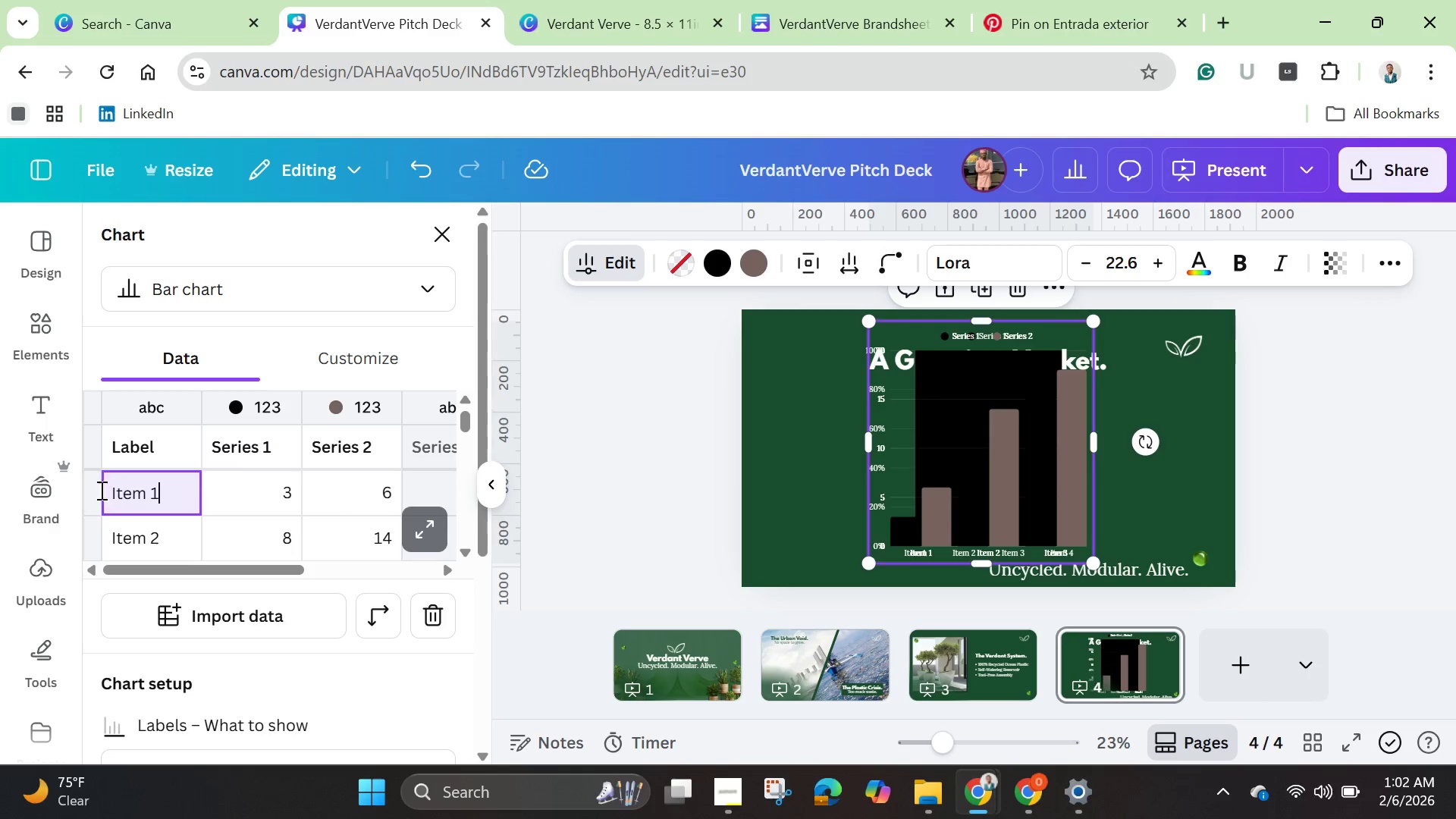 
left_click([93, 486])
 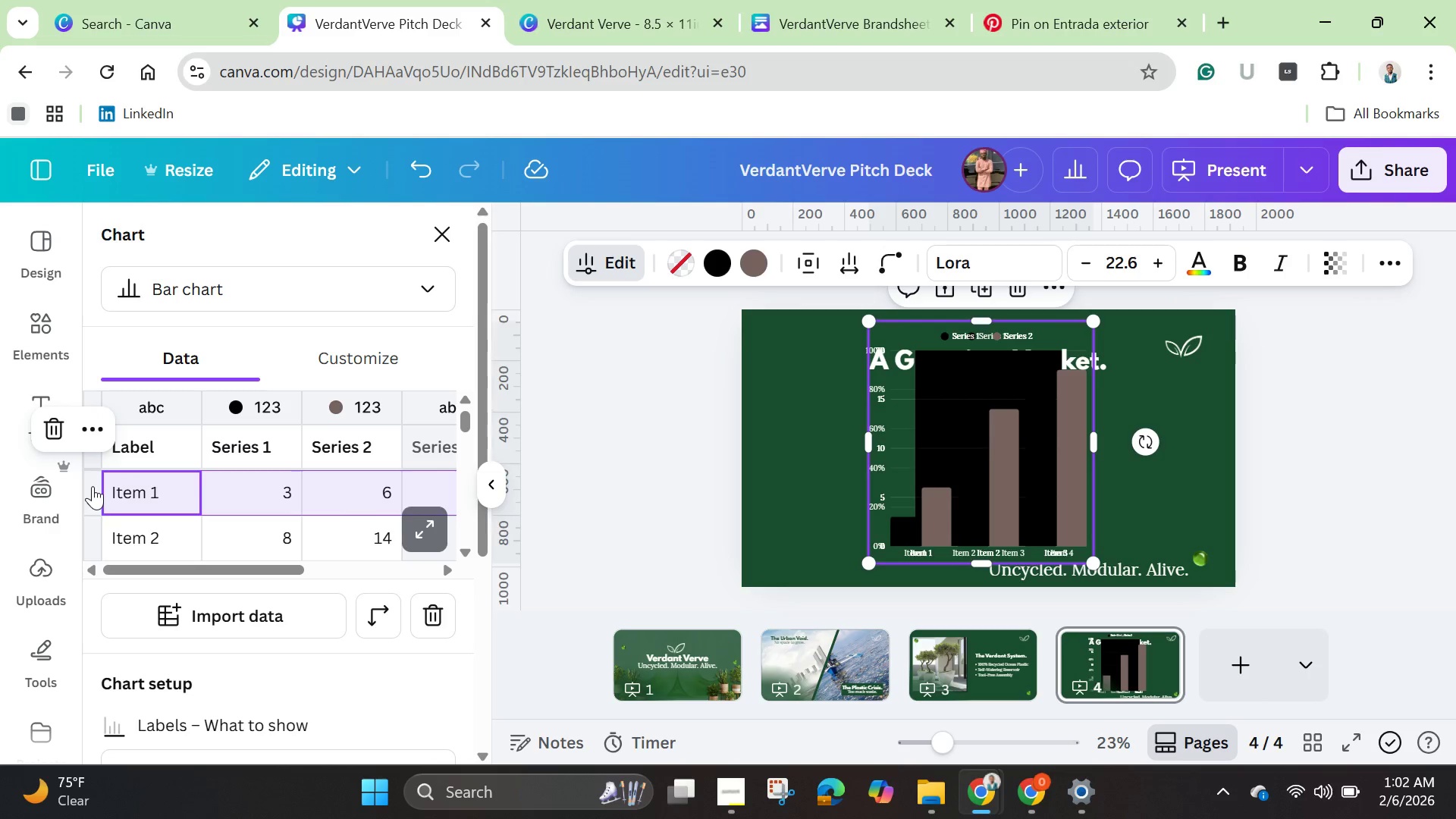 
key(Backspace)
 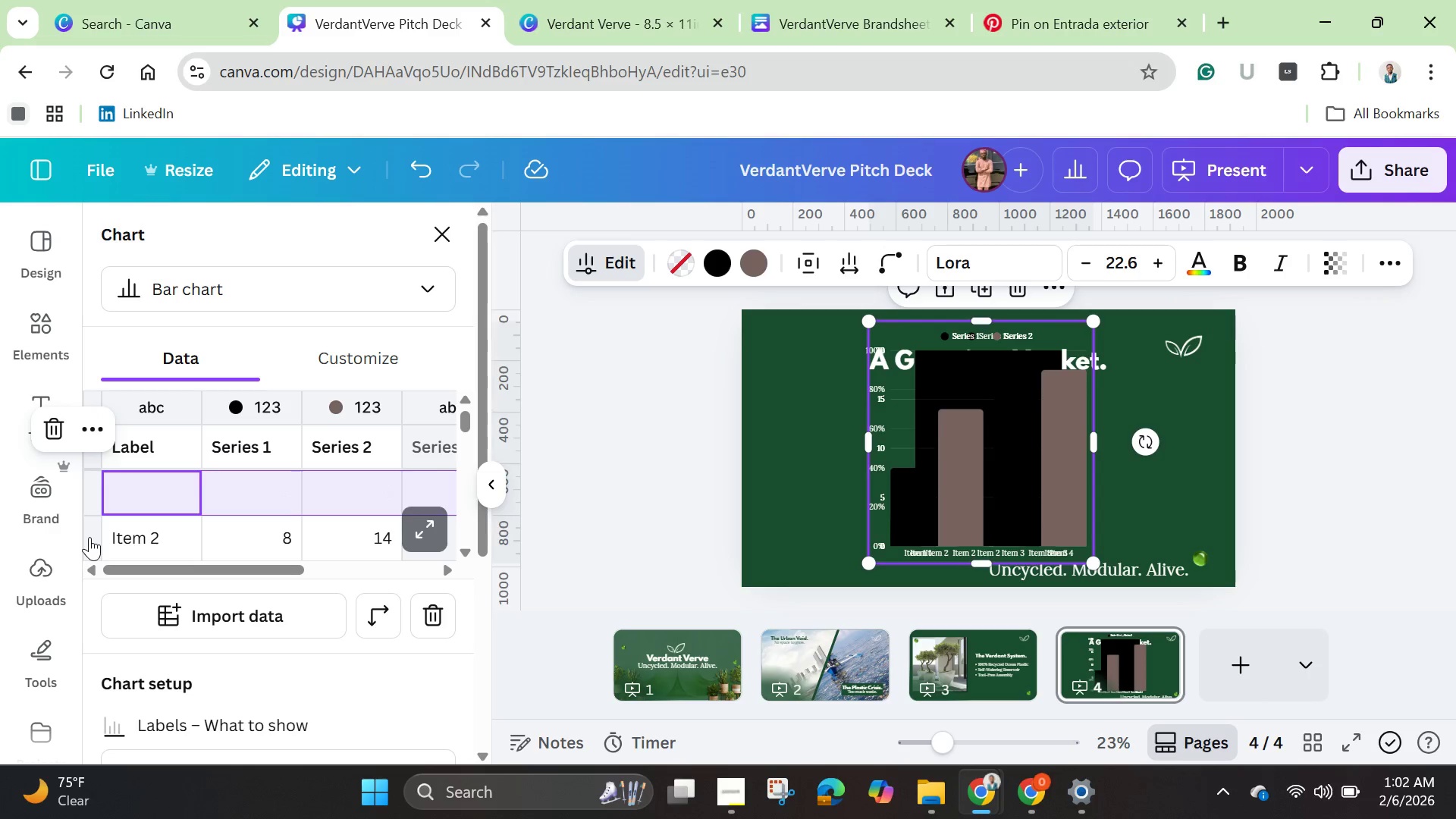 
left_click([89, 537])
 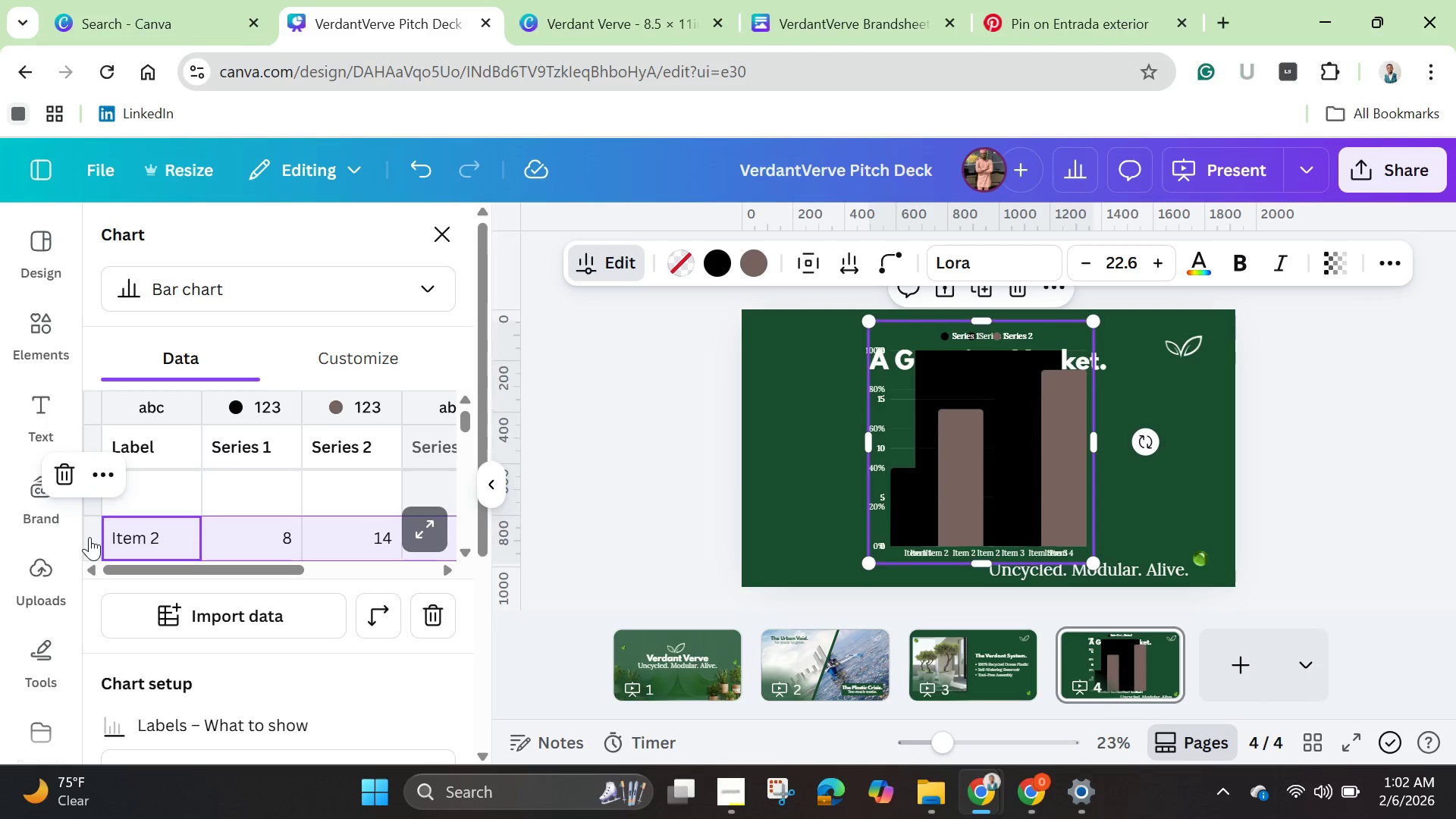 
key(Backspace)
 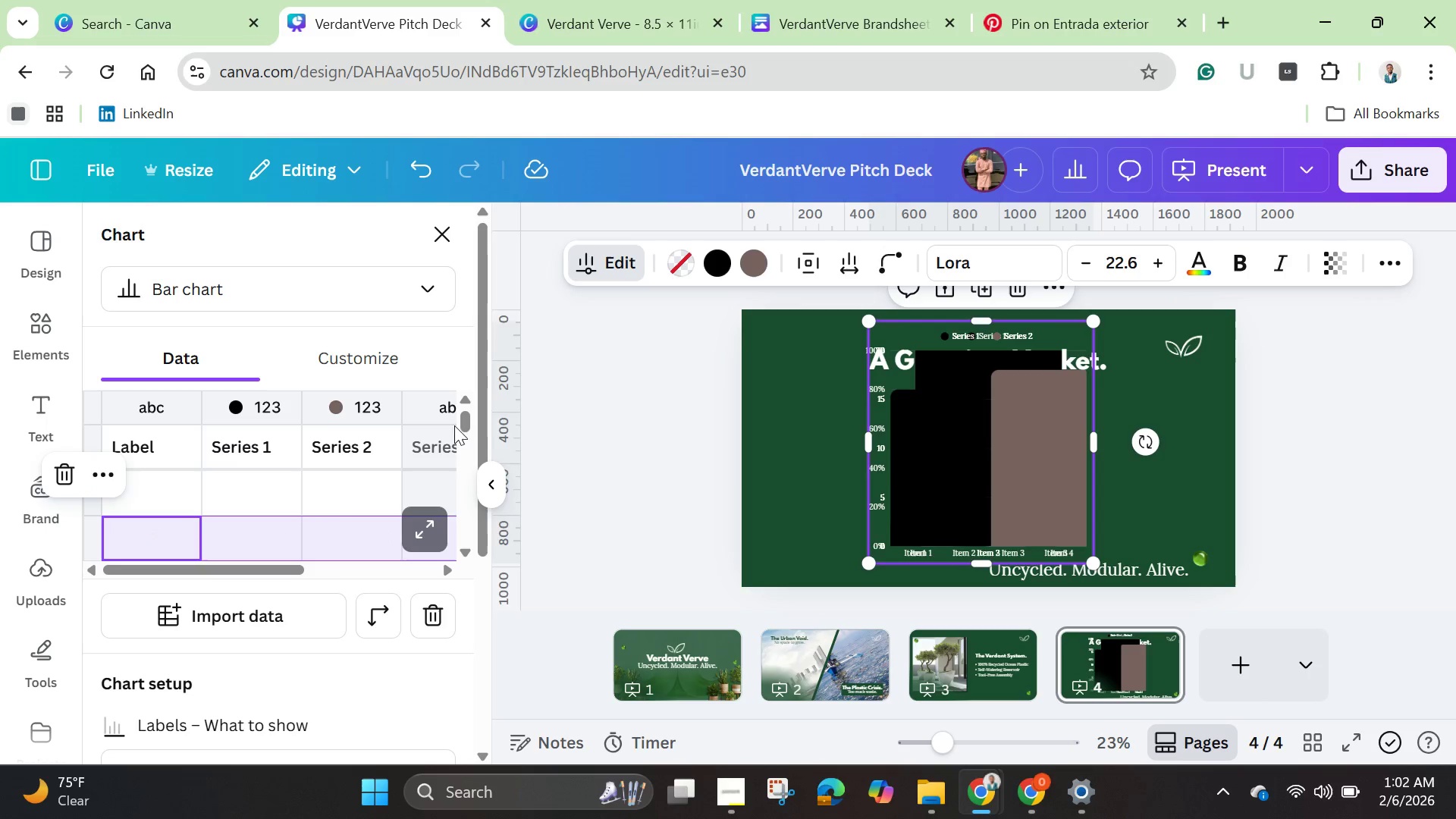 
left_click_drag(start_coordinate=[469, 419], to_coordinate=[469, 431])
 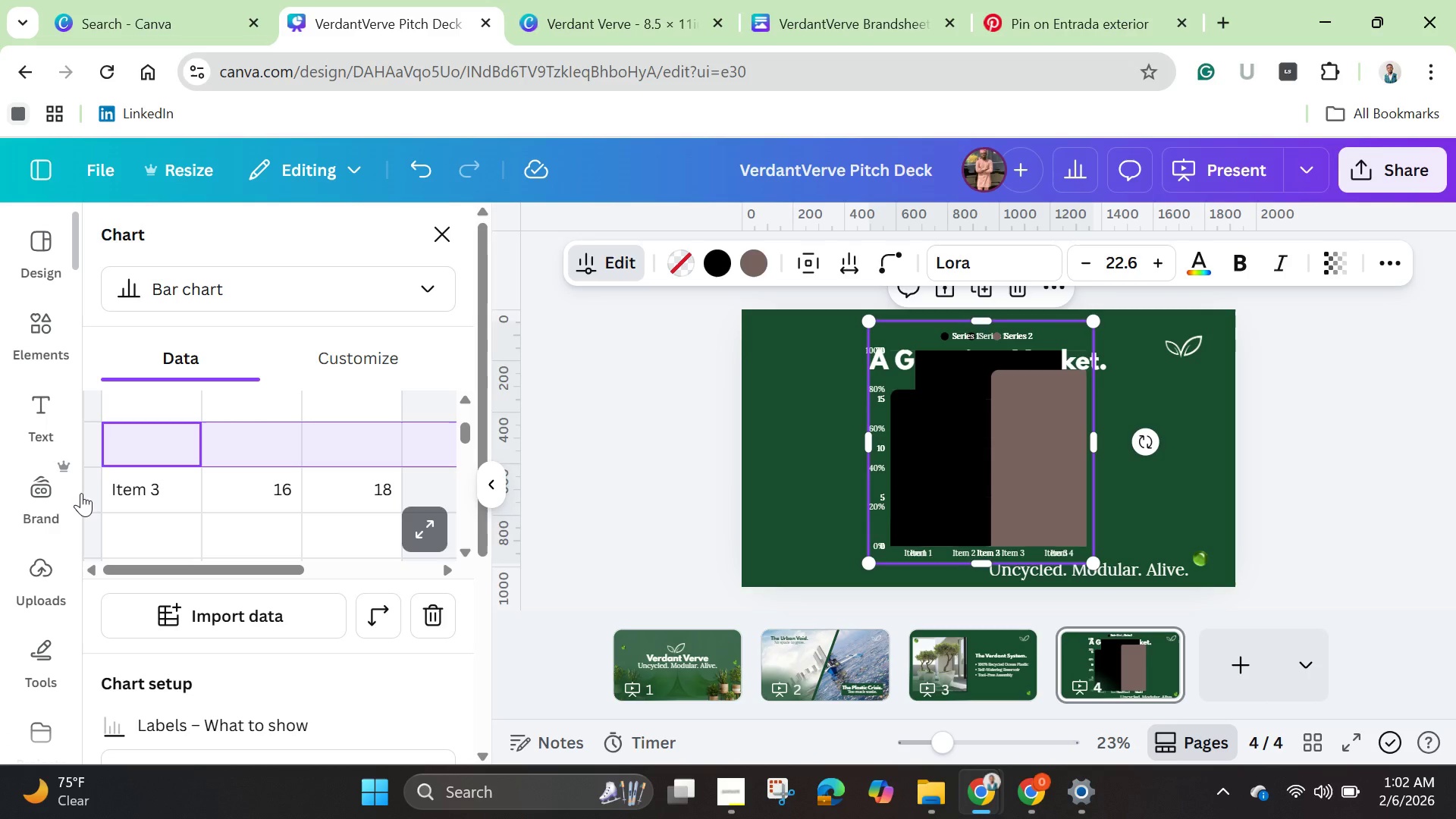 
left_click([81, 493])
 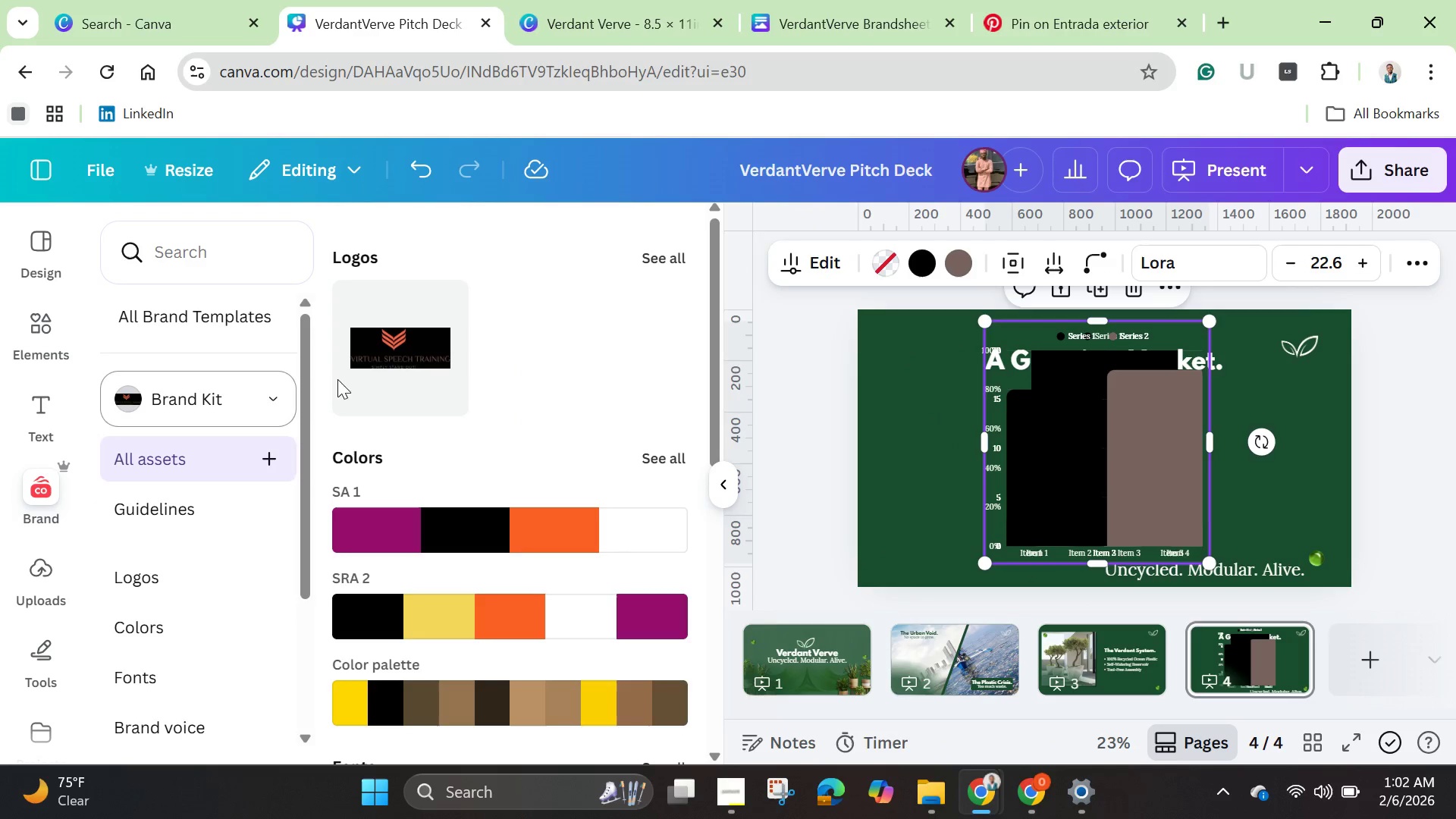 
left_click([826, 256])
 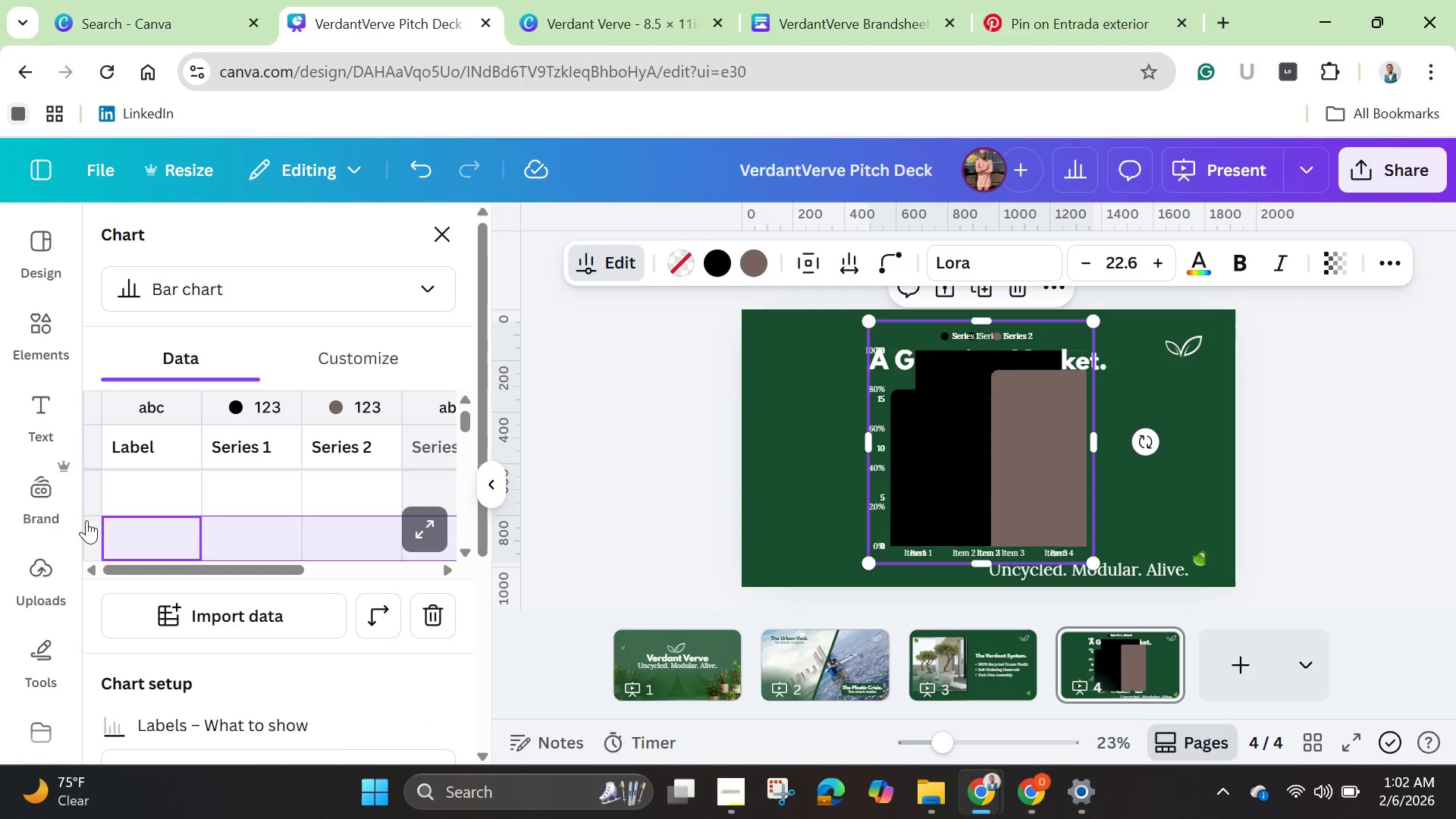 
scroll: coordinate [114, 495], scroll_direction: up, amount: 1.0
 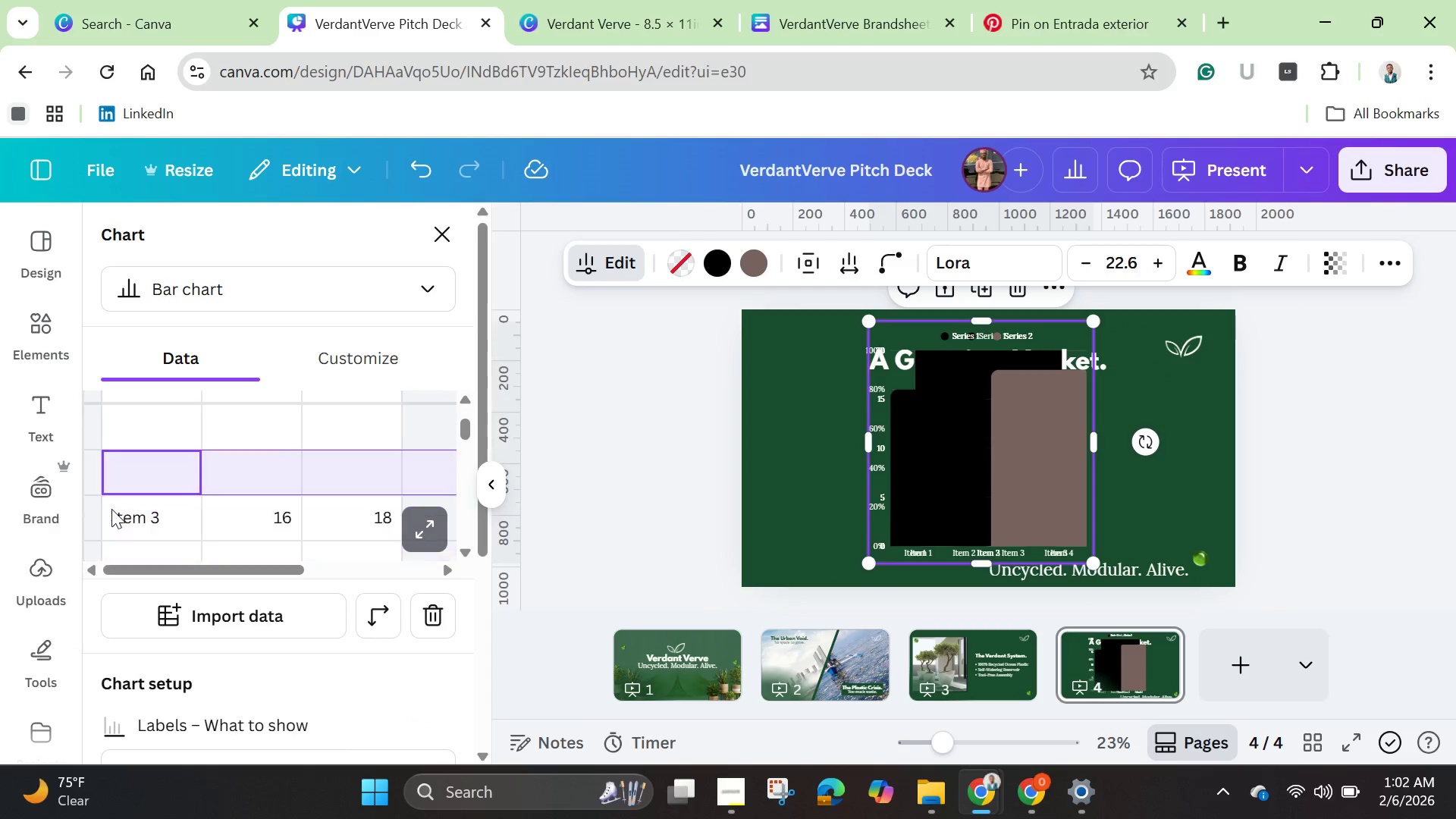 
scroll: coordinate [111, 509], scroll_direction: down, amount: 1.0
 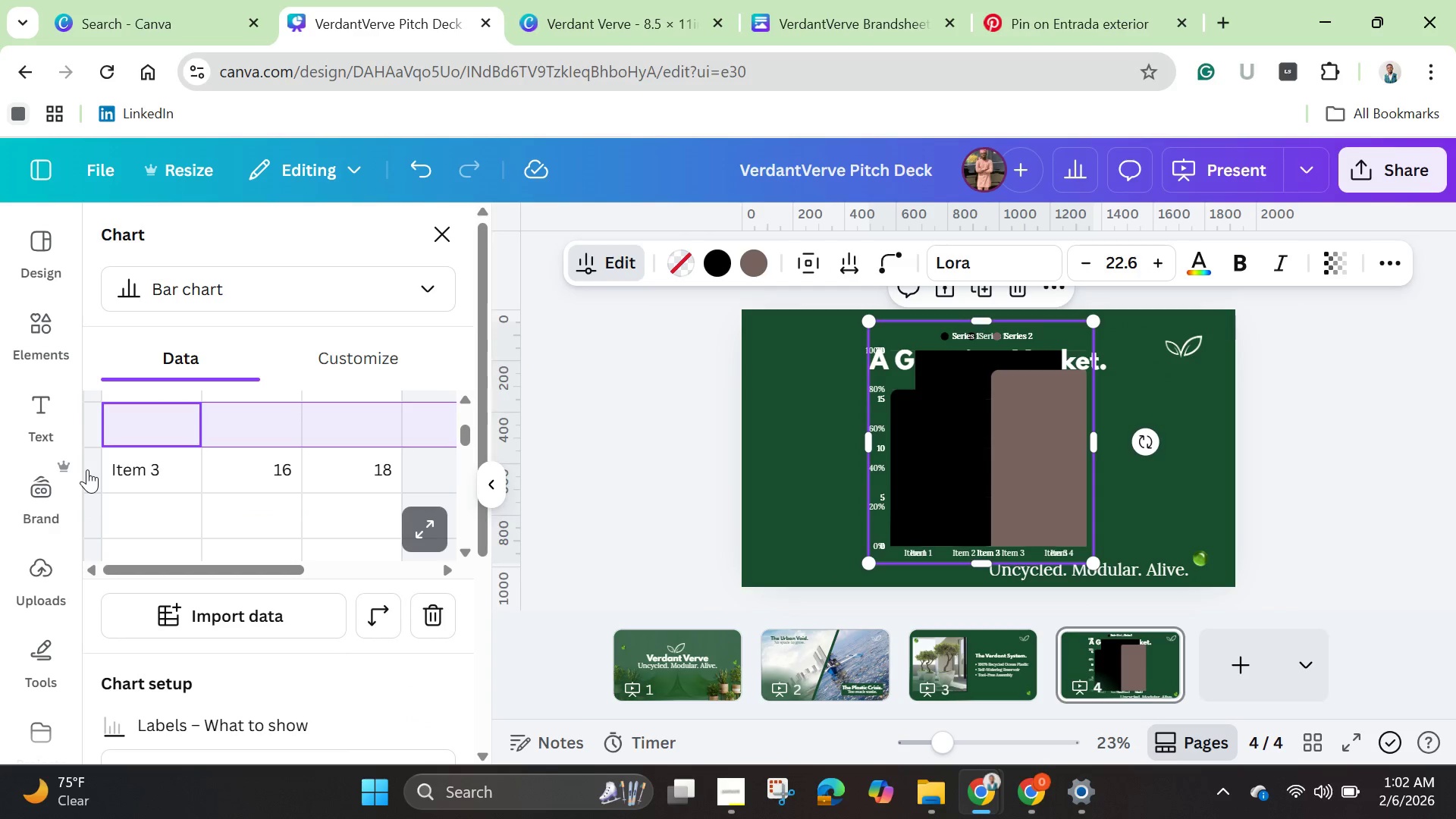 
left_click([87, 469])
 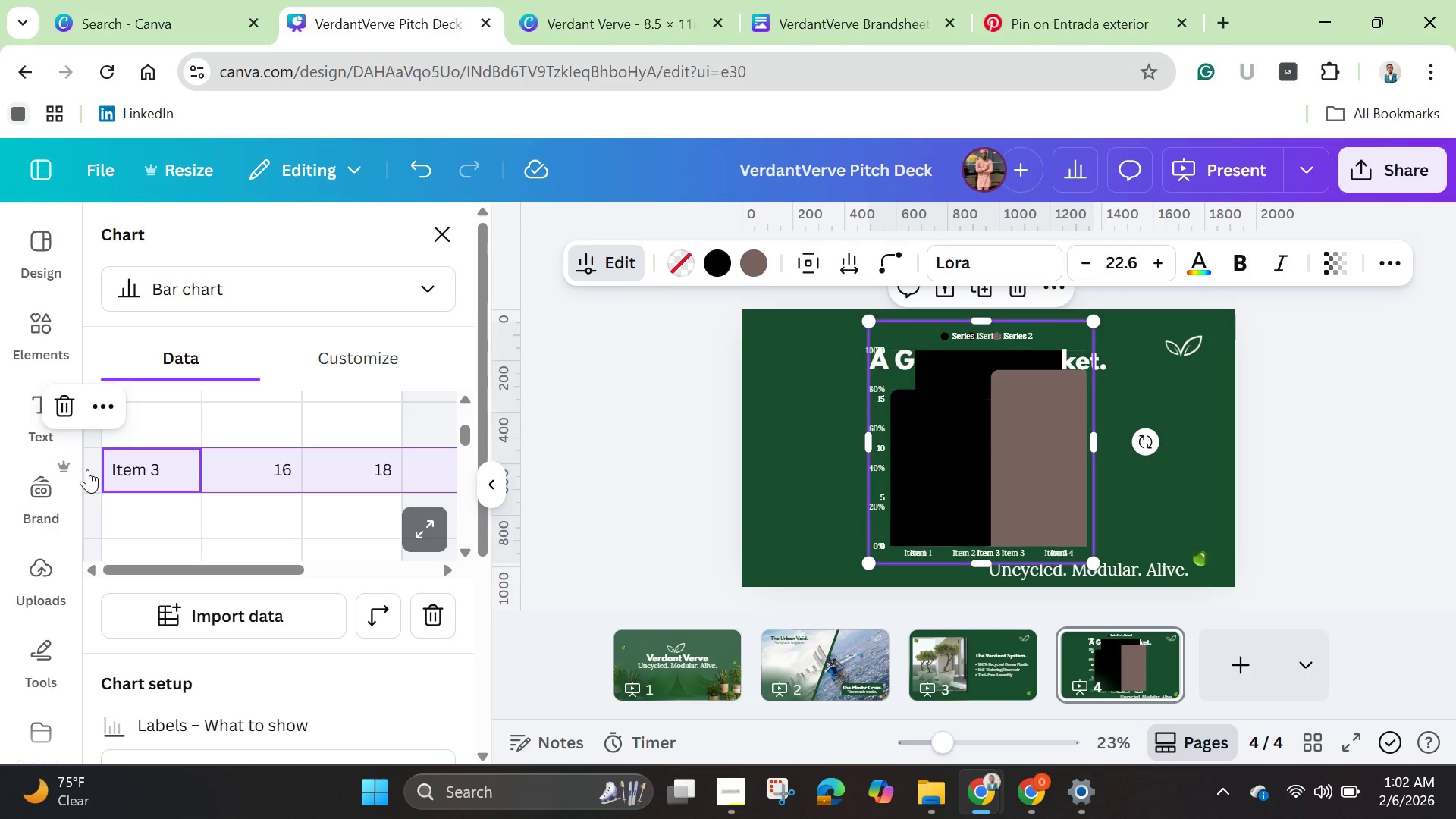 
key(Backspace)
 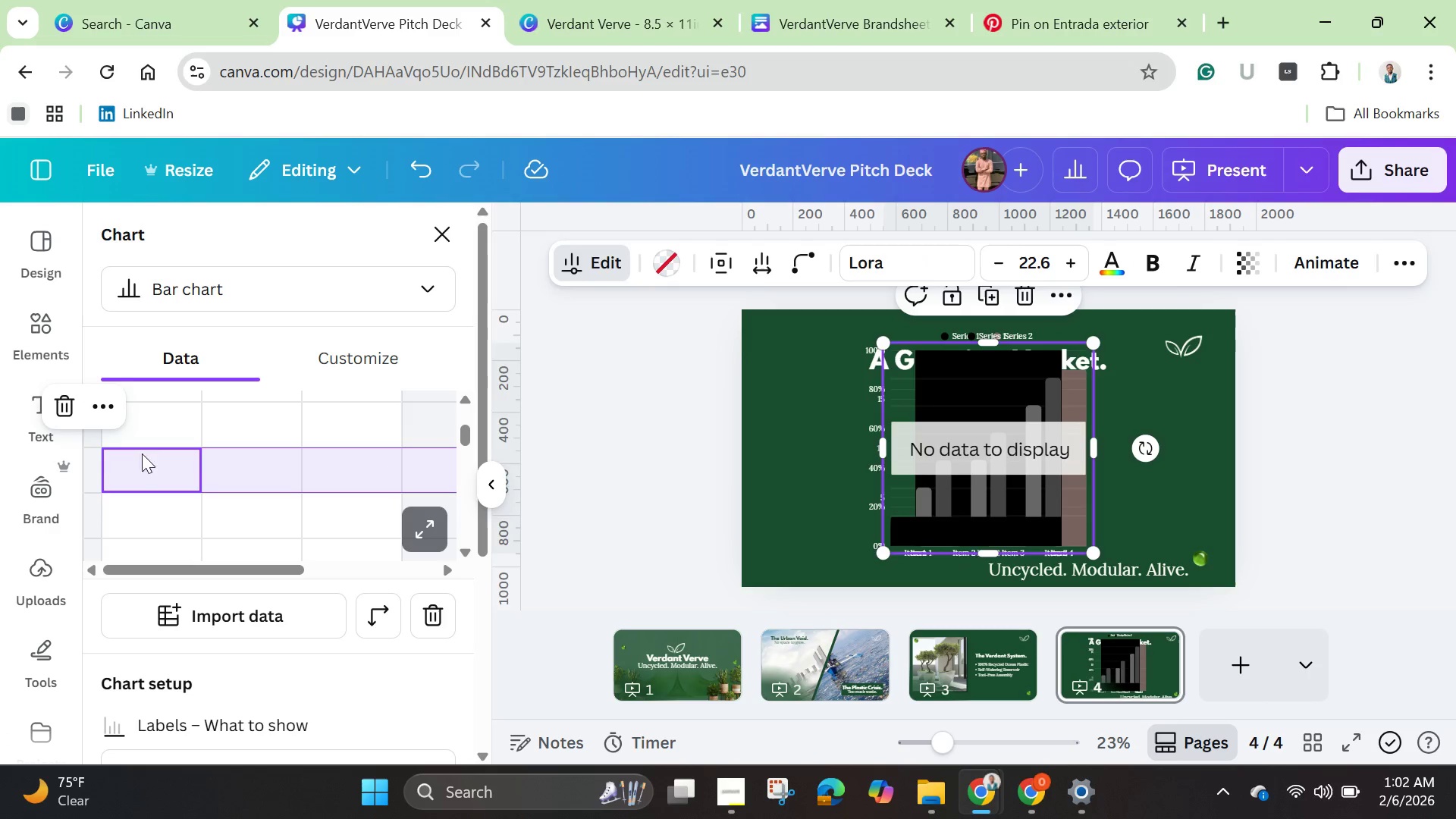 
scroll: coordinate [148, 447], scroll_direction: up, amount: 1.0
 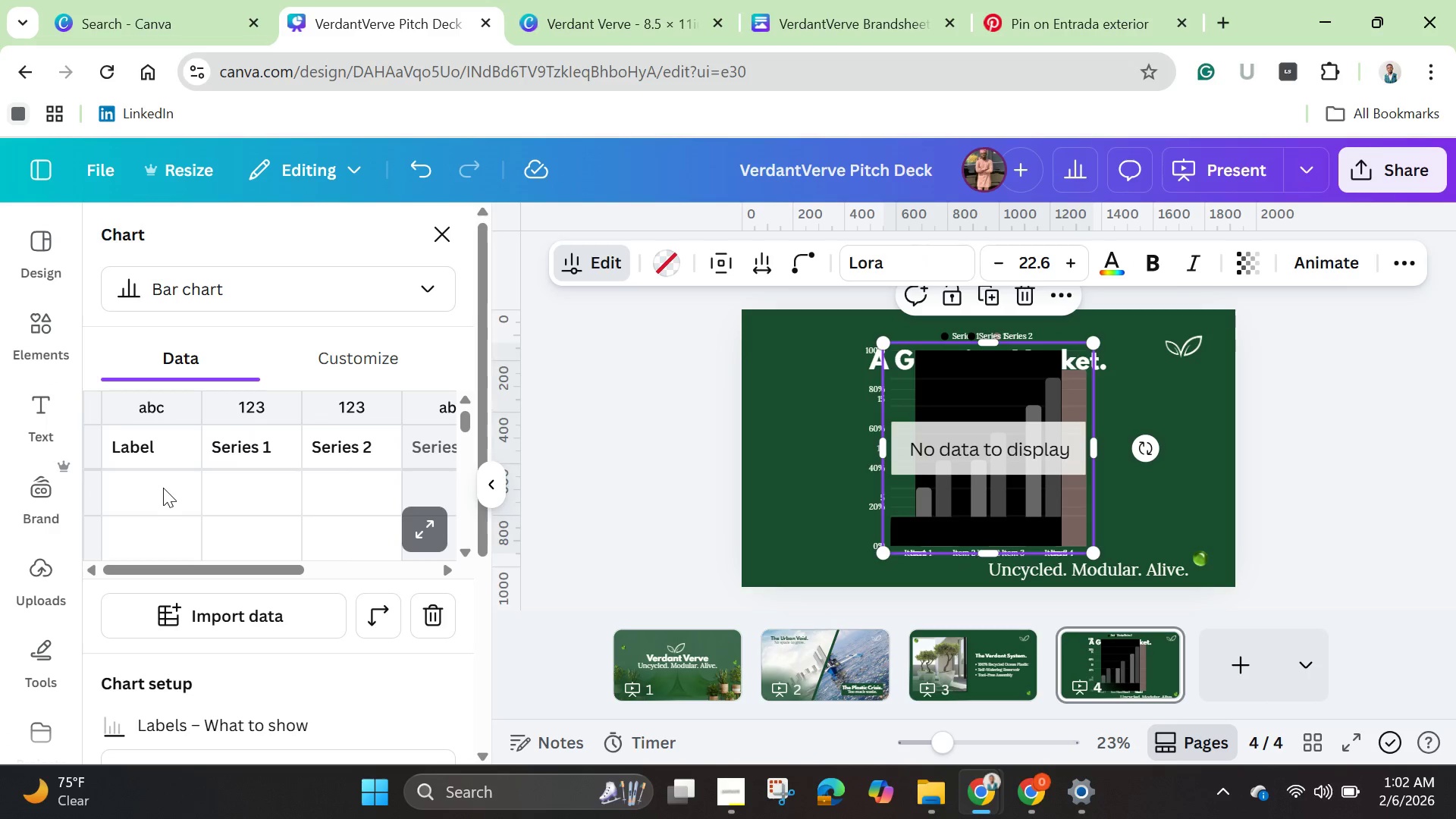 
left_click([163, 487])
 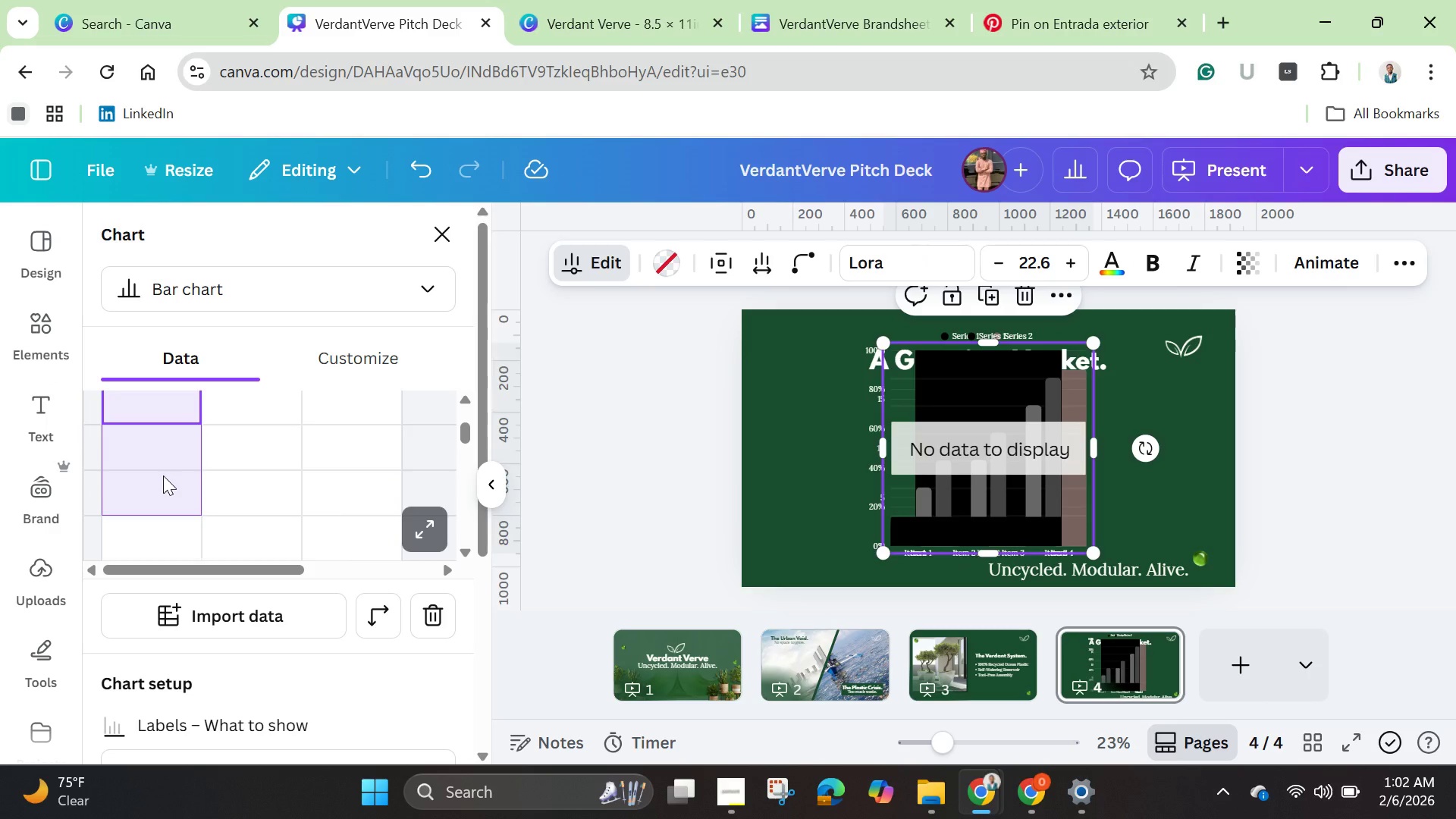 
scroll: coordinate [163, 475], scroll_direction: up, amount: 1.0
 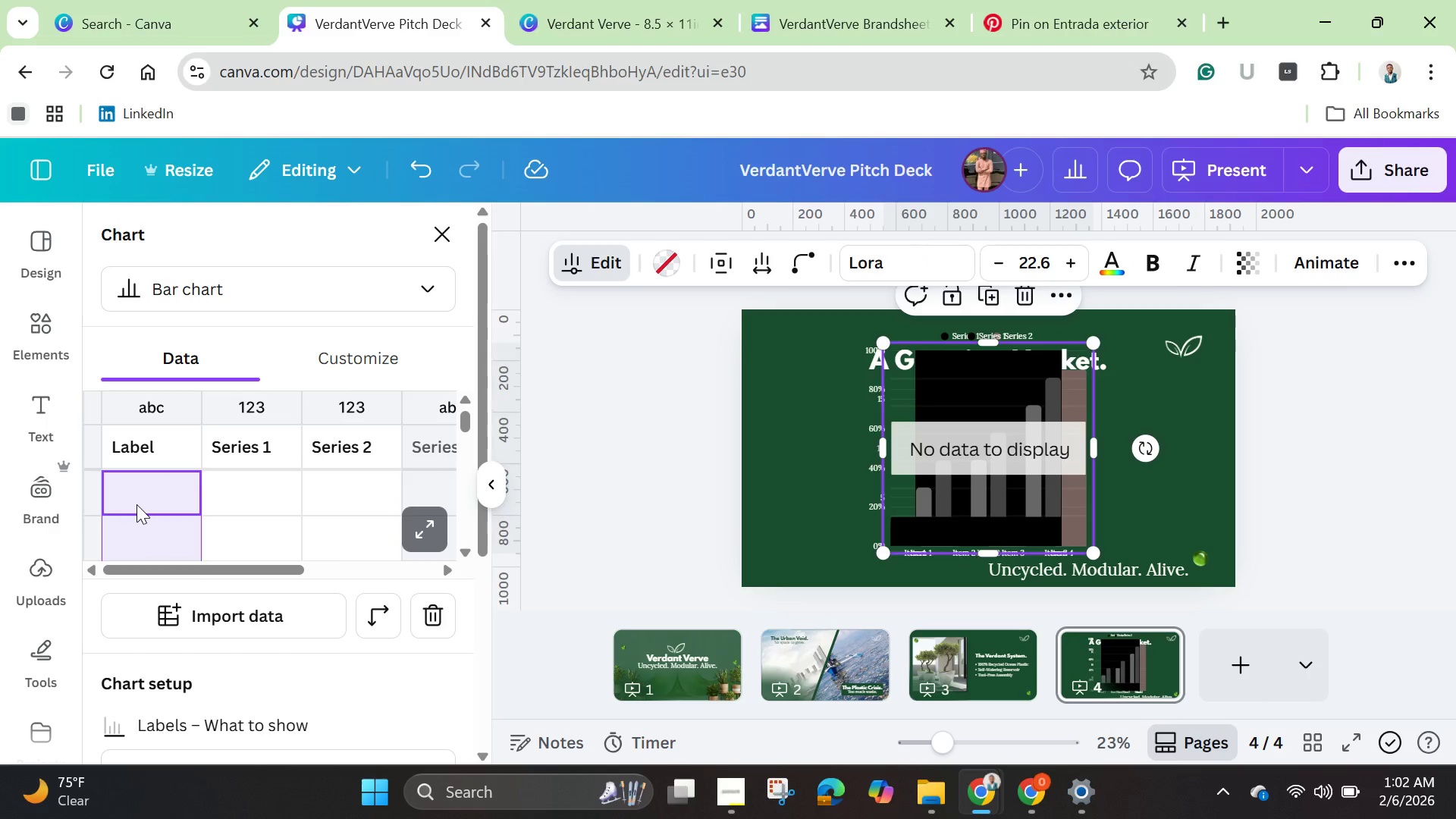 
left_click([136, 504])
 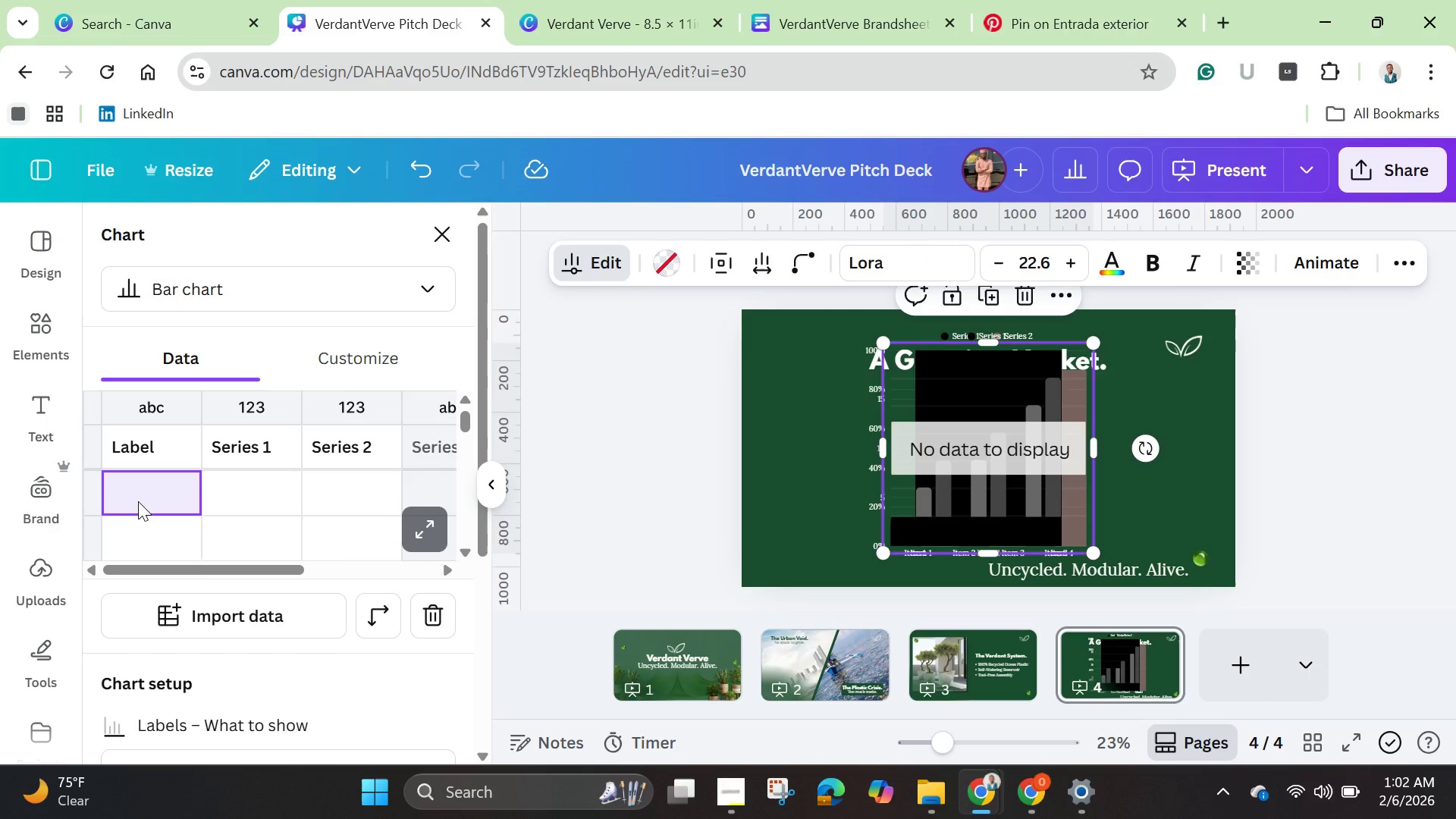 
left_click([138, 501])
 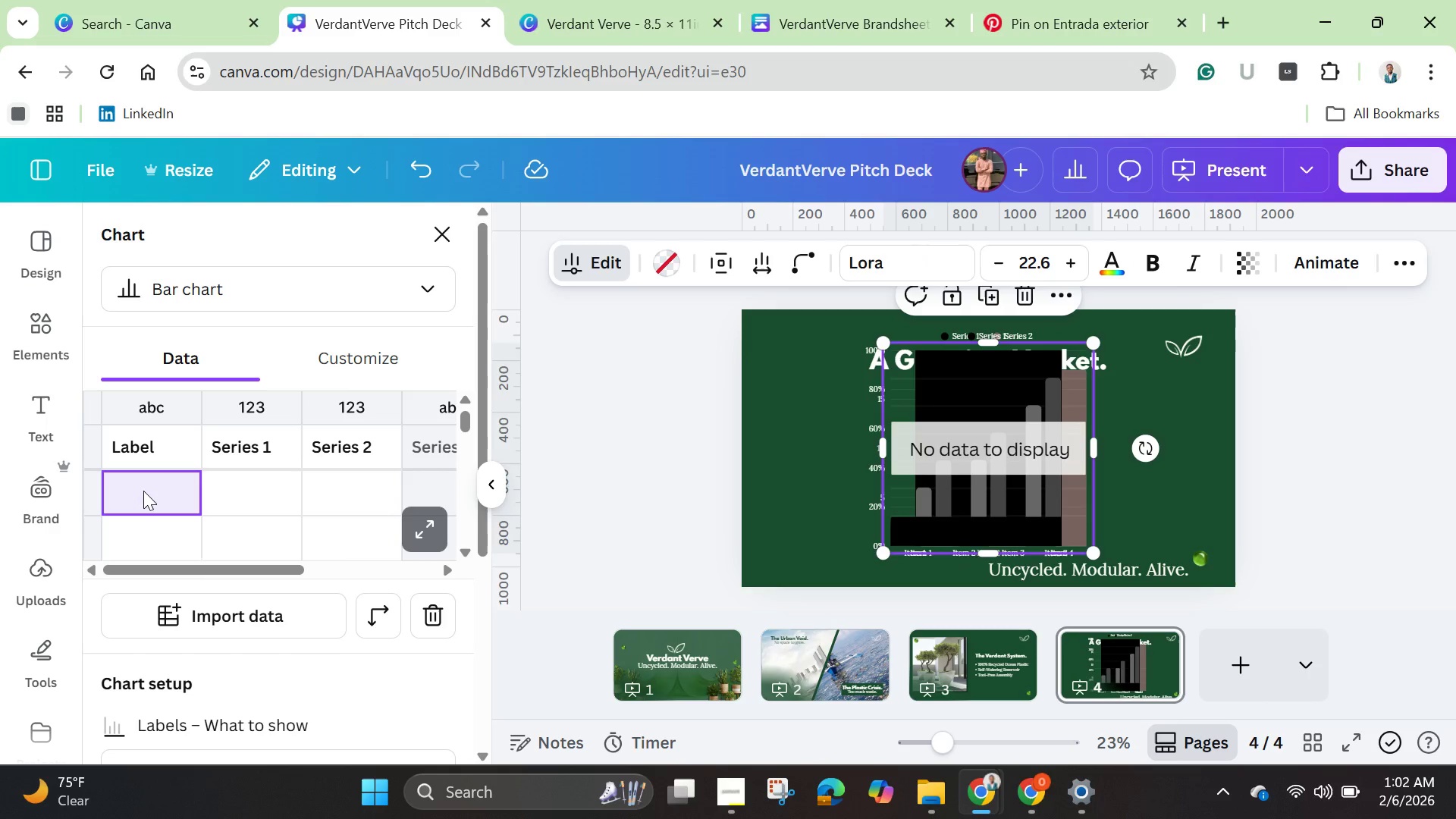 
double_click([143, 491])
 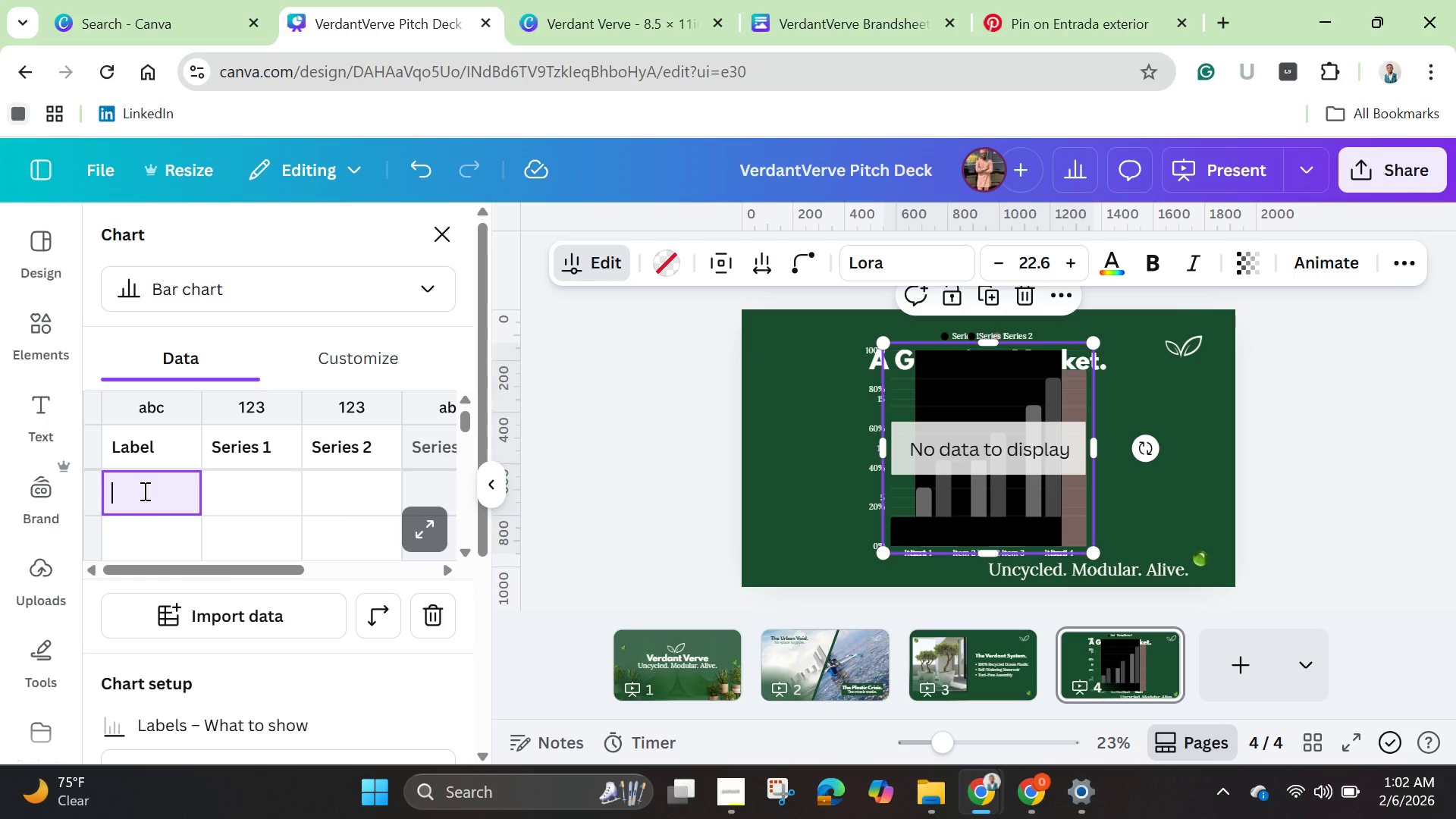 
type(1)
key(Backspace)
type(2023)
 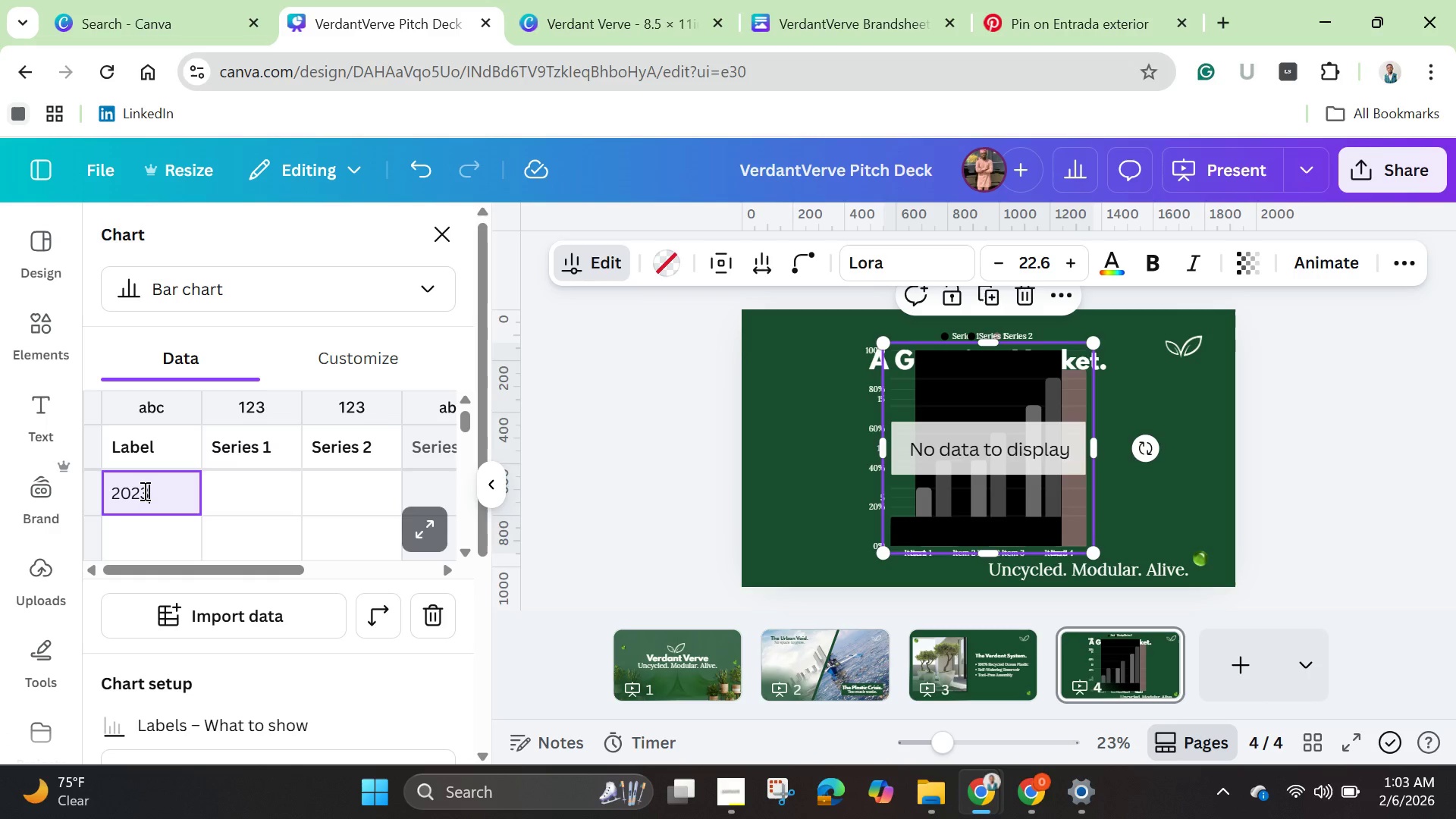 
key(ArrowDown)
 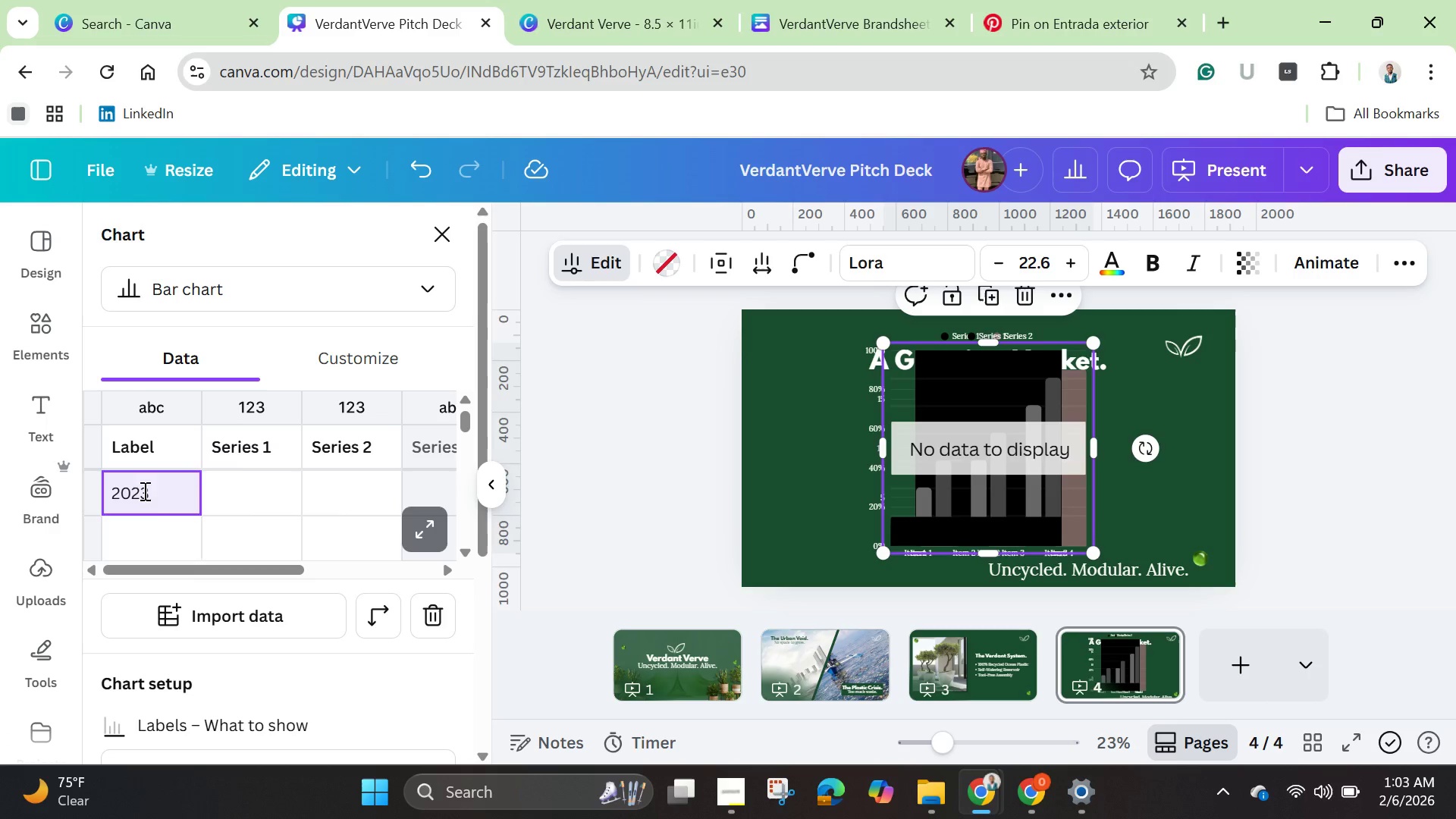 
key(Enter)
 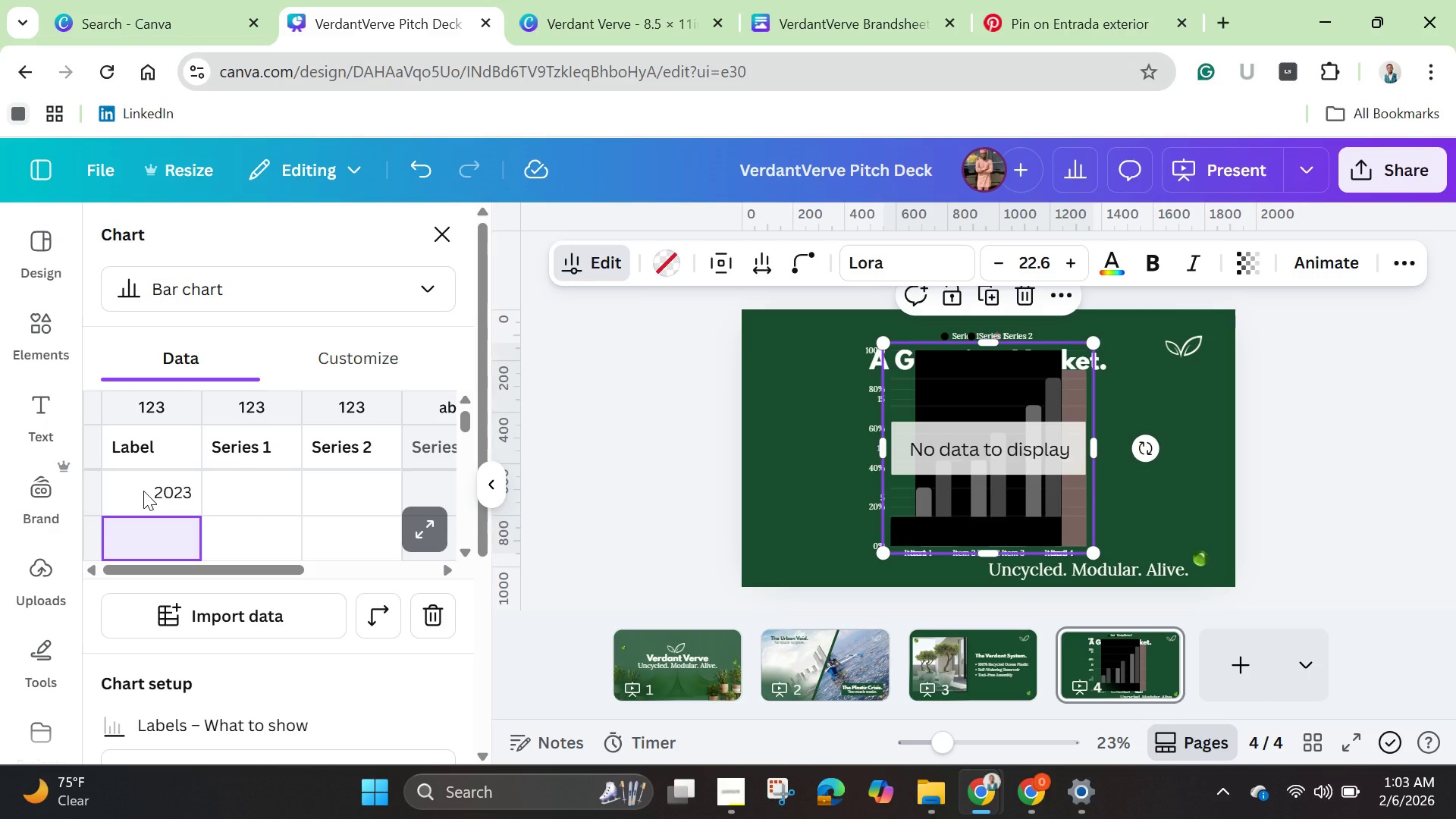 
type(2024)
 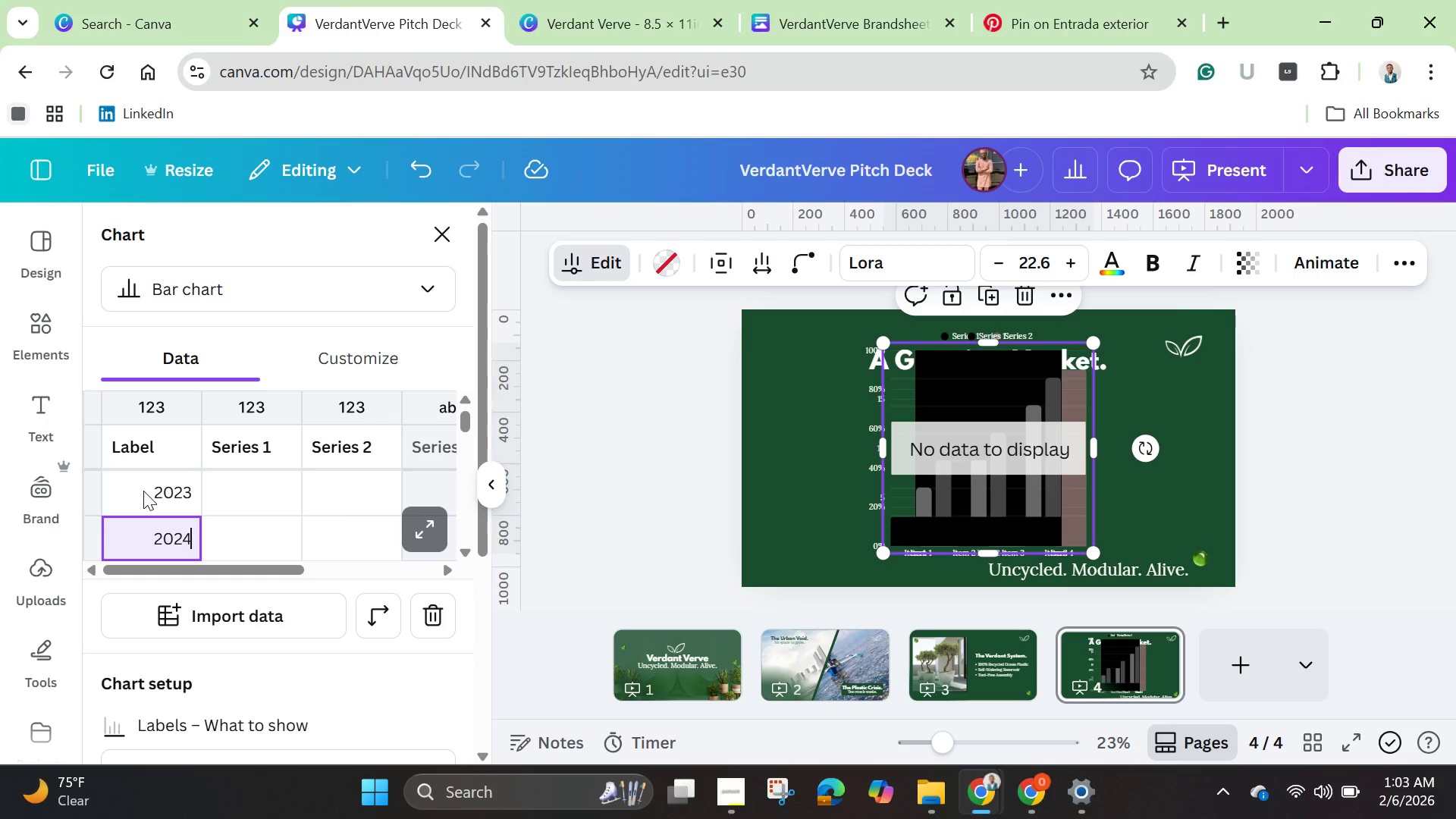 
key(Enter)
 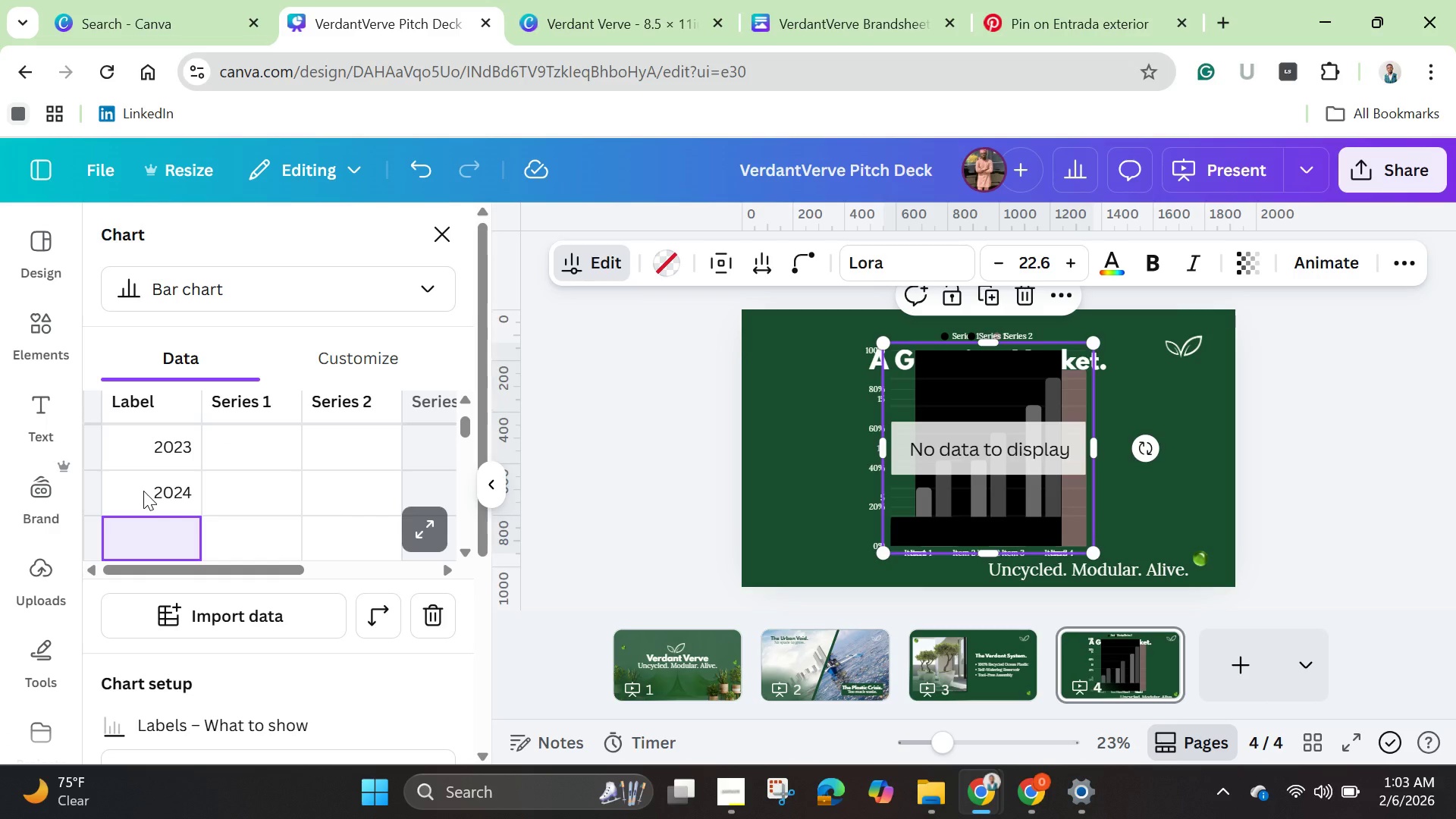 
type(2025)
 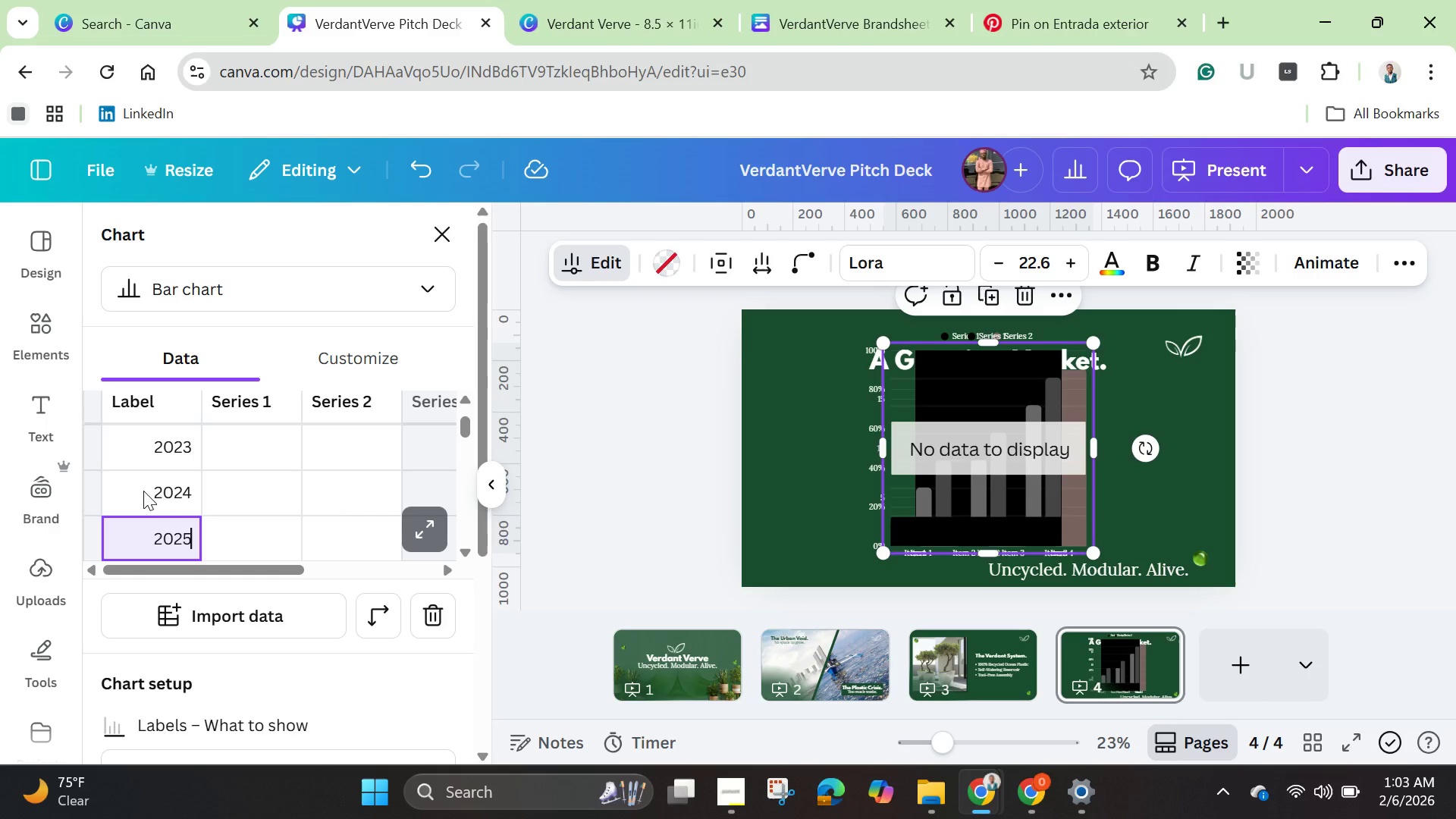 
key(Enter)
 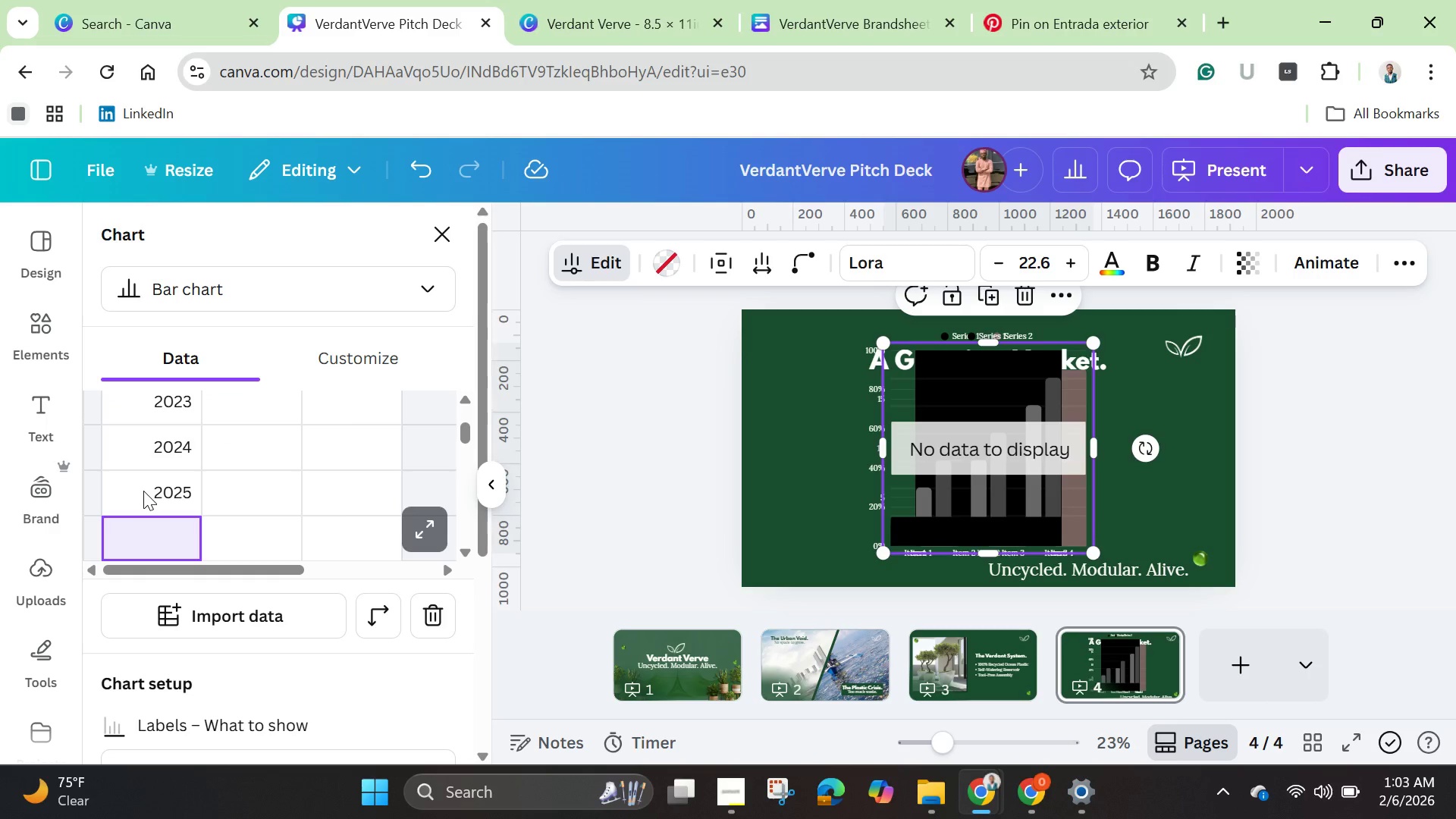 
type(2026)
 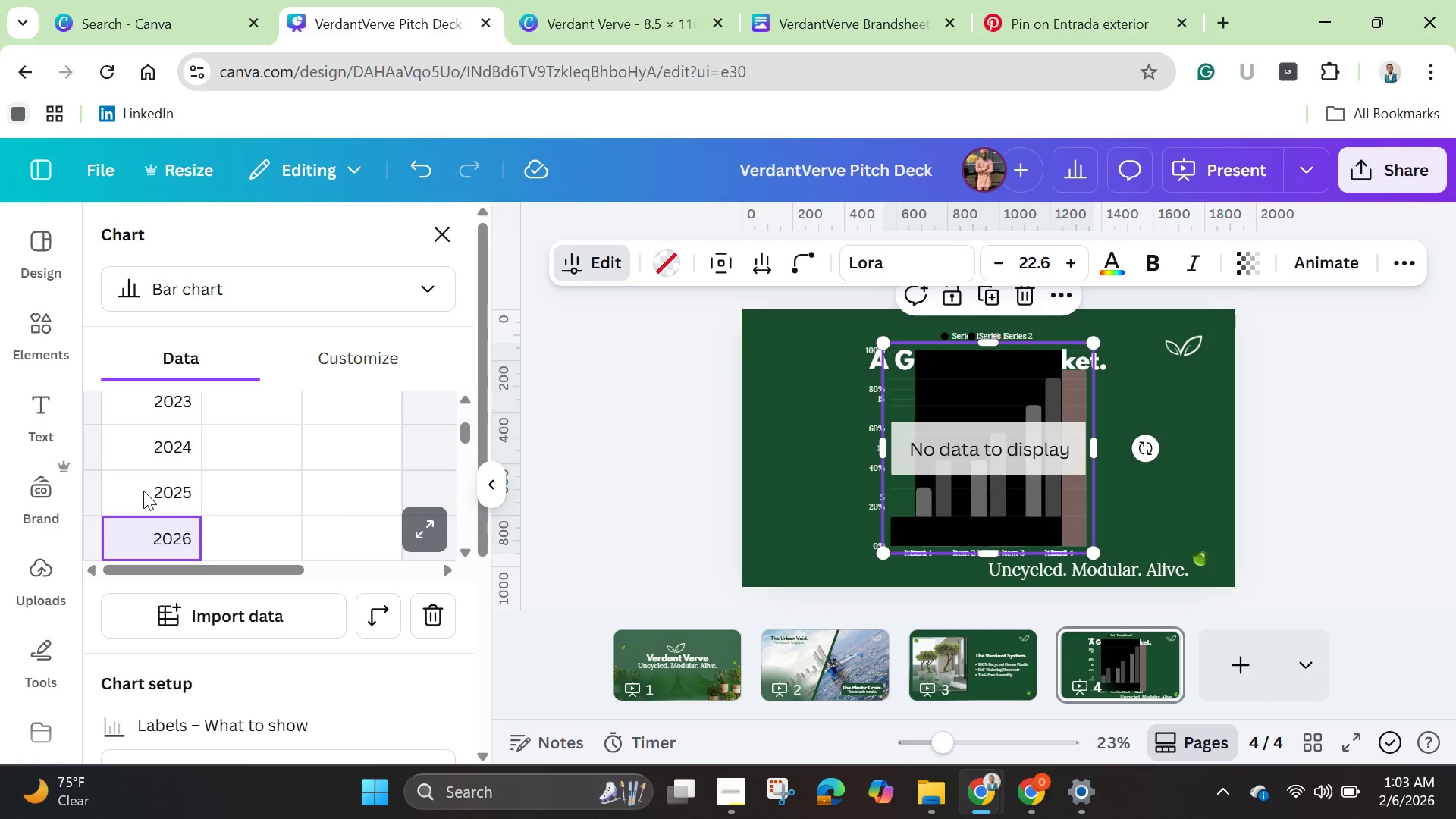 
key(Enter)
 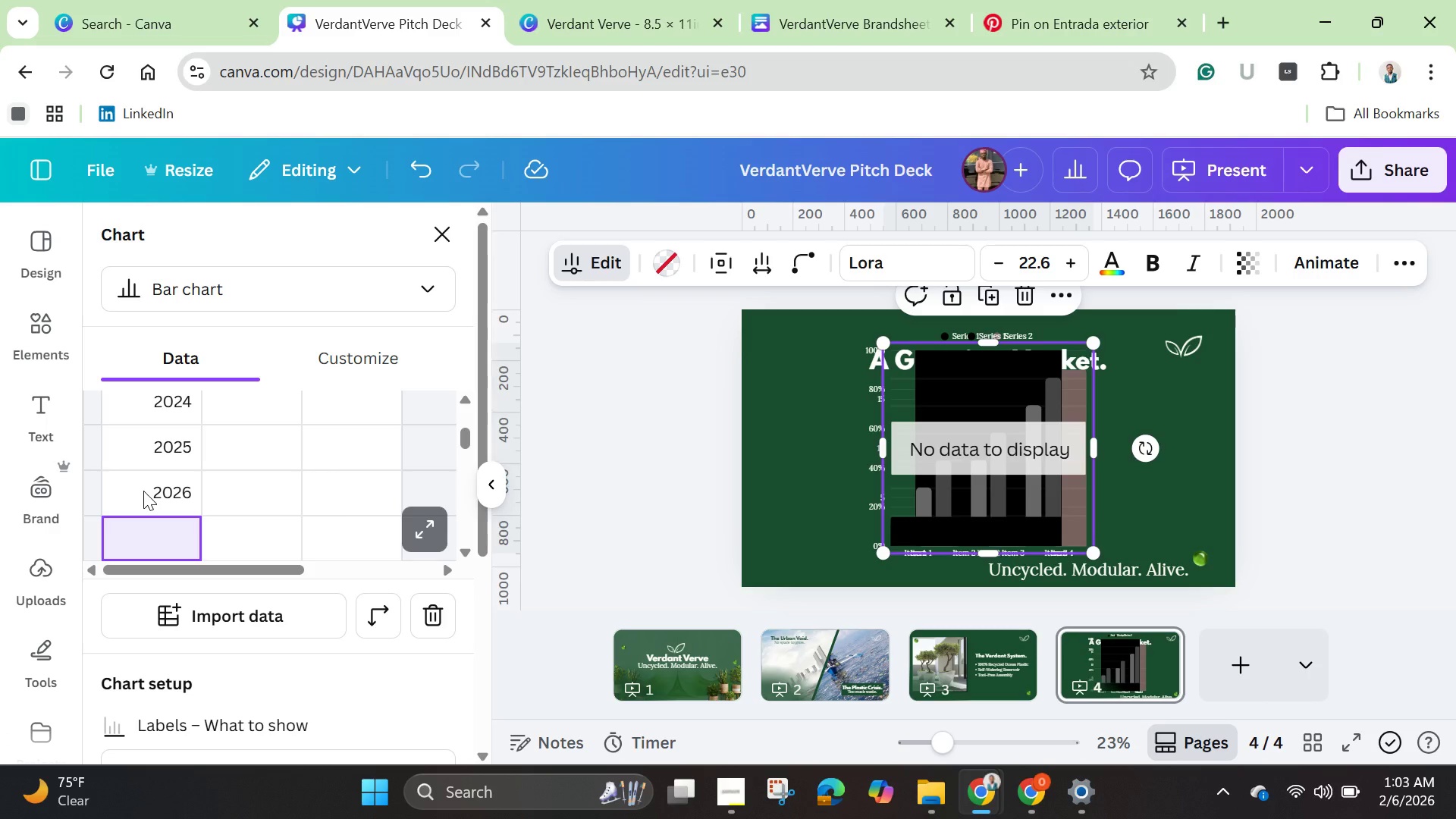 
key(ArrowUp)
 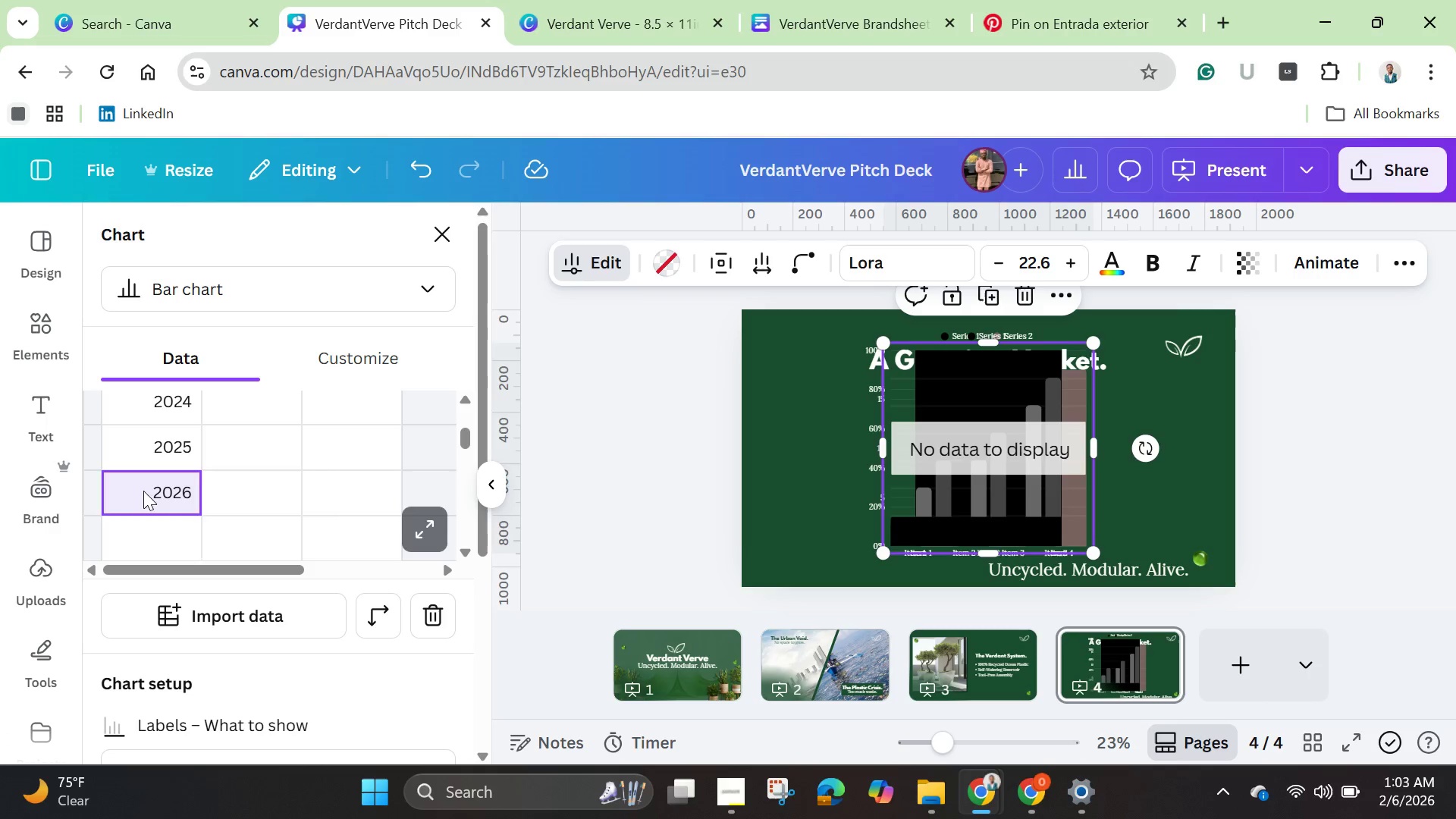 
key(ArrowRight)
 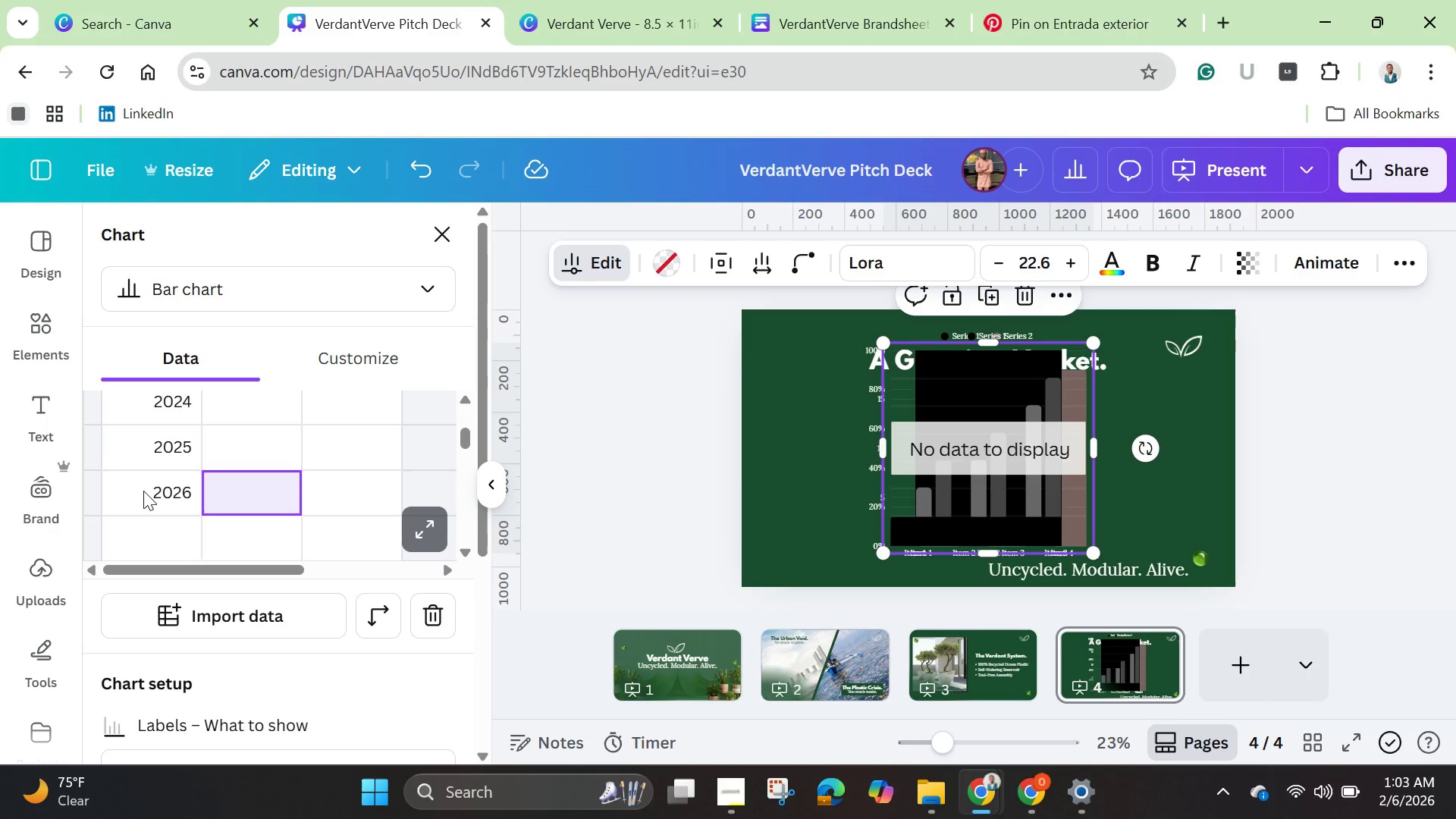 
hold_key(key=ArrowUp, duration=0.67)
 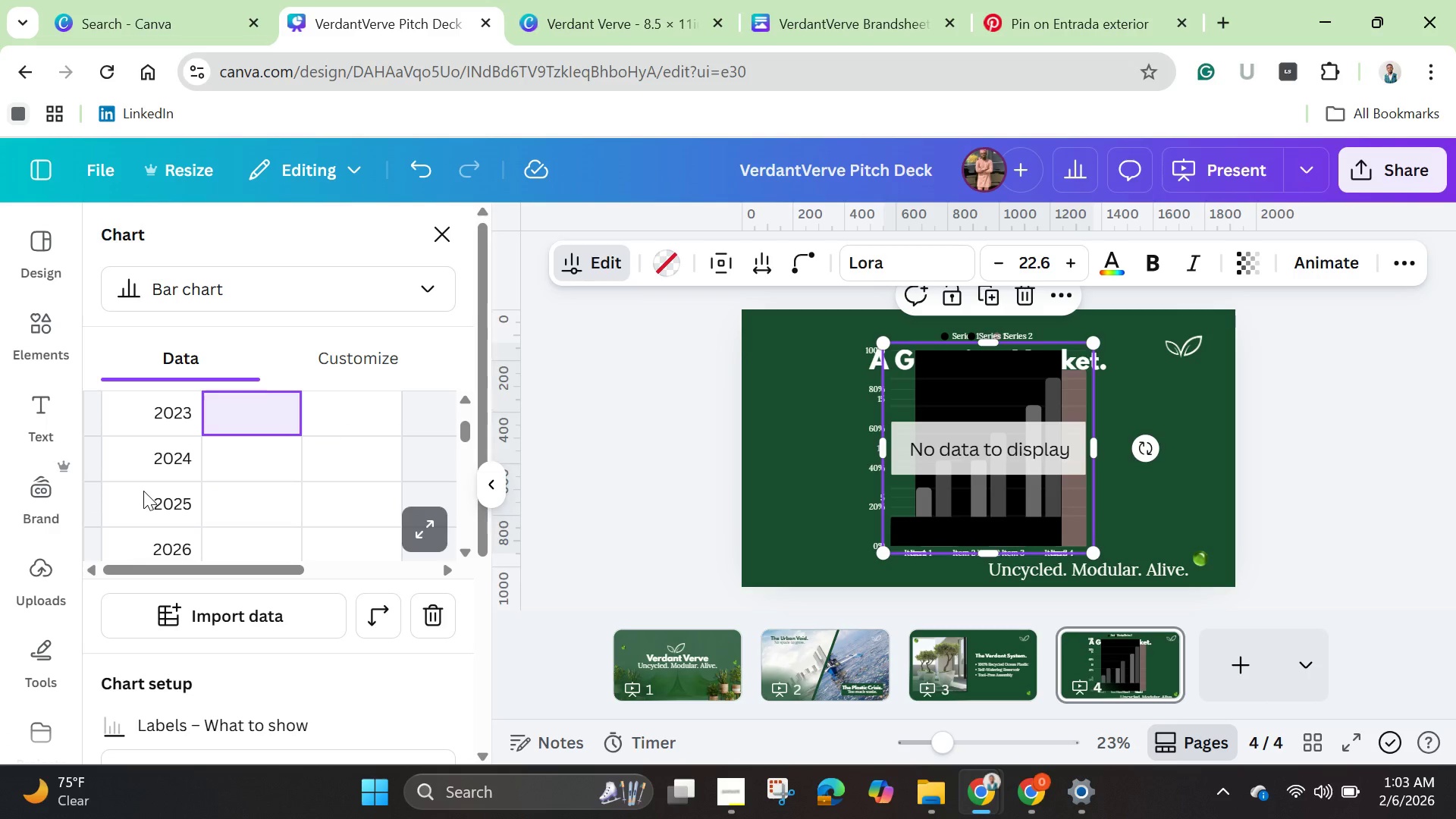 
key(ArrowUp)
 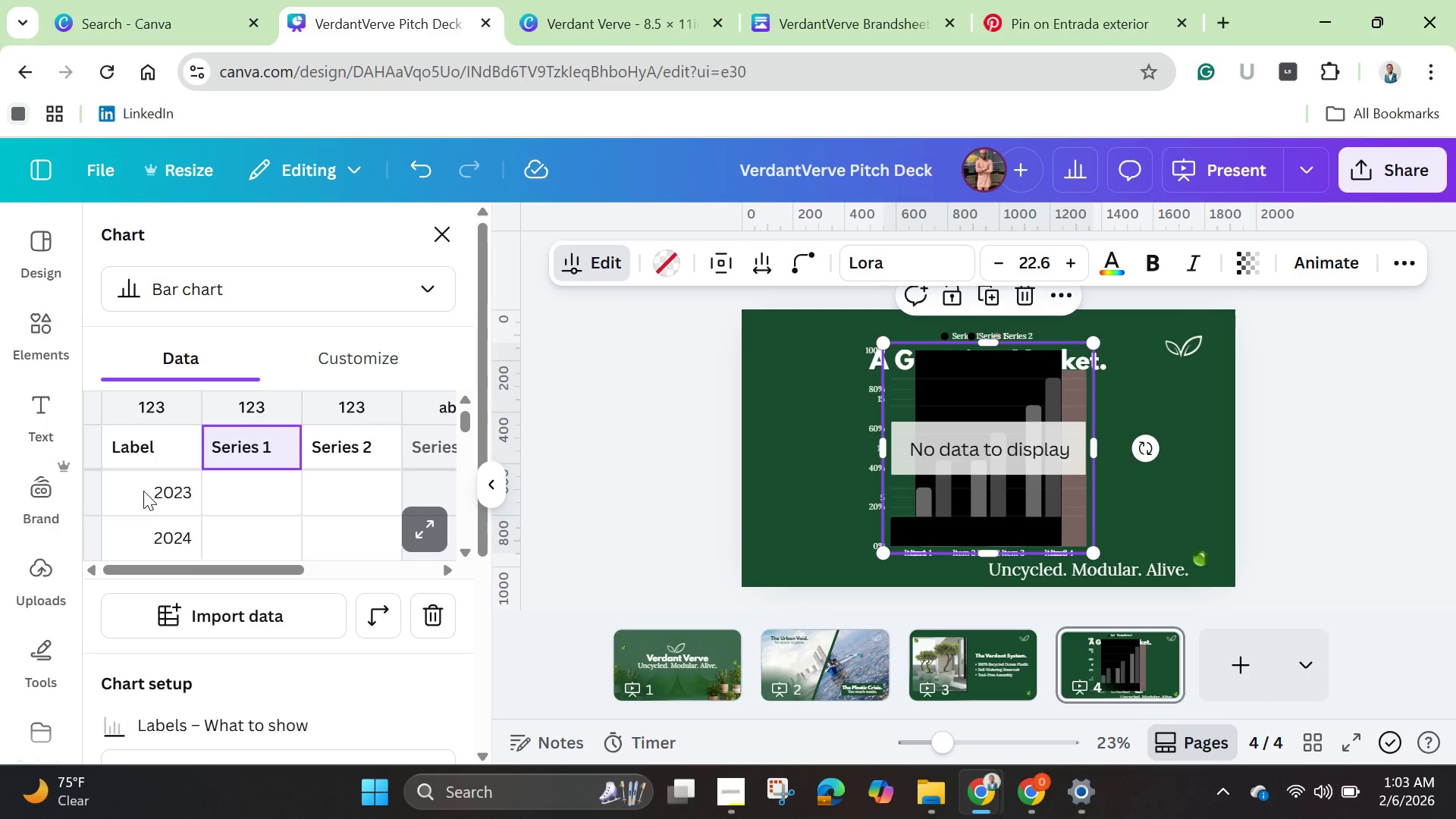 
key(ArrowUp)
 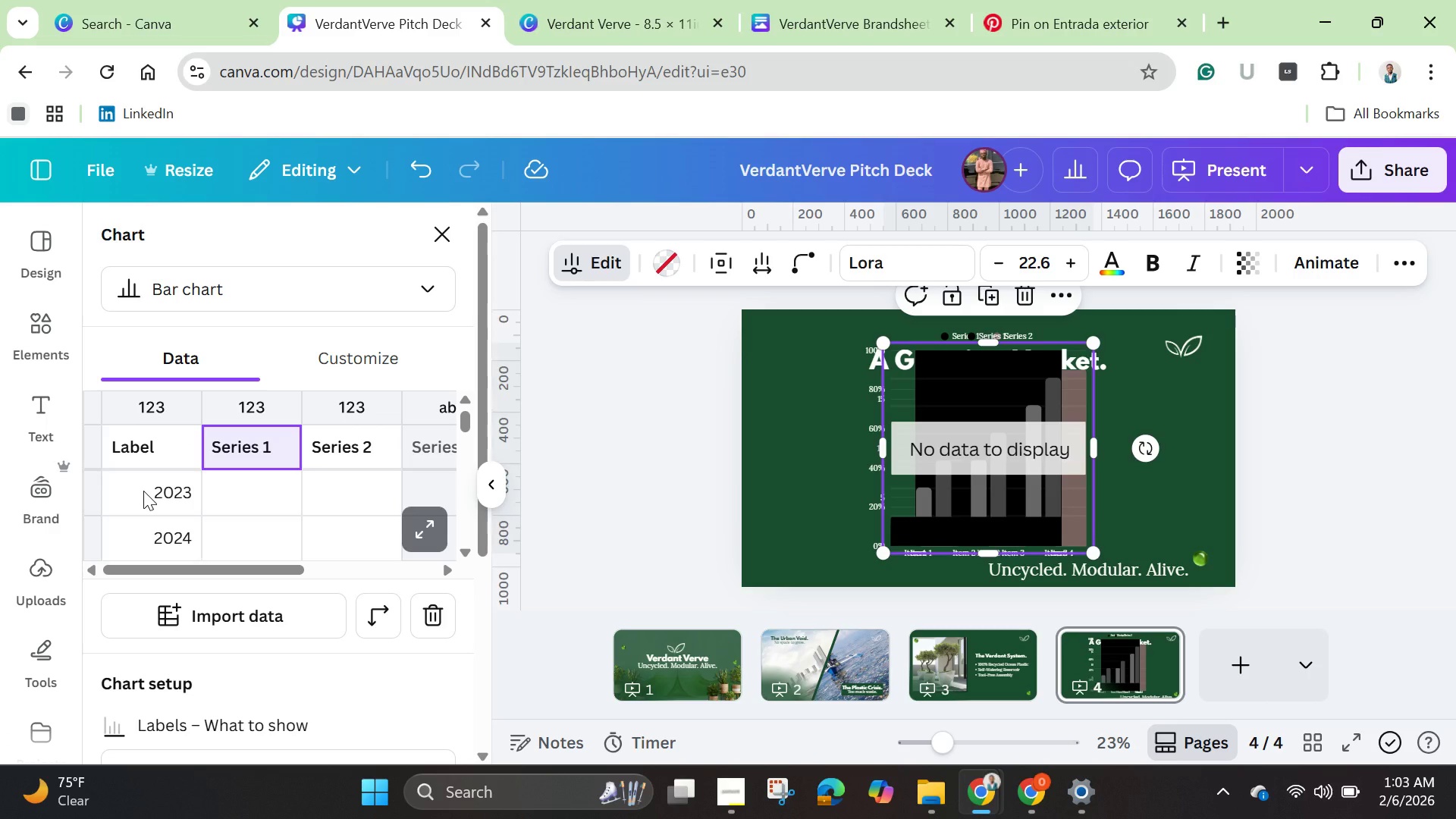 
key(ArrowUp)
 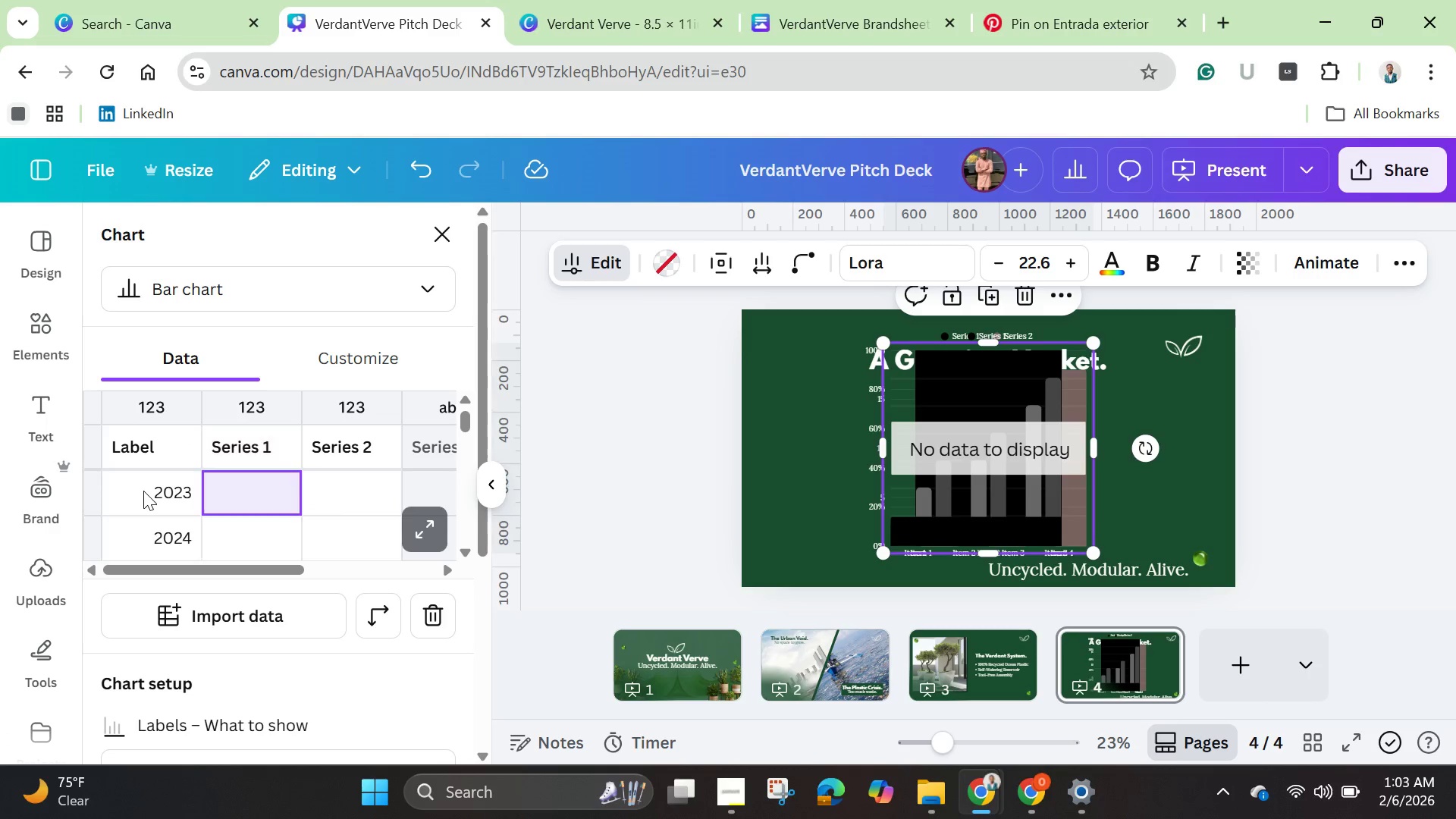 
key(ArrowDown)
 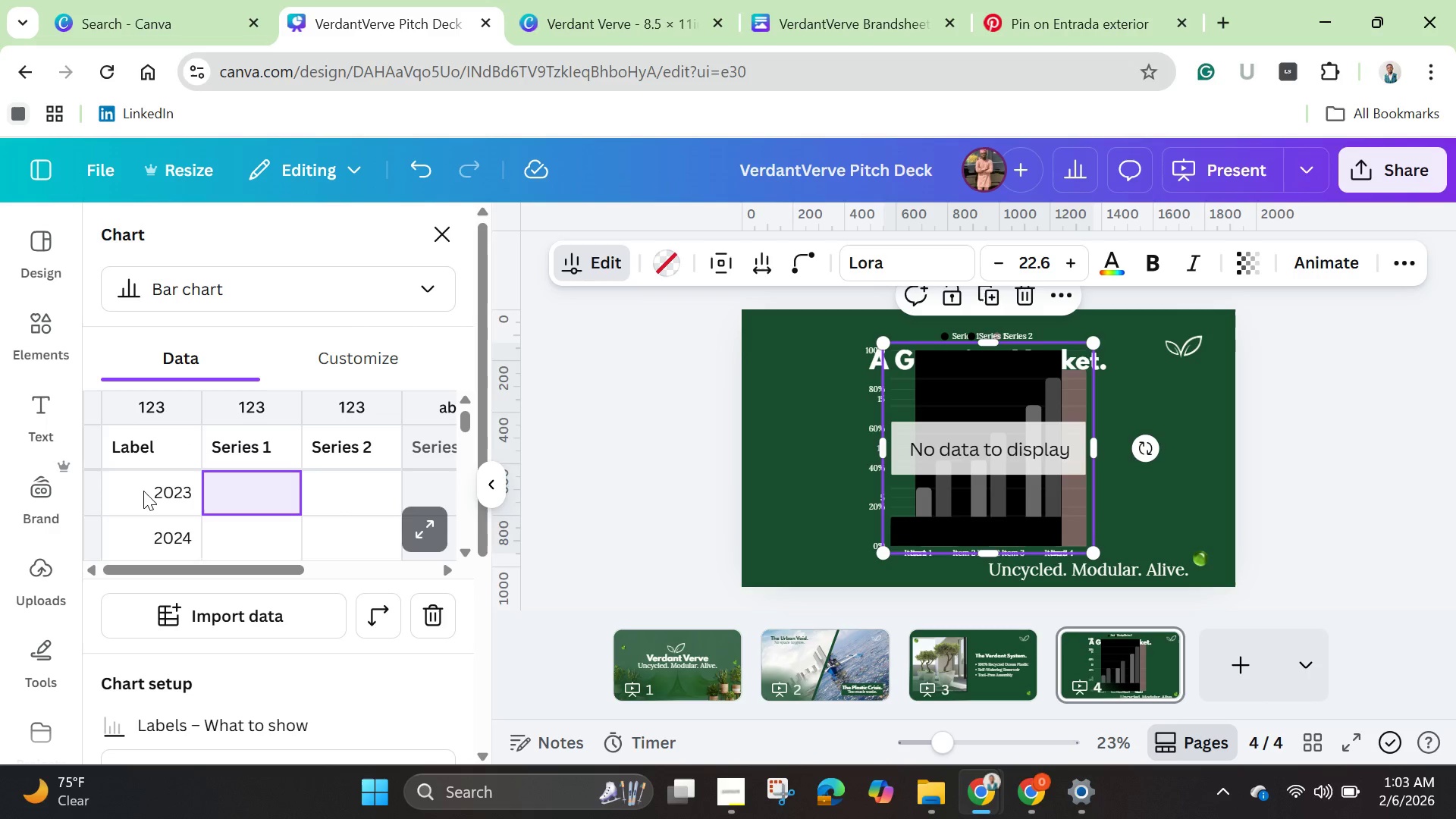 
wait(5.52)
 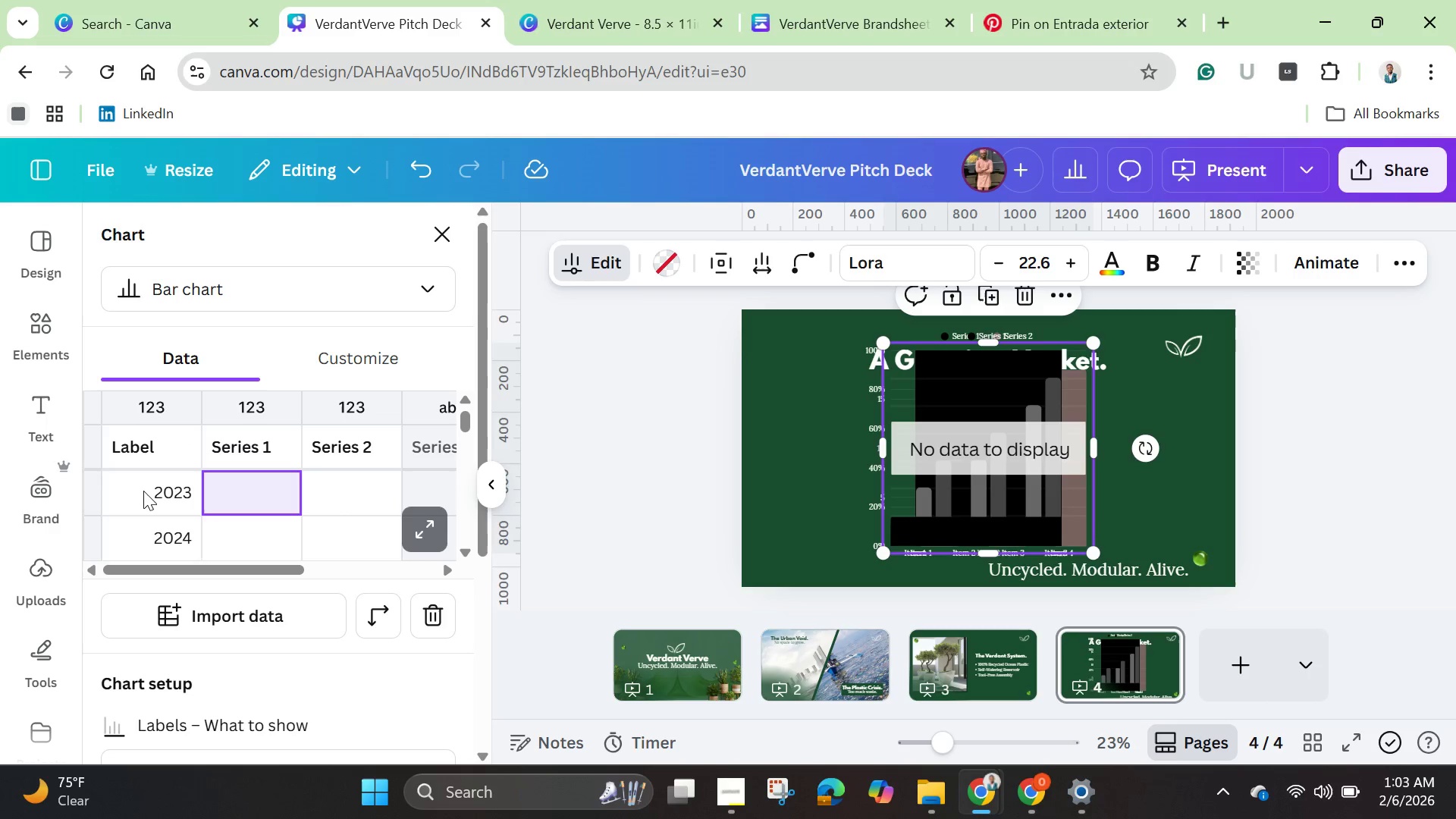 
key(4)
 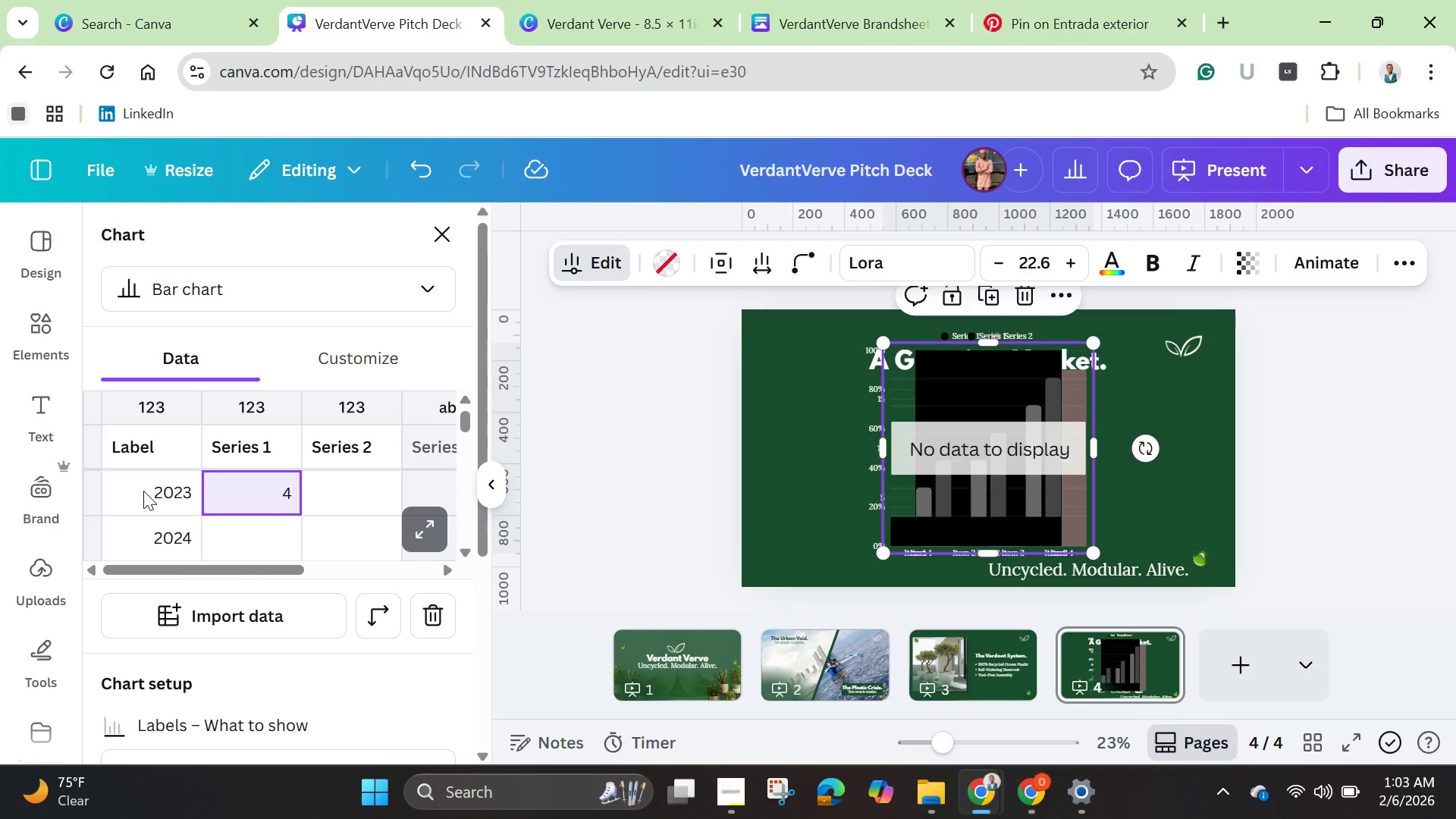 
key(Period)
 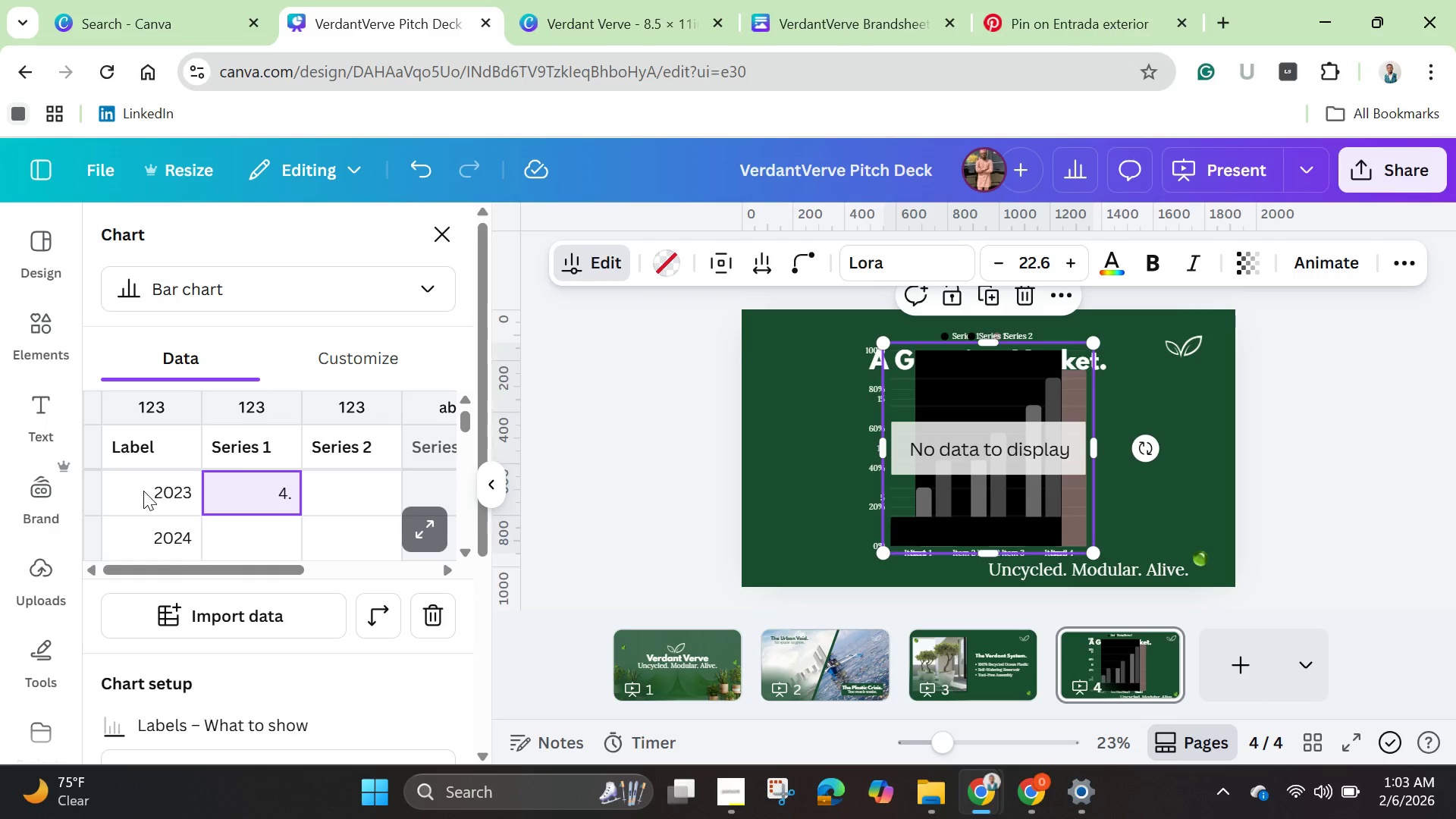 
key(2)
 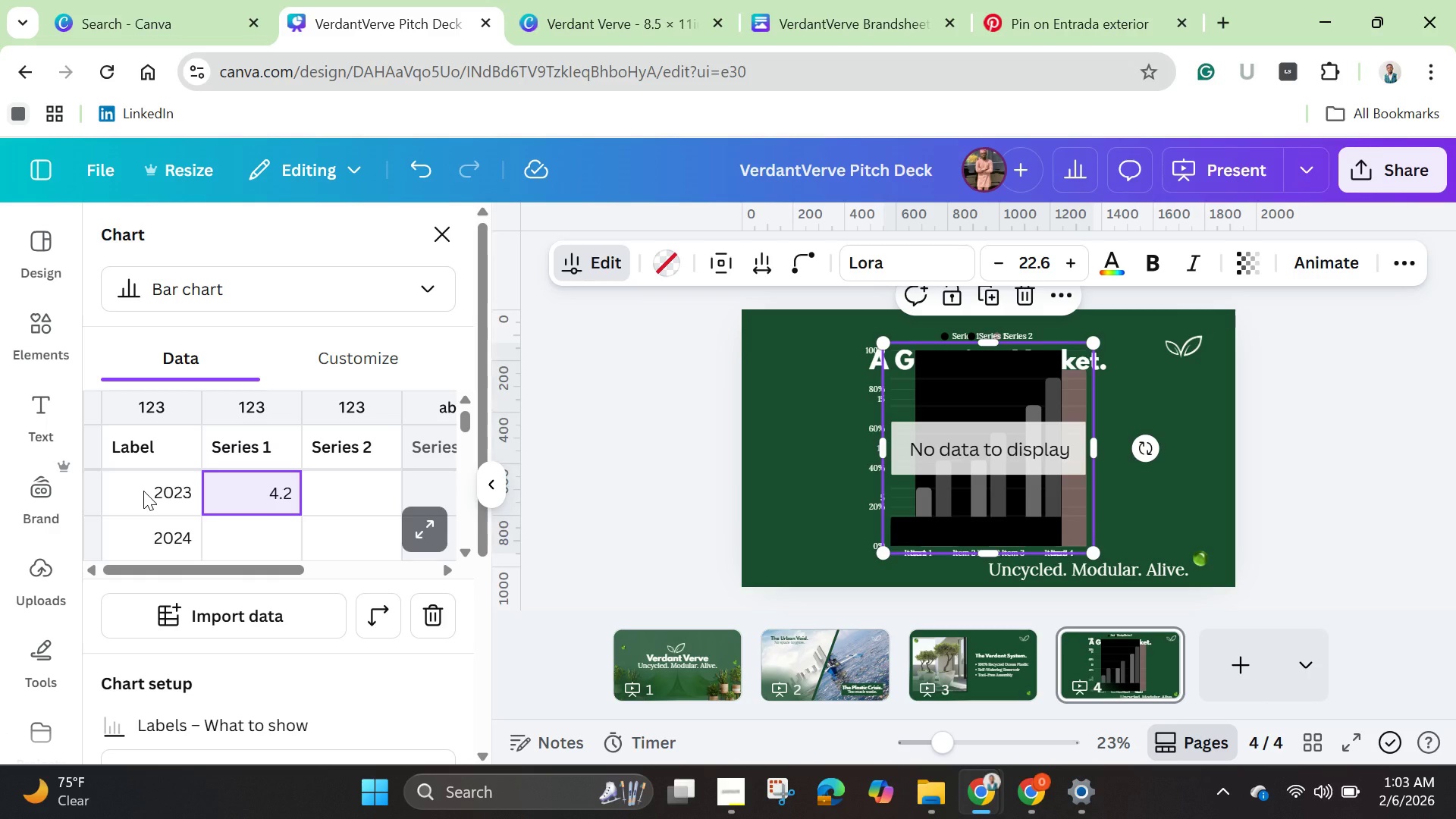 
key(ArrowDown)
 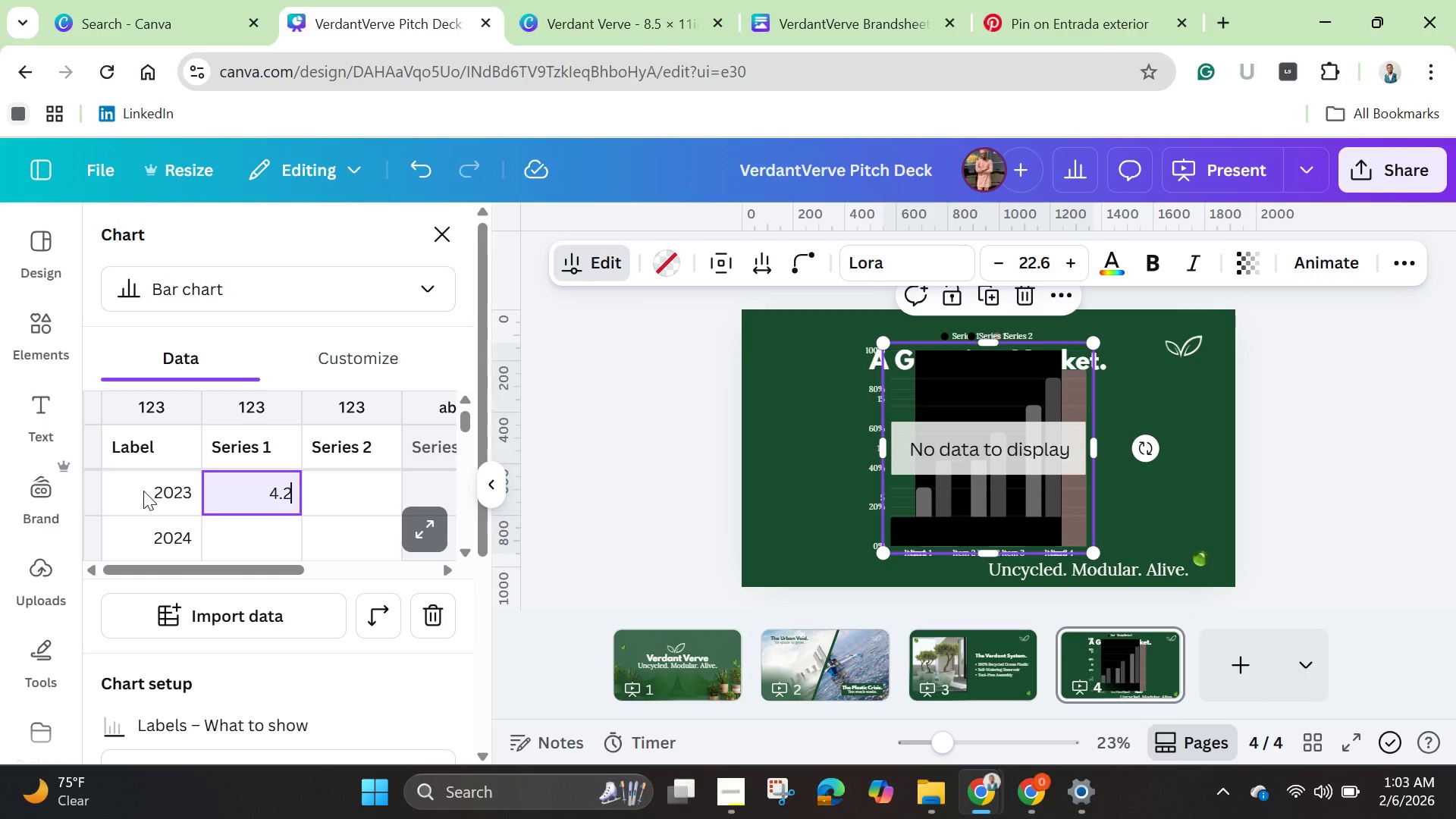 
key(Enter)
 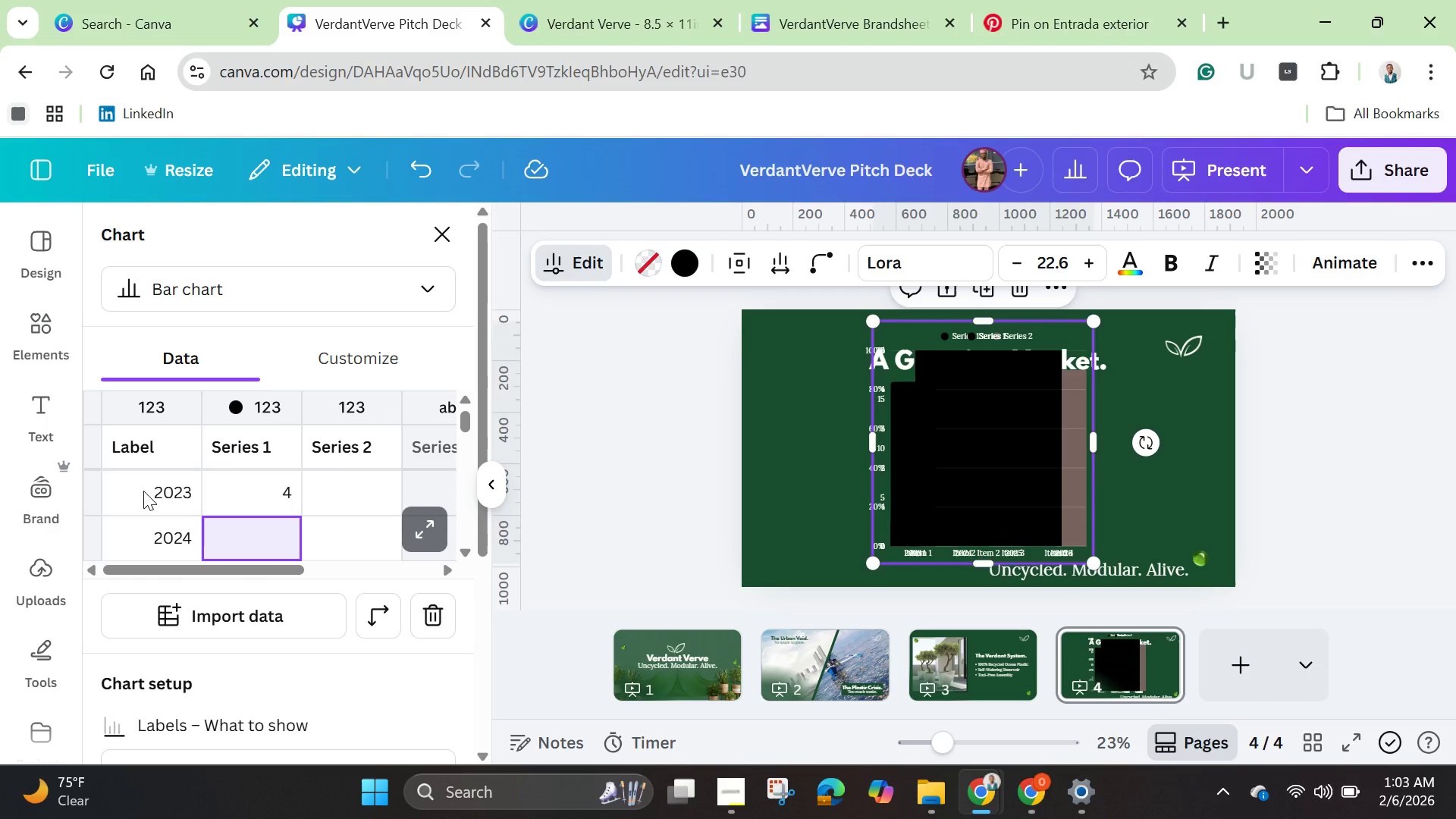 
wait(11.77)
 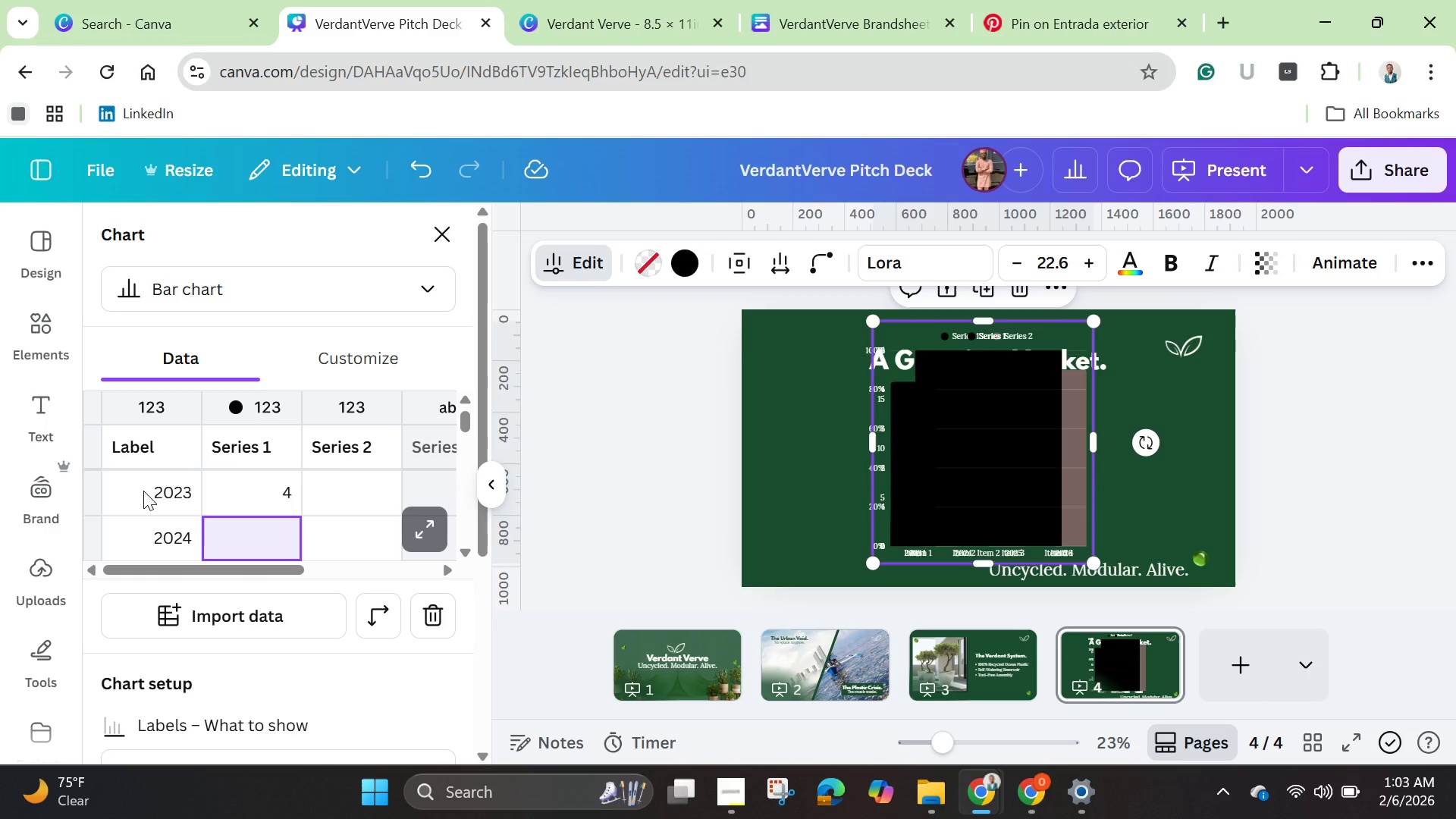 
key(5)
 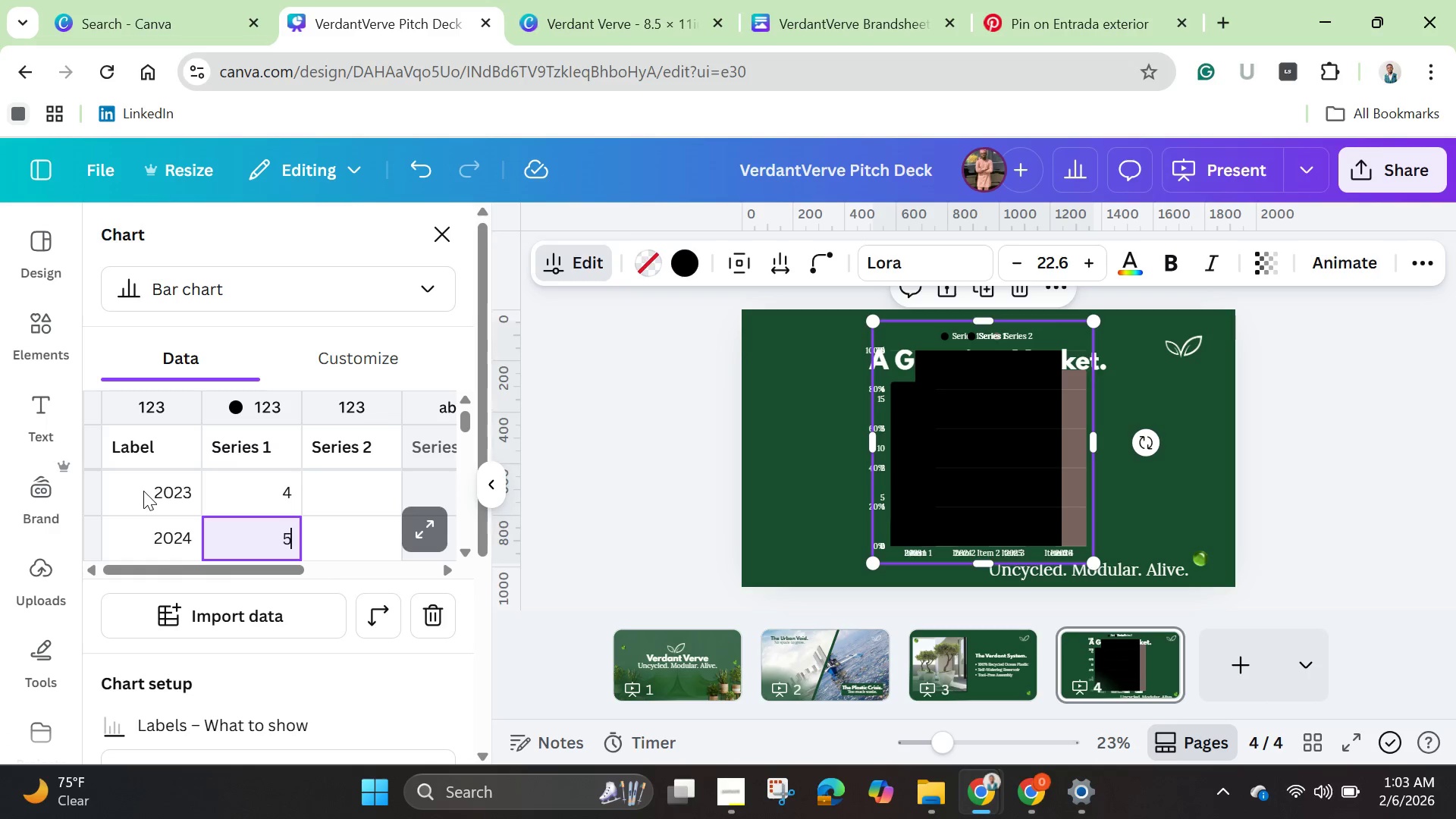 
key(Period)
 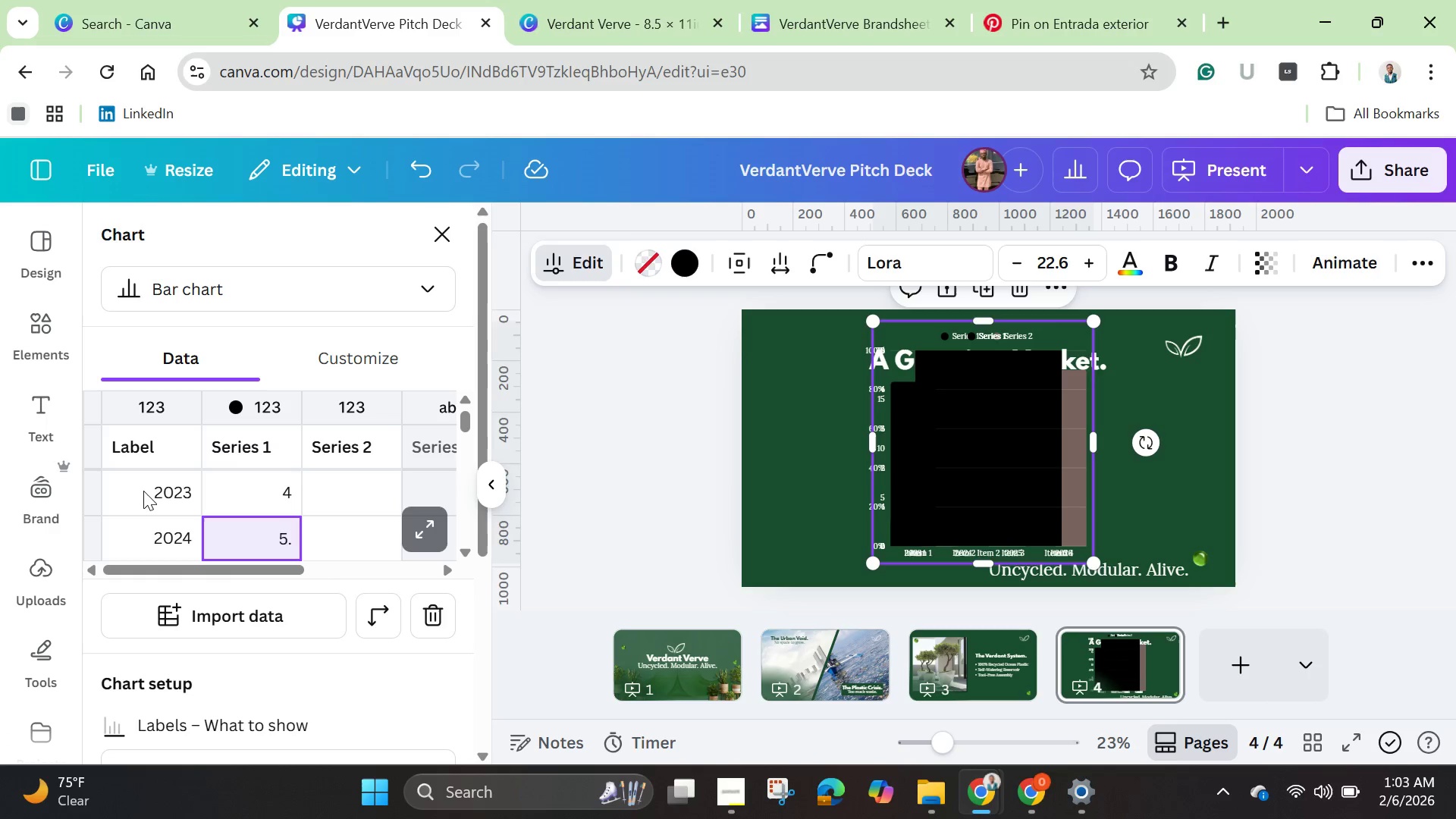 
key(5)
 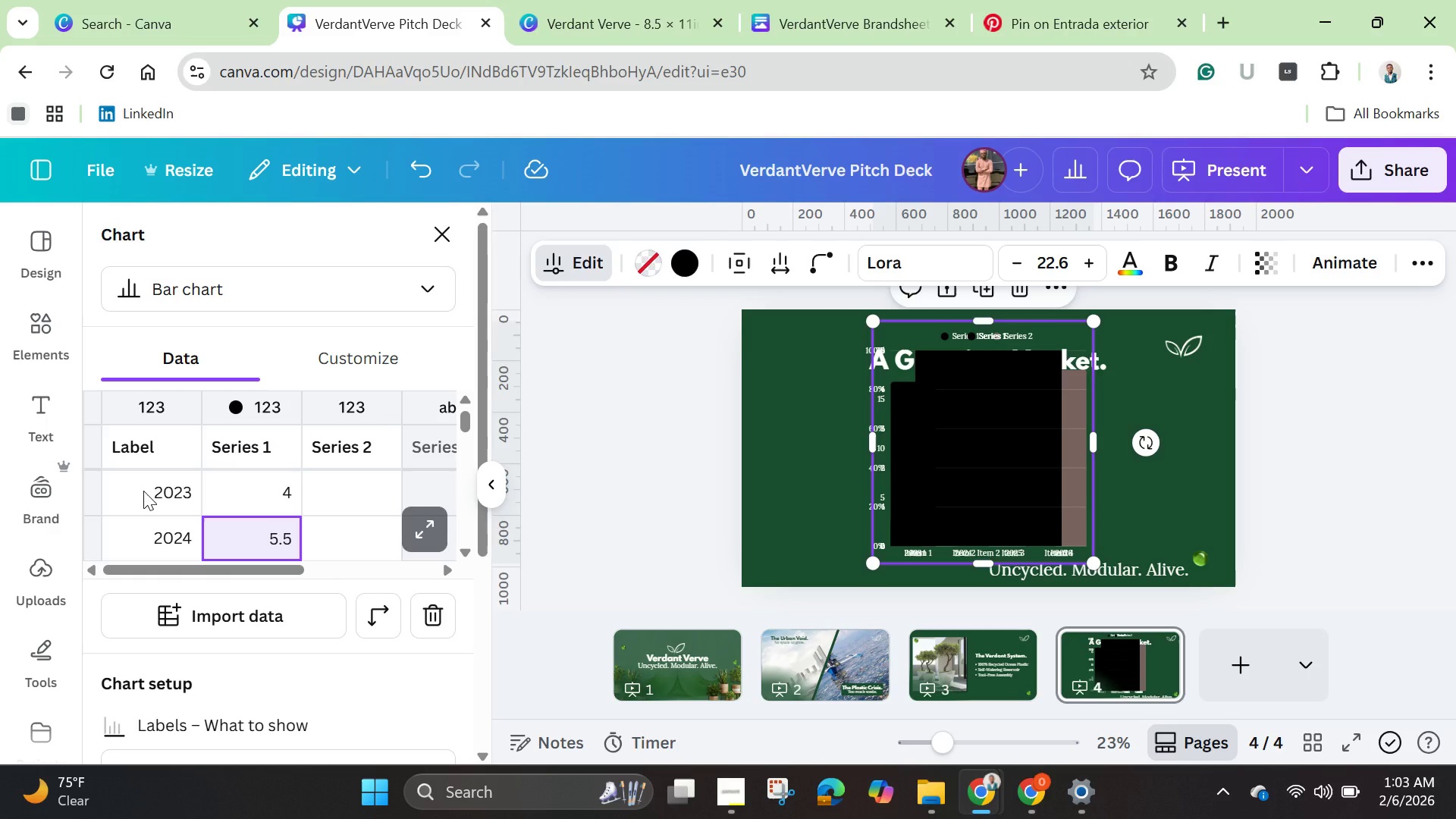 
key(Enter)
 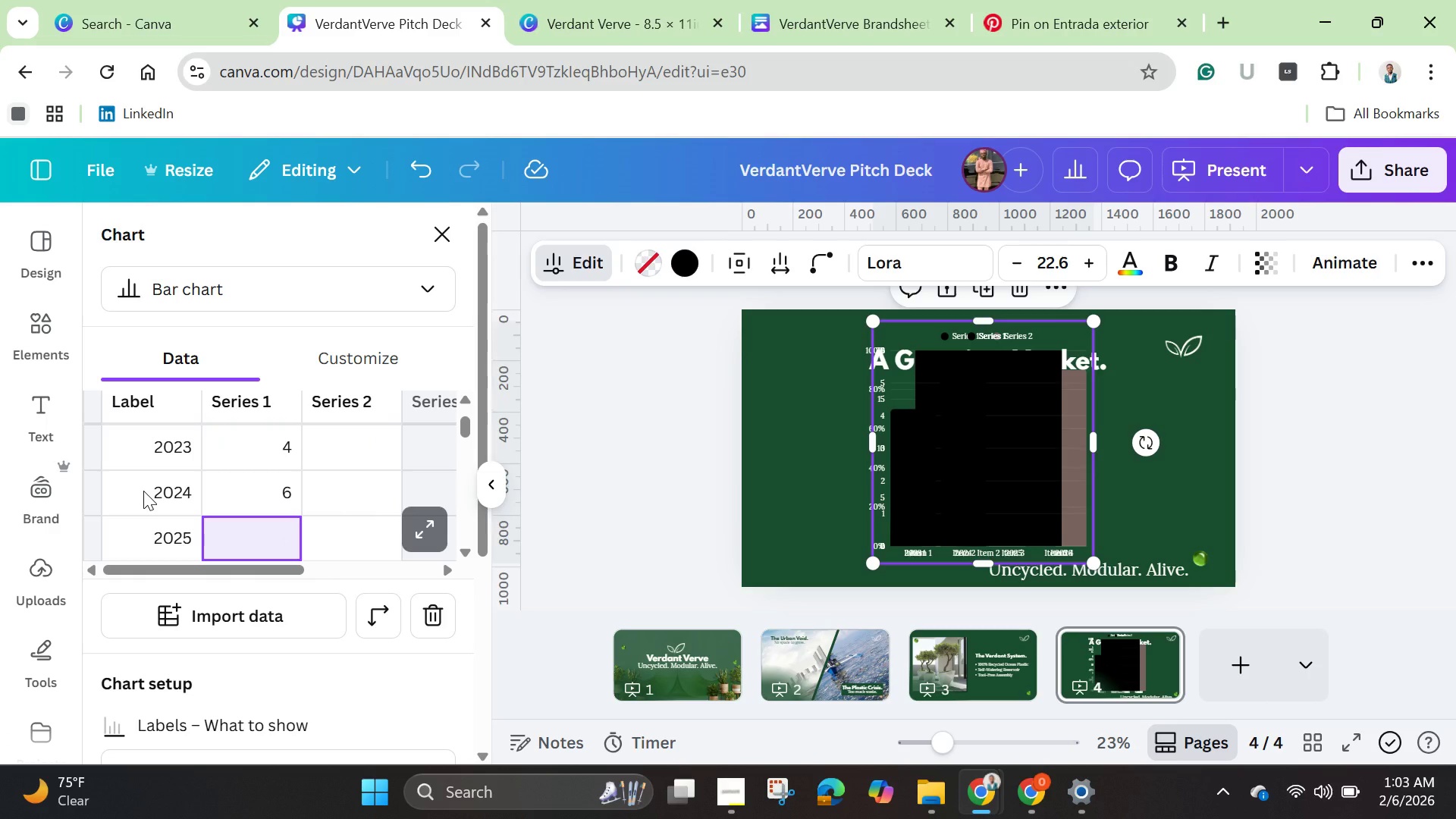 
key(6)
 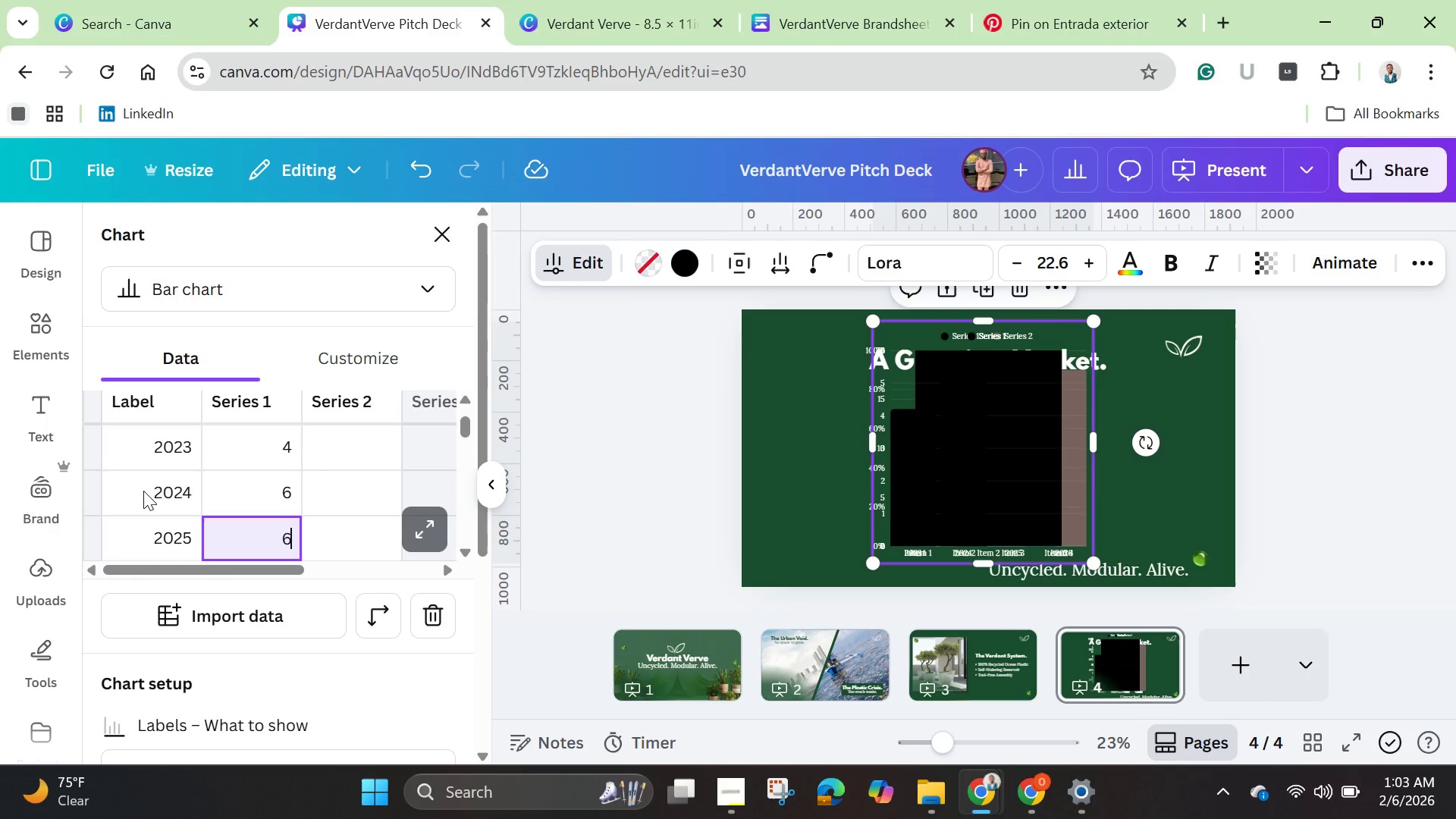 
key(Period)
 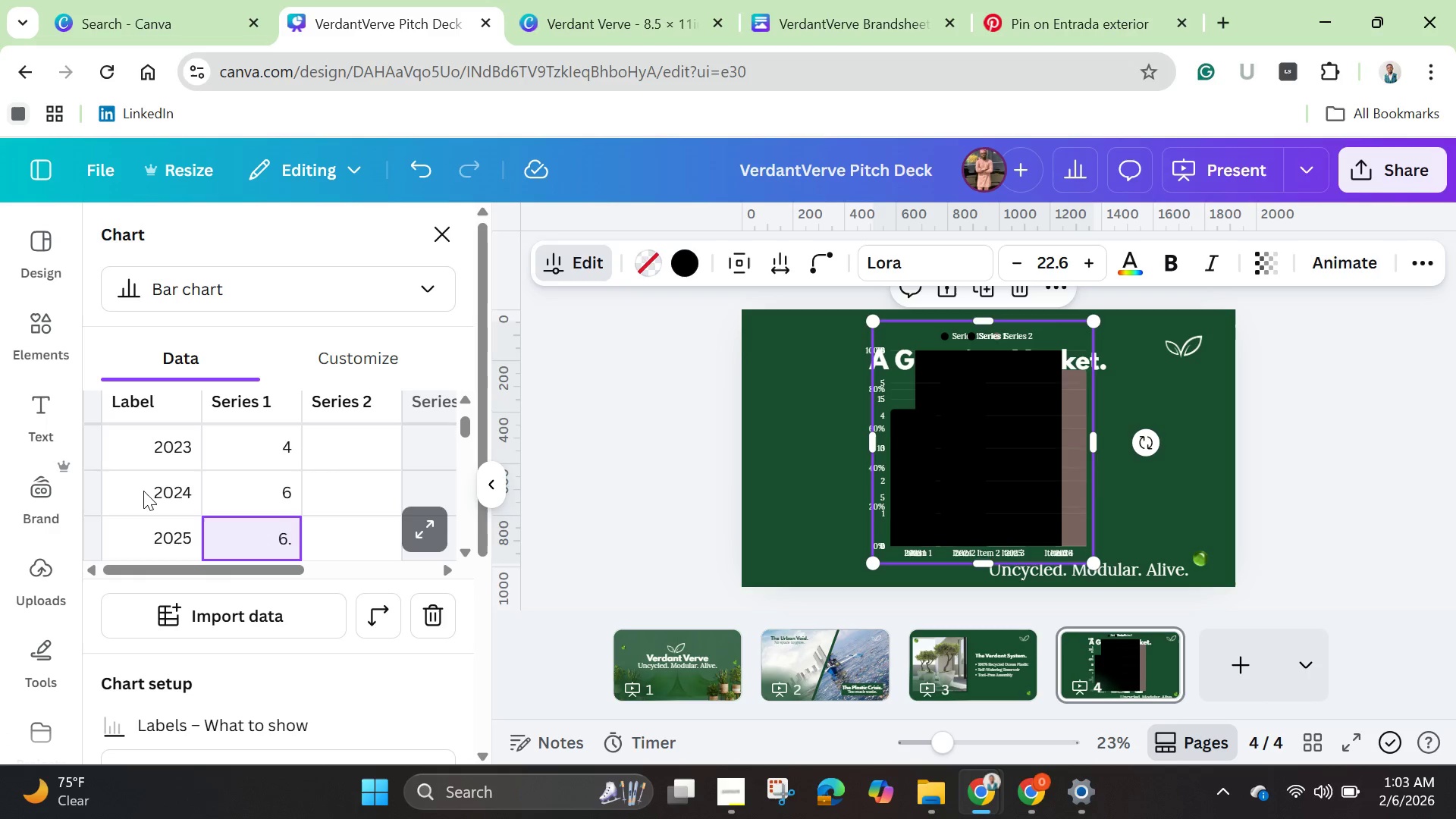 
key(8)
 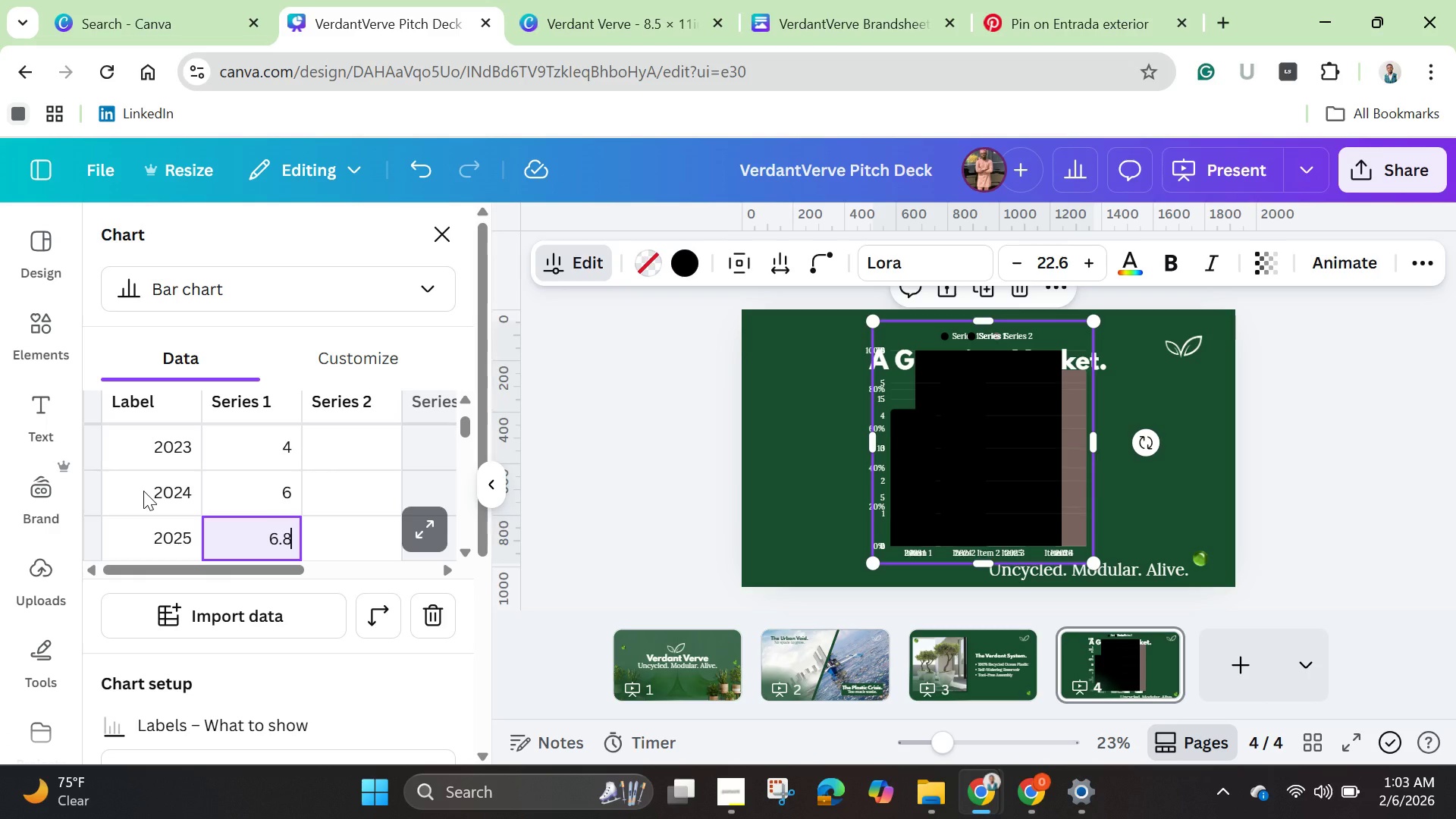 
key(Enter)
 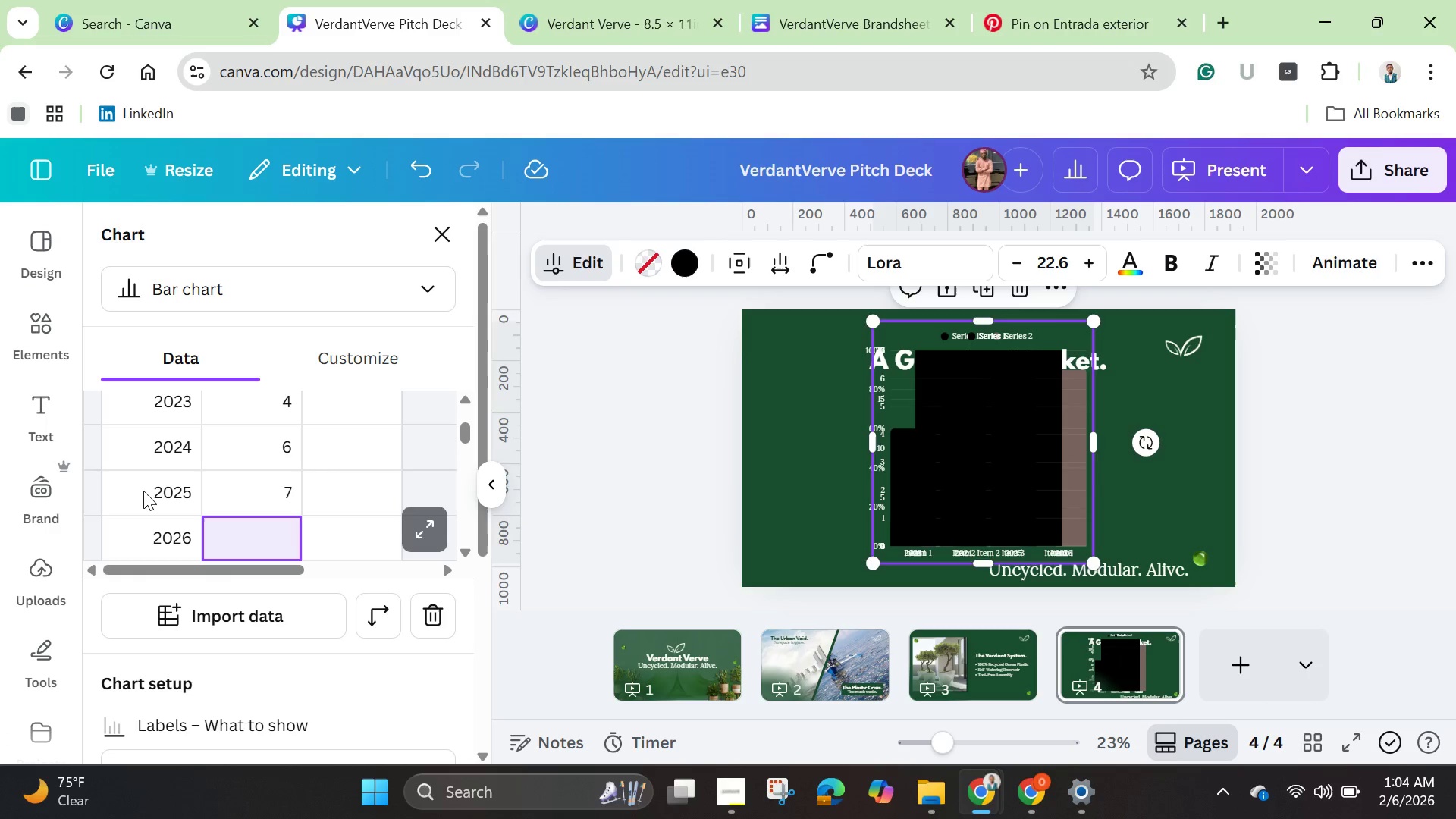 
wait(7.91)
 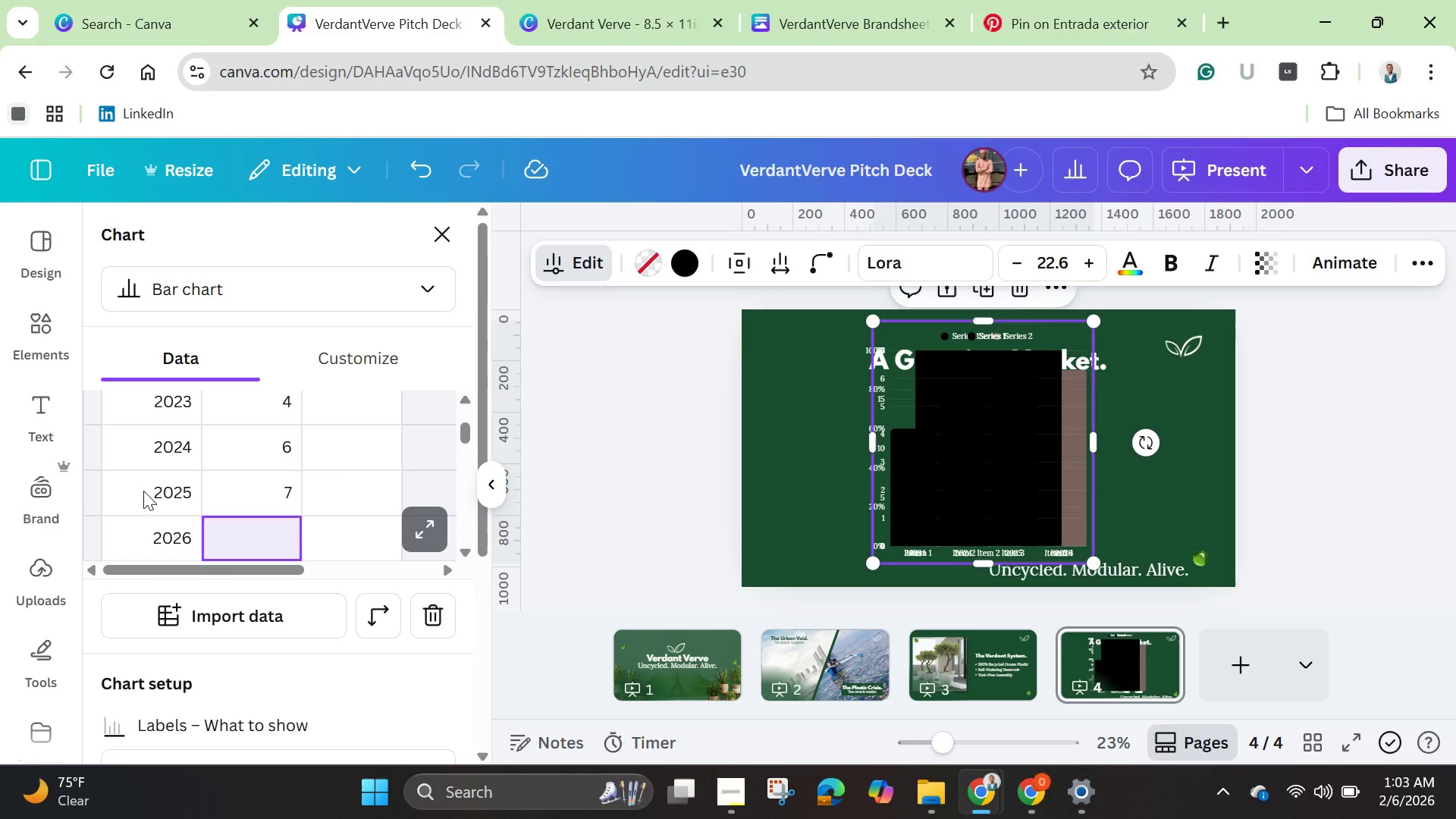 
key(8)
 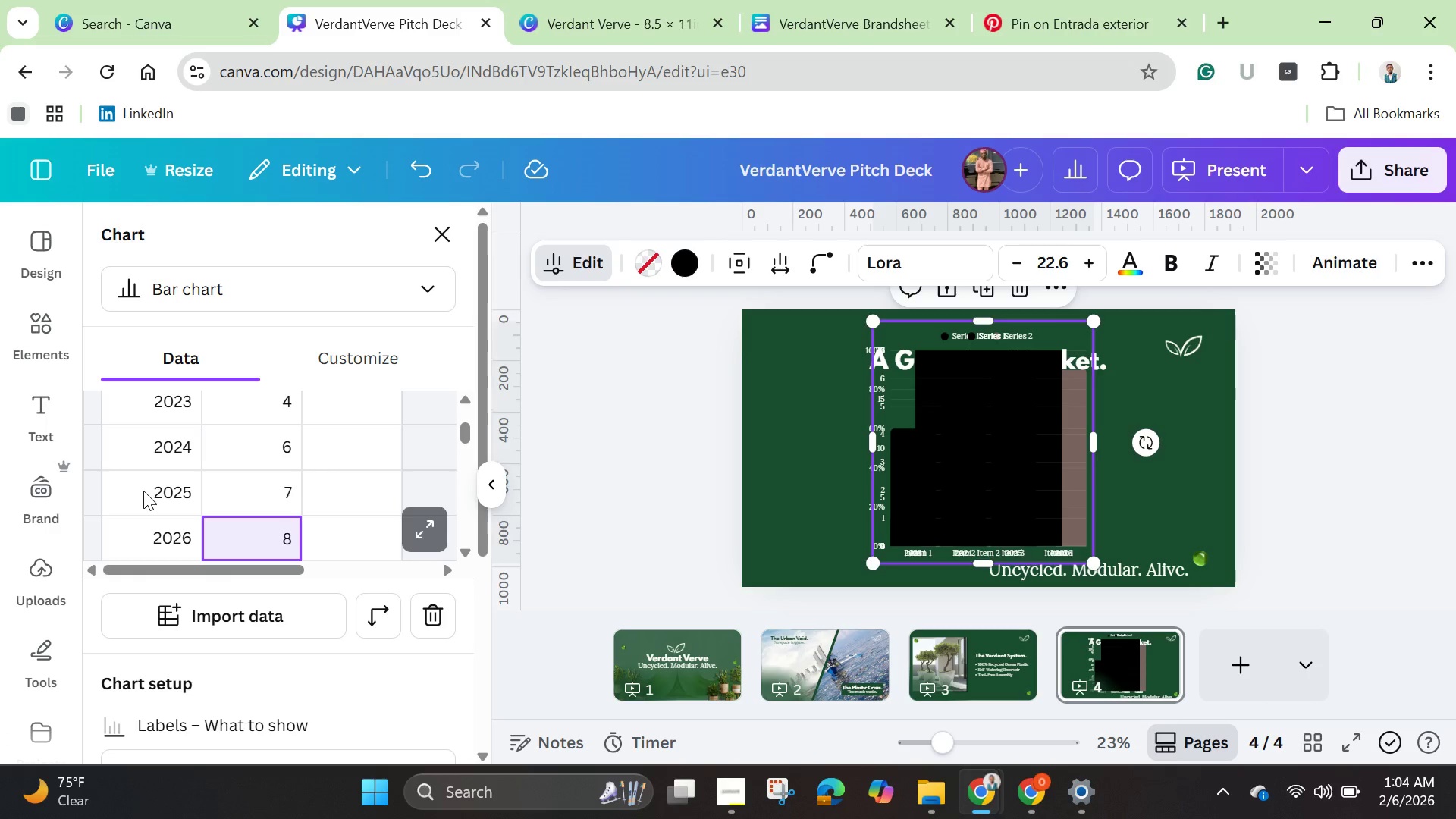 
key(Period)
 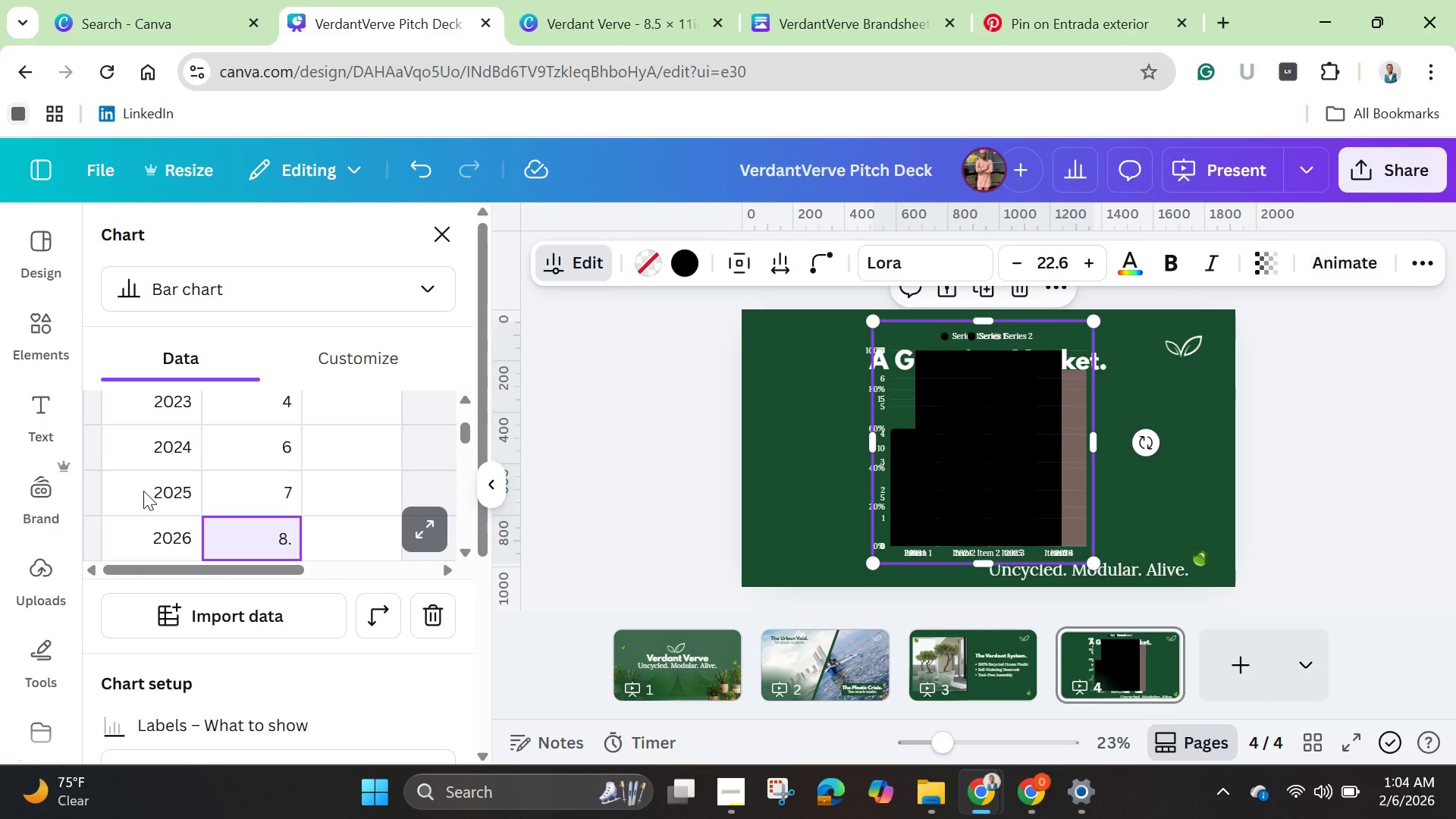 
key(1)
 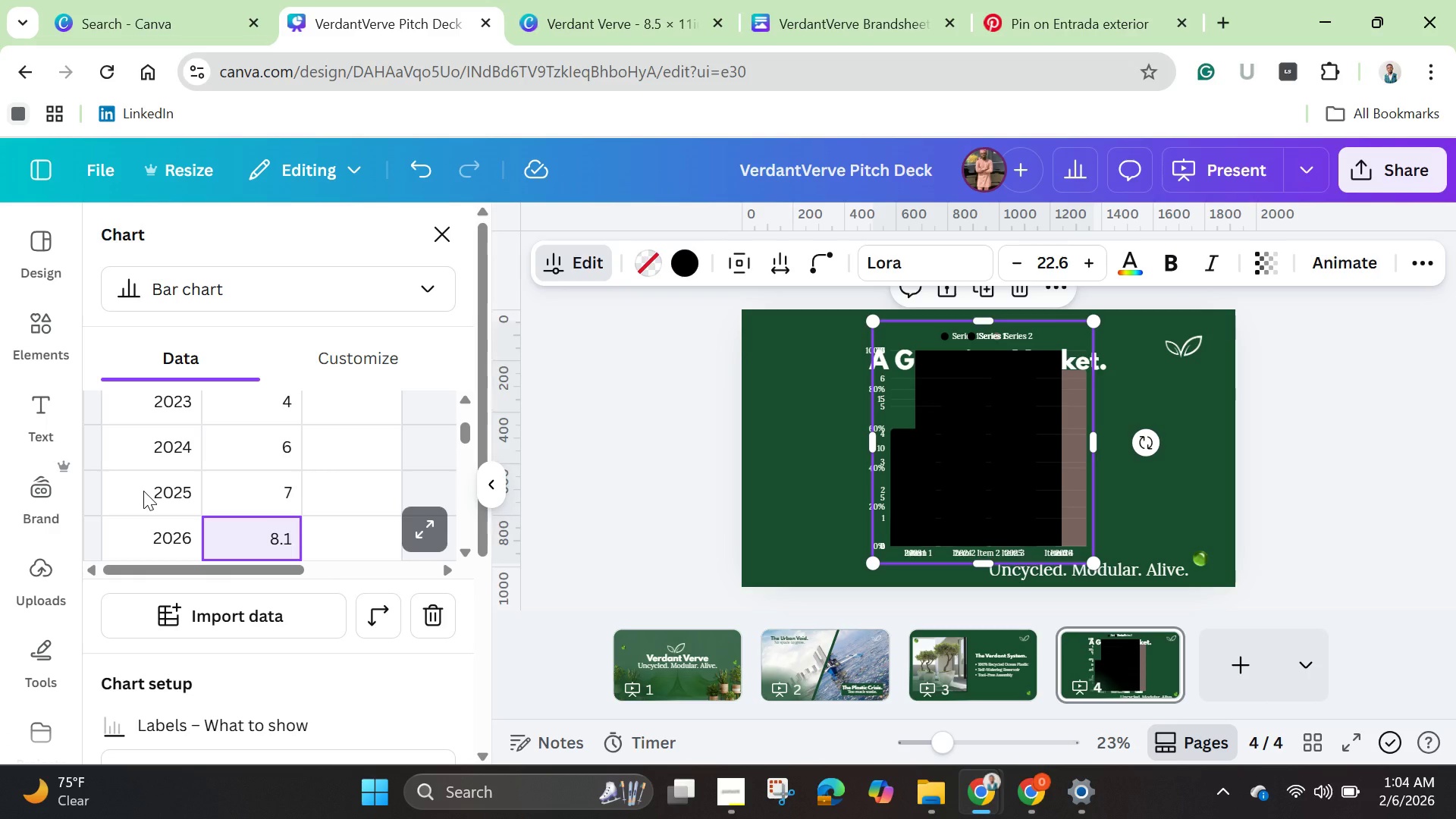 
key(Enter)
 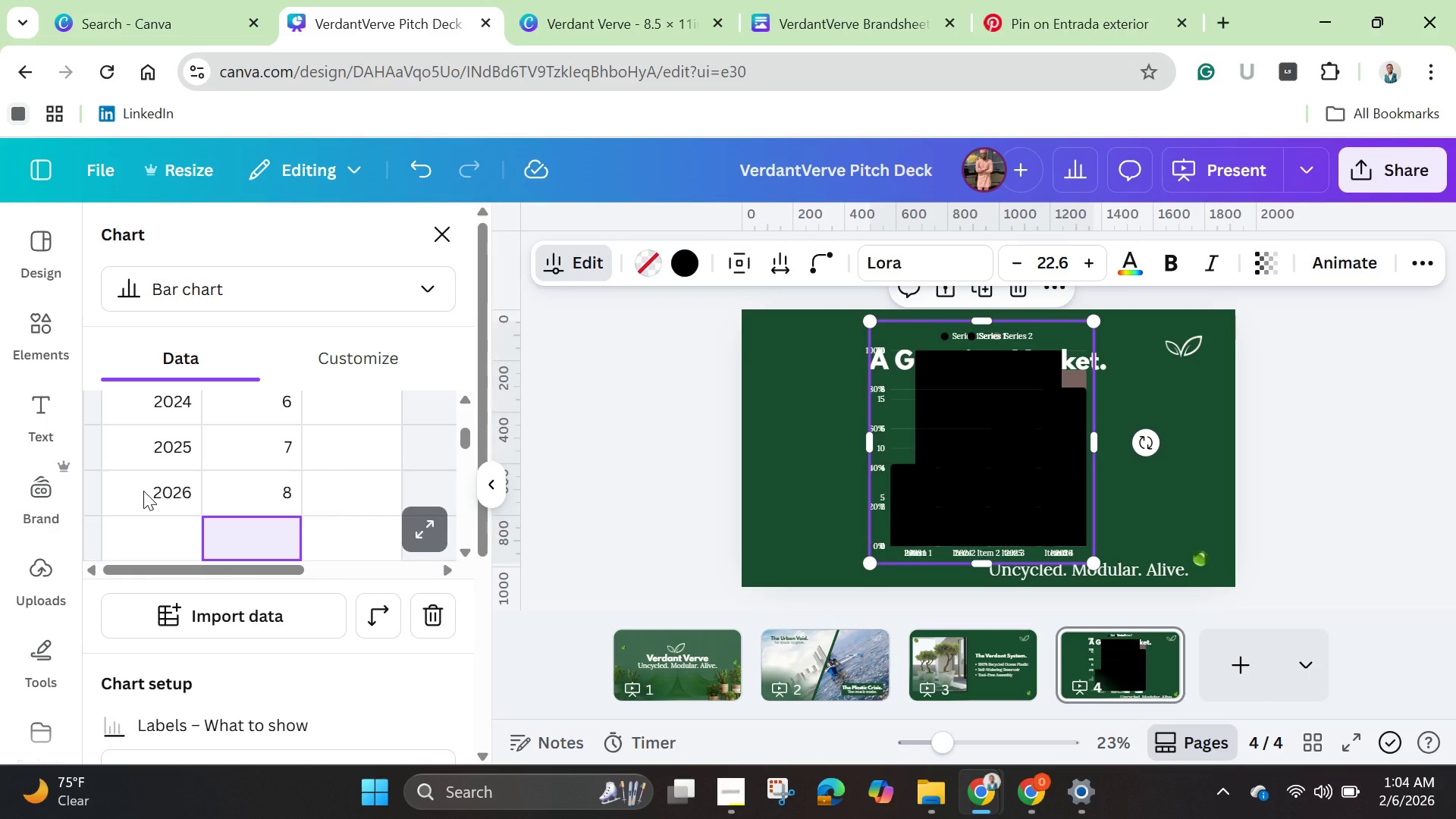 
wait(5.52)
 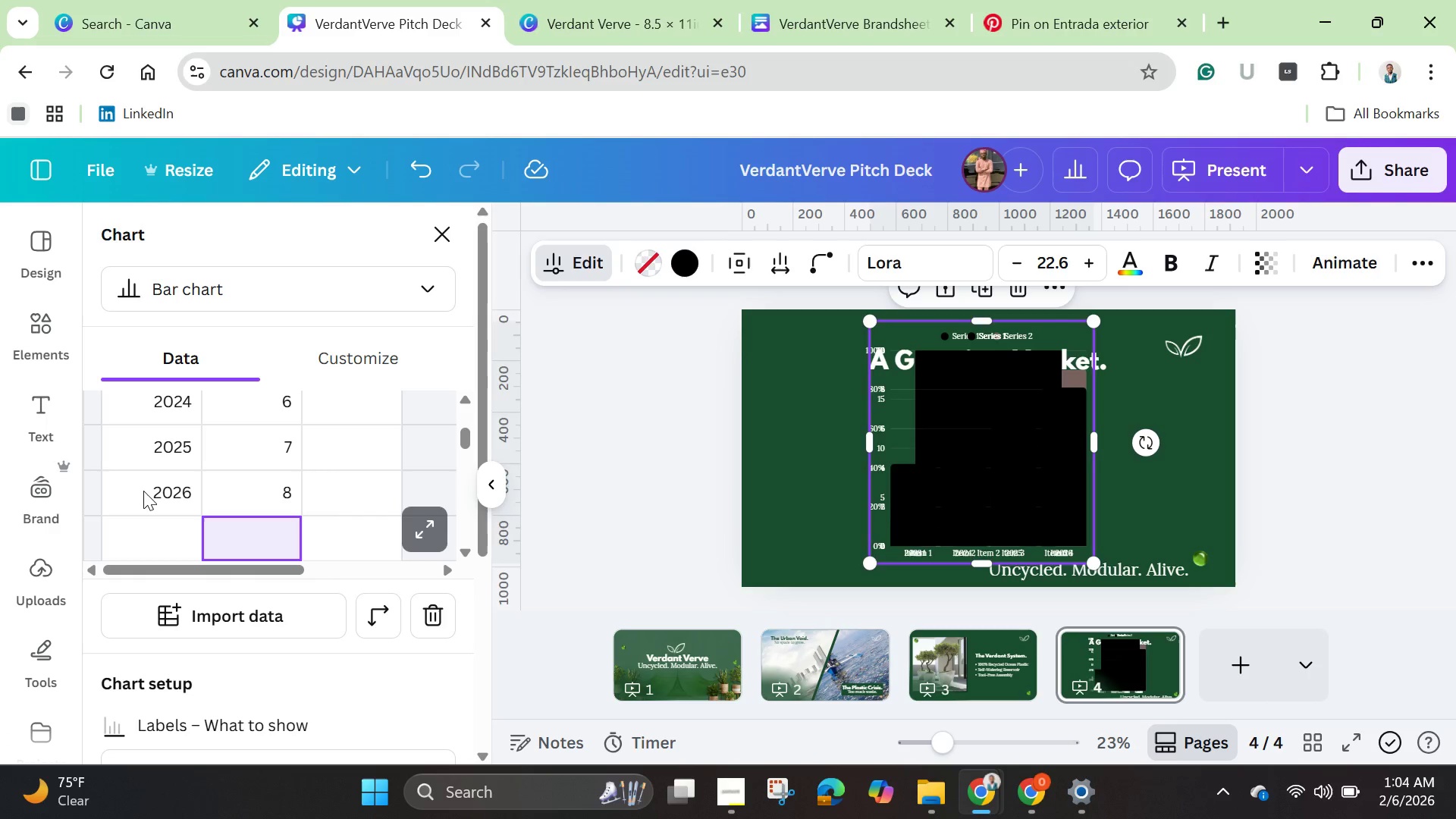 
type(10.5)
 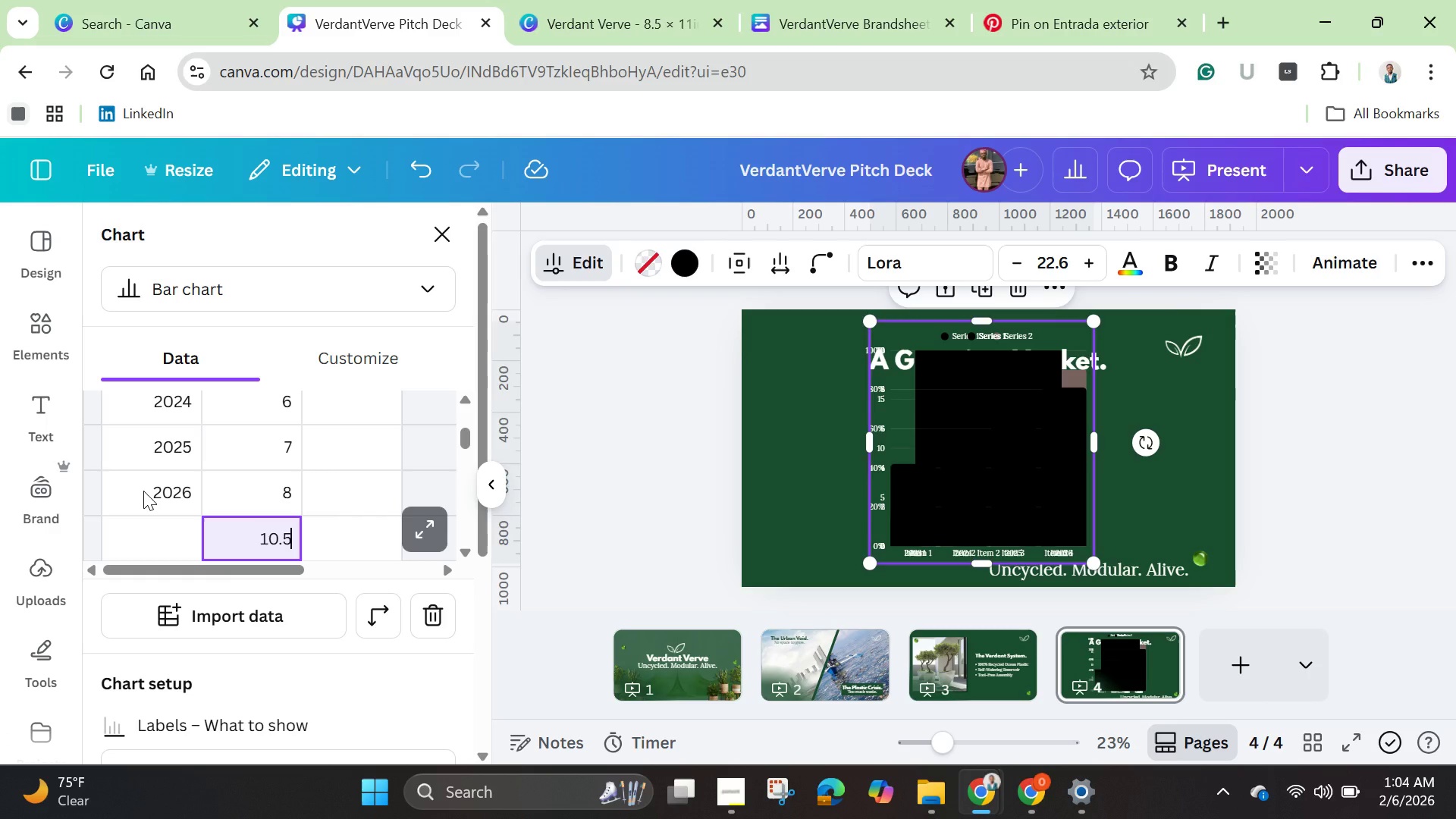 
key(Enter)
 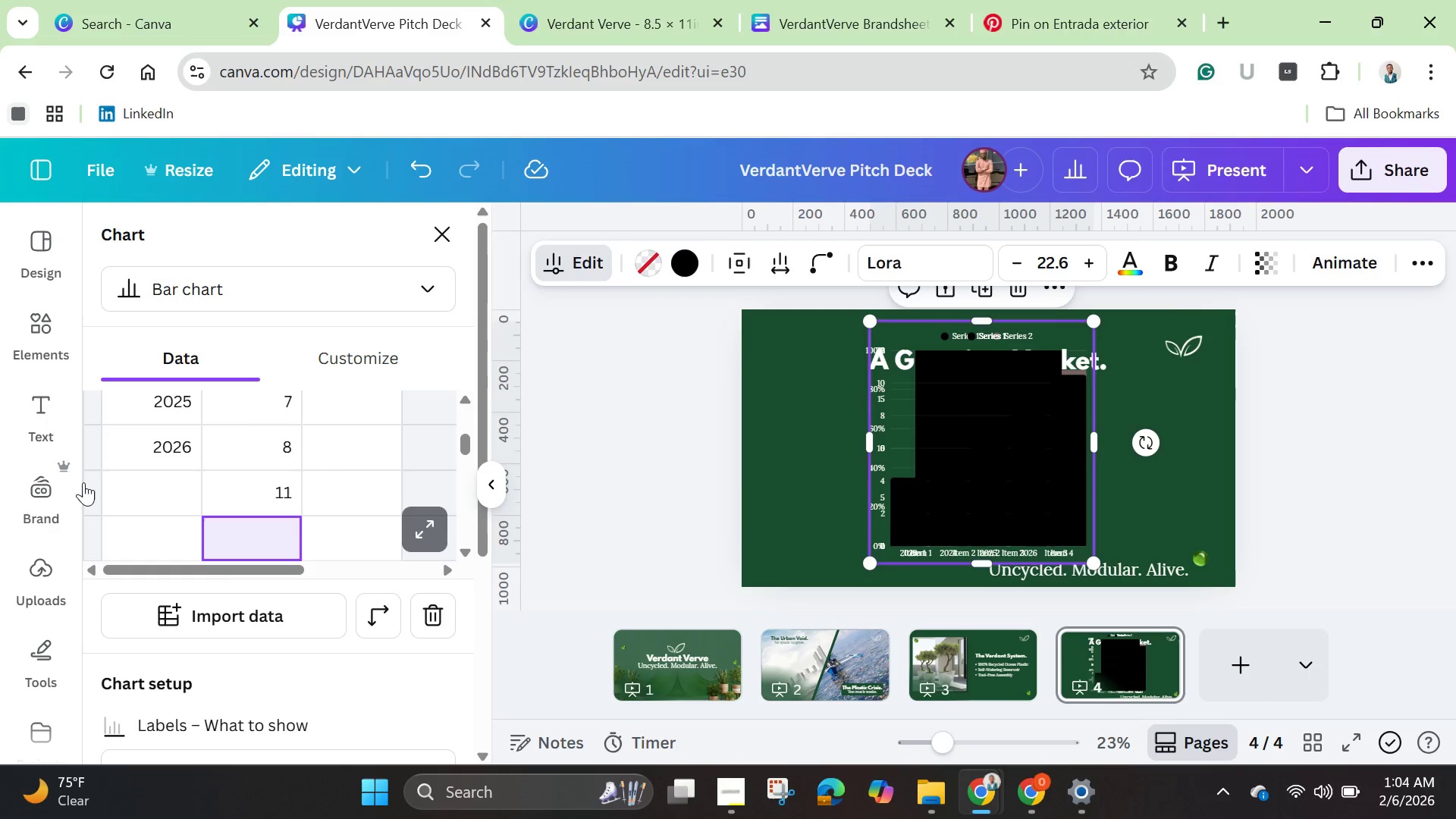 
left_click([142, 495])
 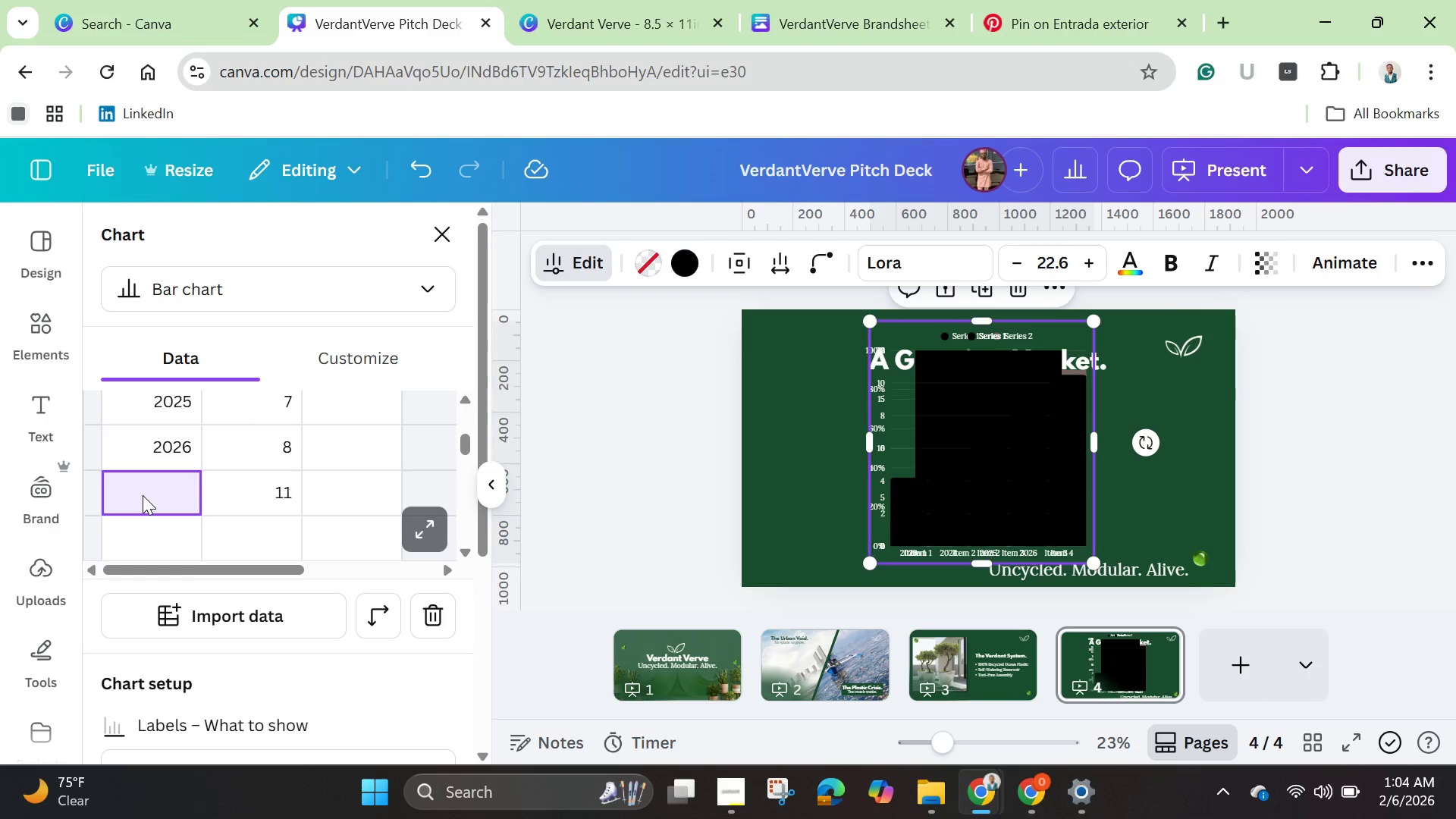 
type(2027)
 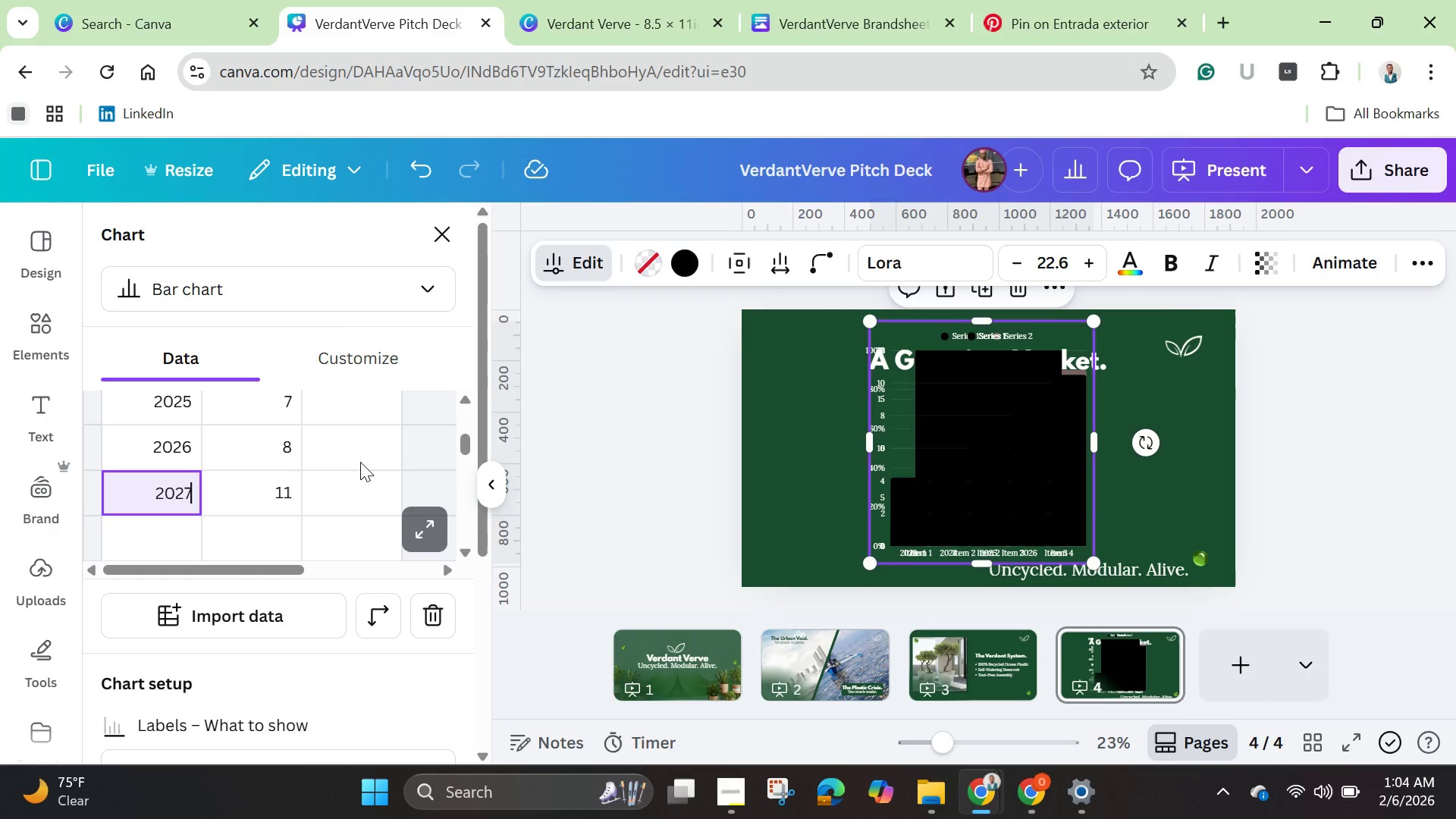 
wait(15.8)
 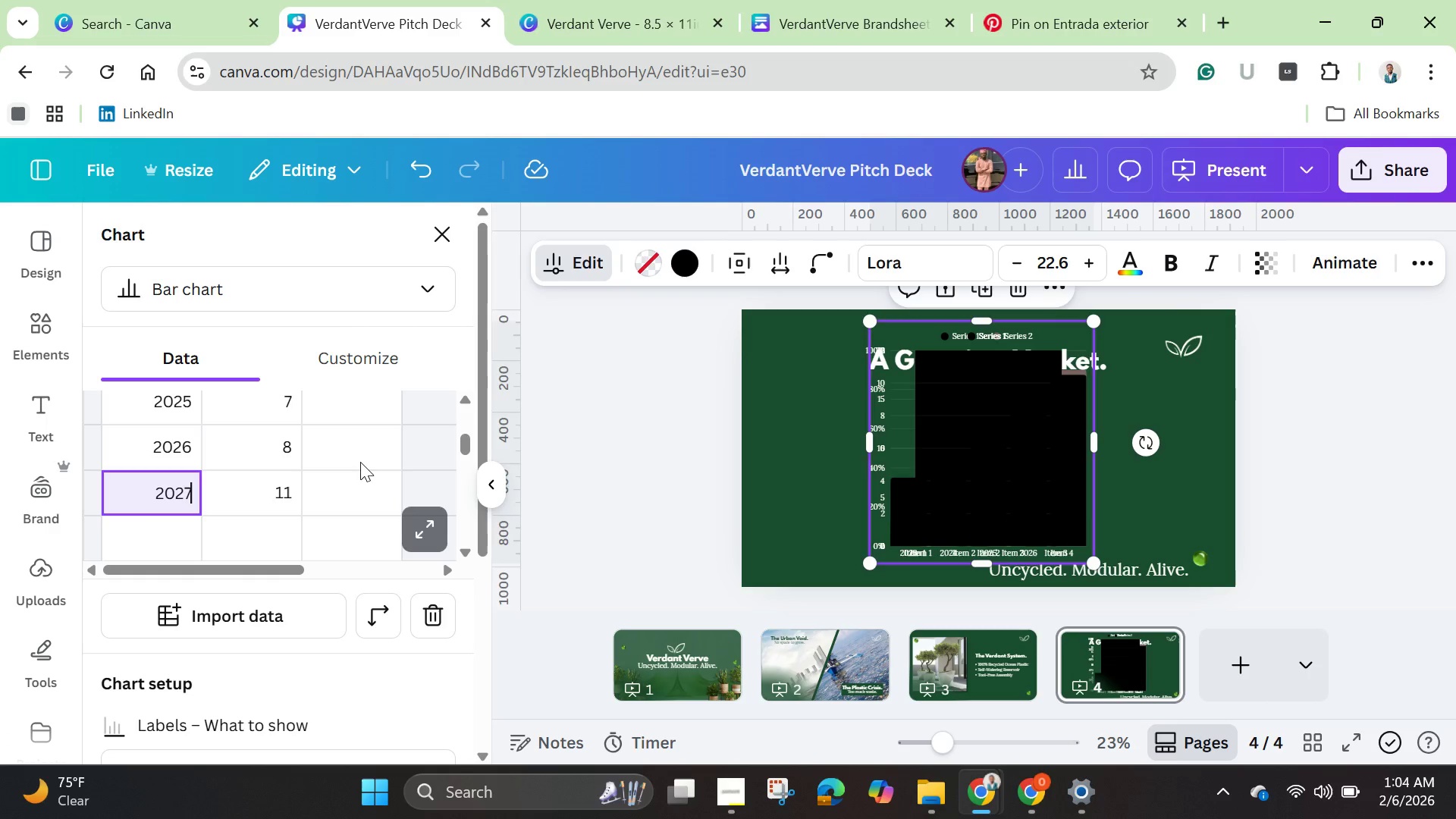 
left_click_drag(start_coordinate=[1051, 465], to_coordinate=[838, 432])
 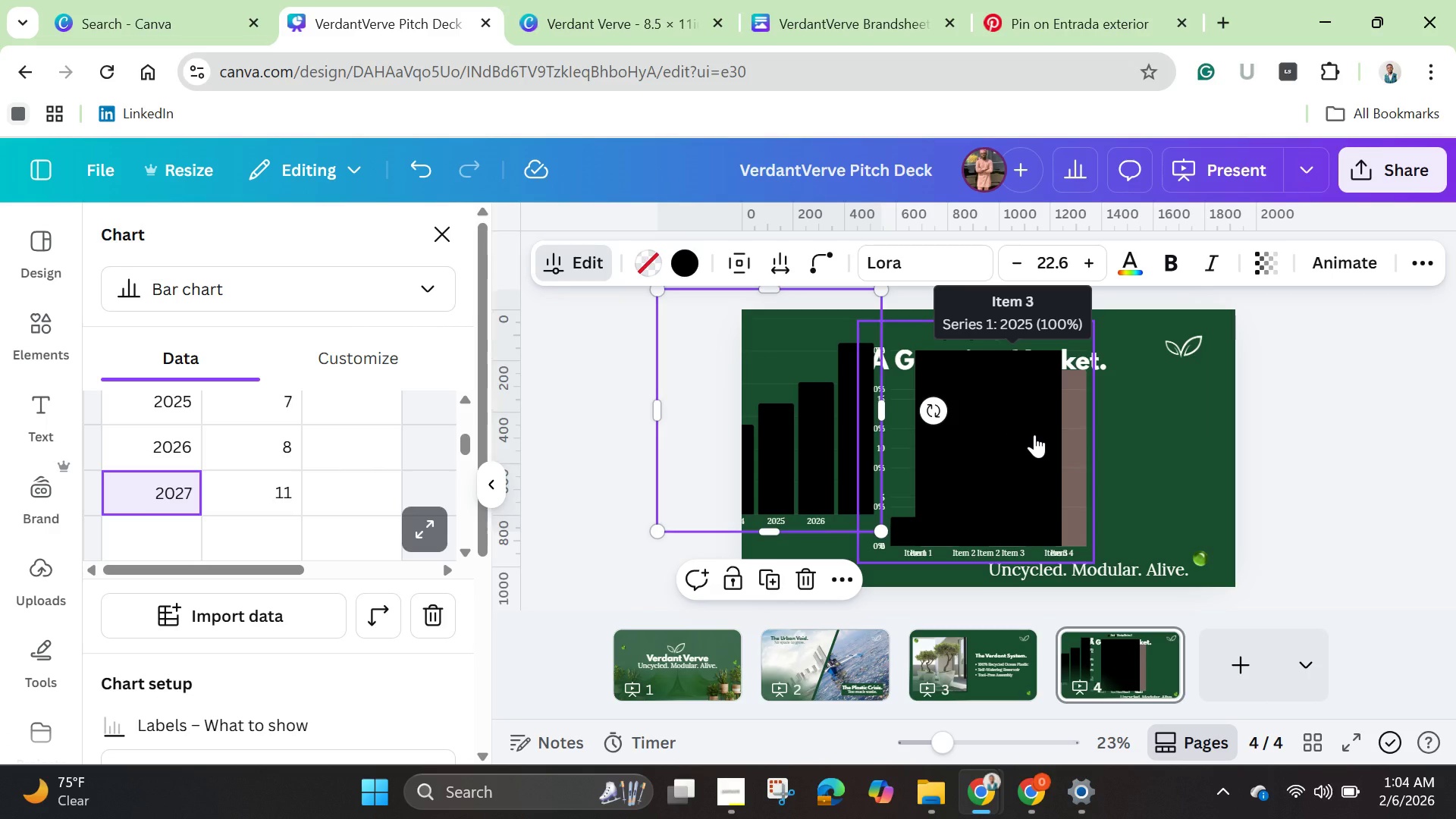 
left_click([1034, 435])
 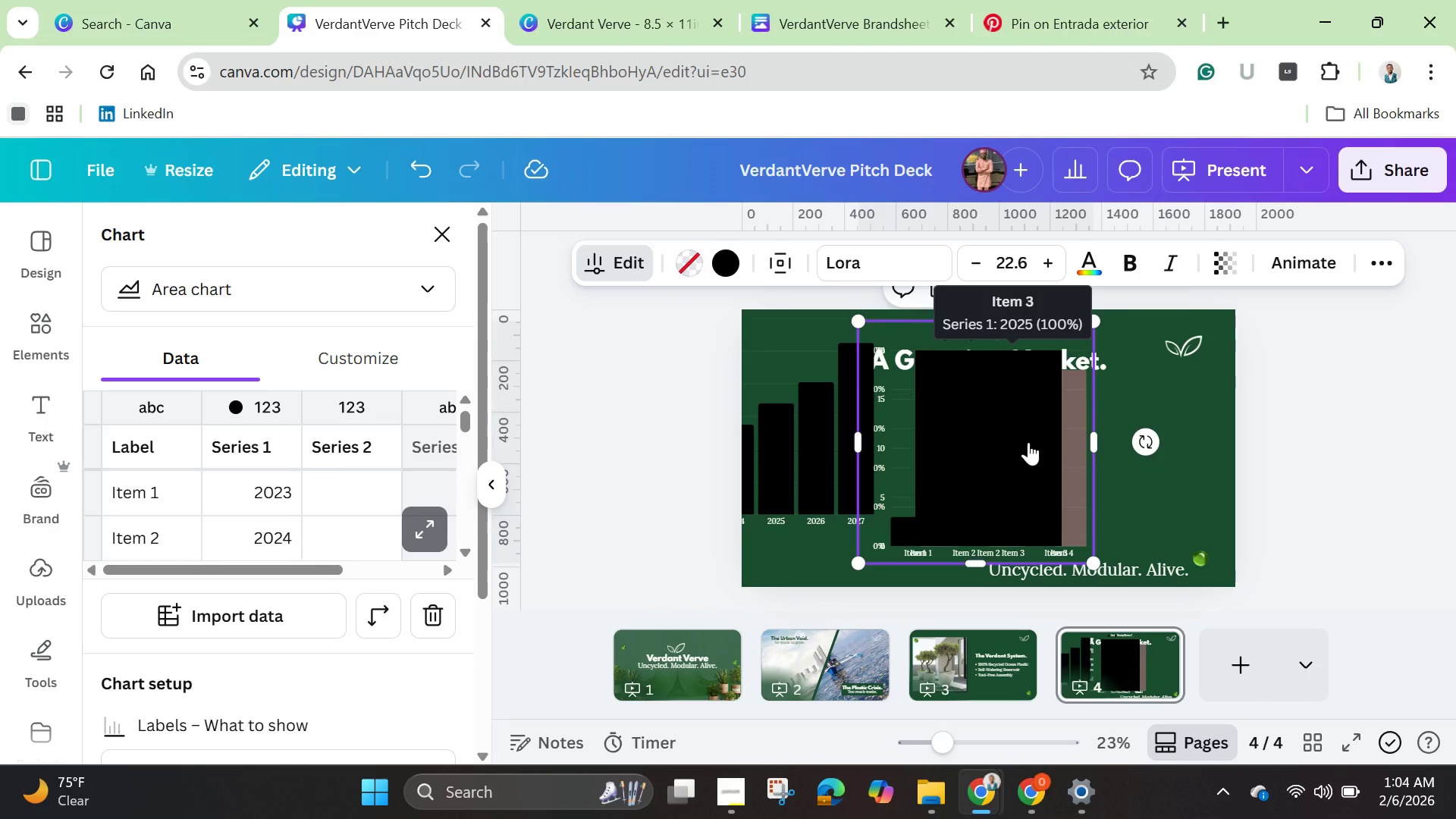 
key(Backspace)
 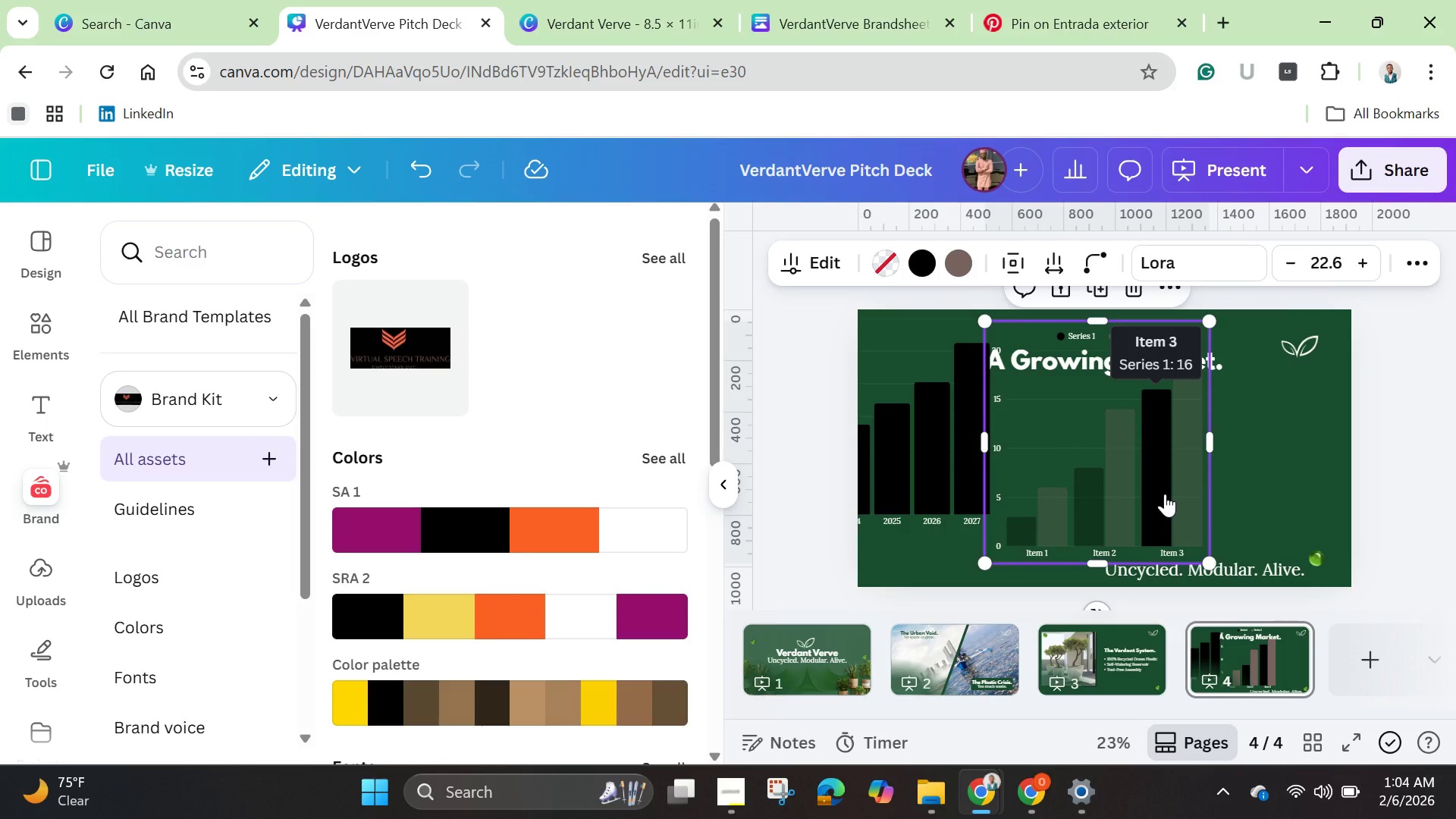 
key(Backspace)
 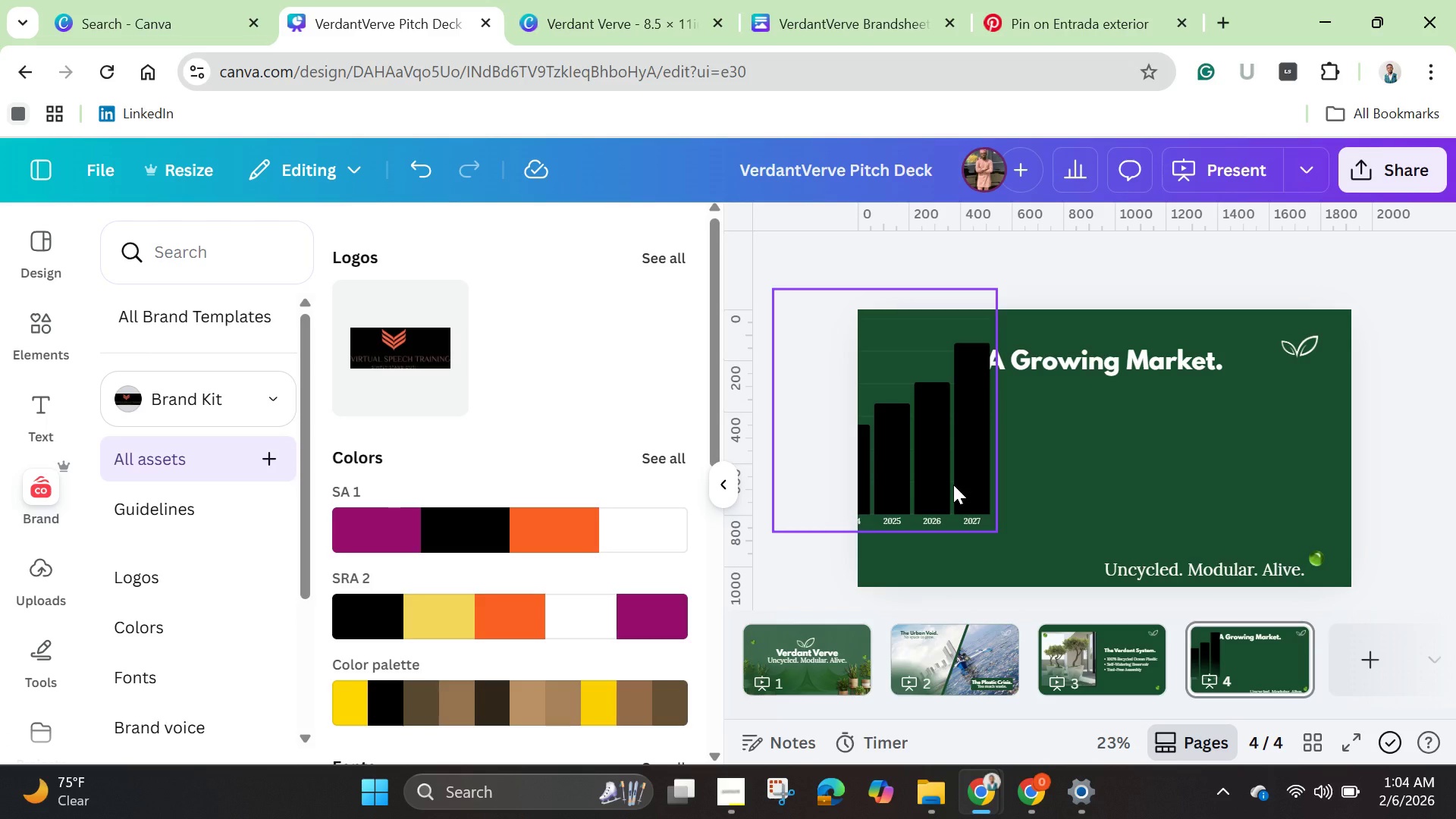 
wait(15.19)
 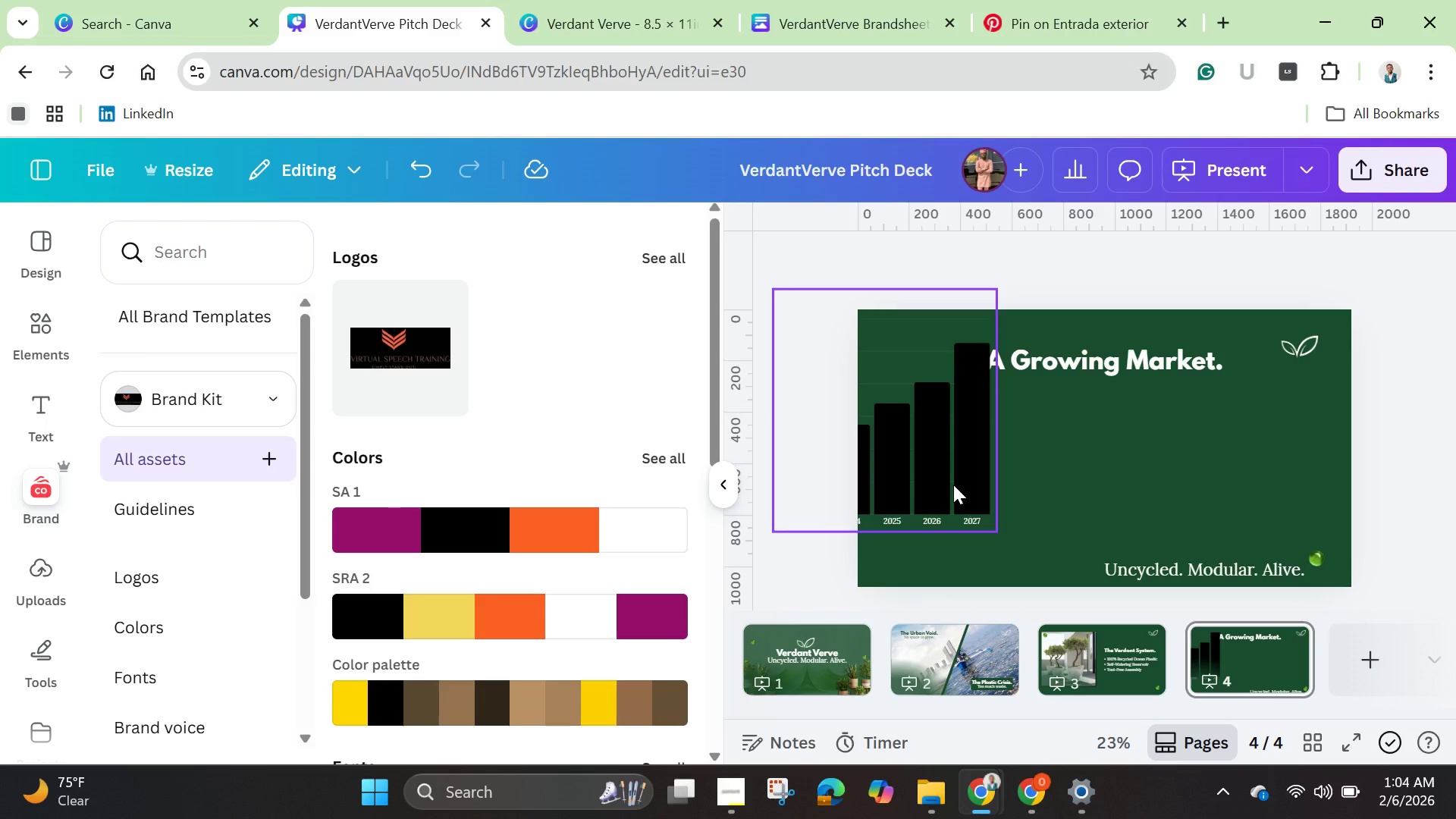 
left_click_drag(start_coordinate=[956, 486], to_coordinate=[1184, 514])
 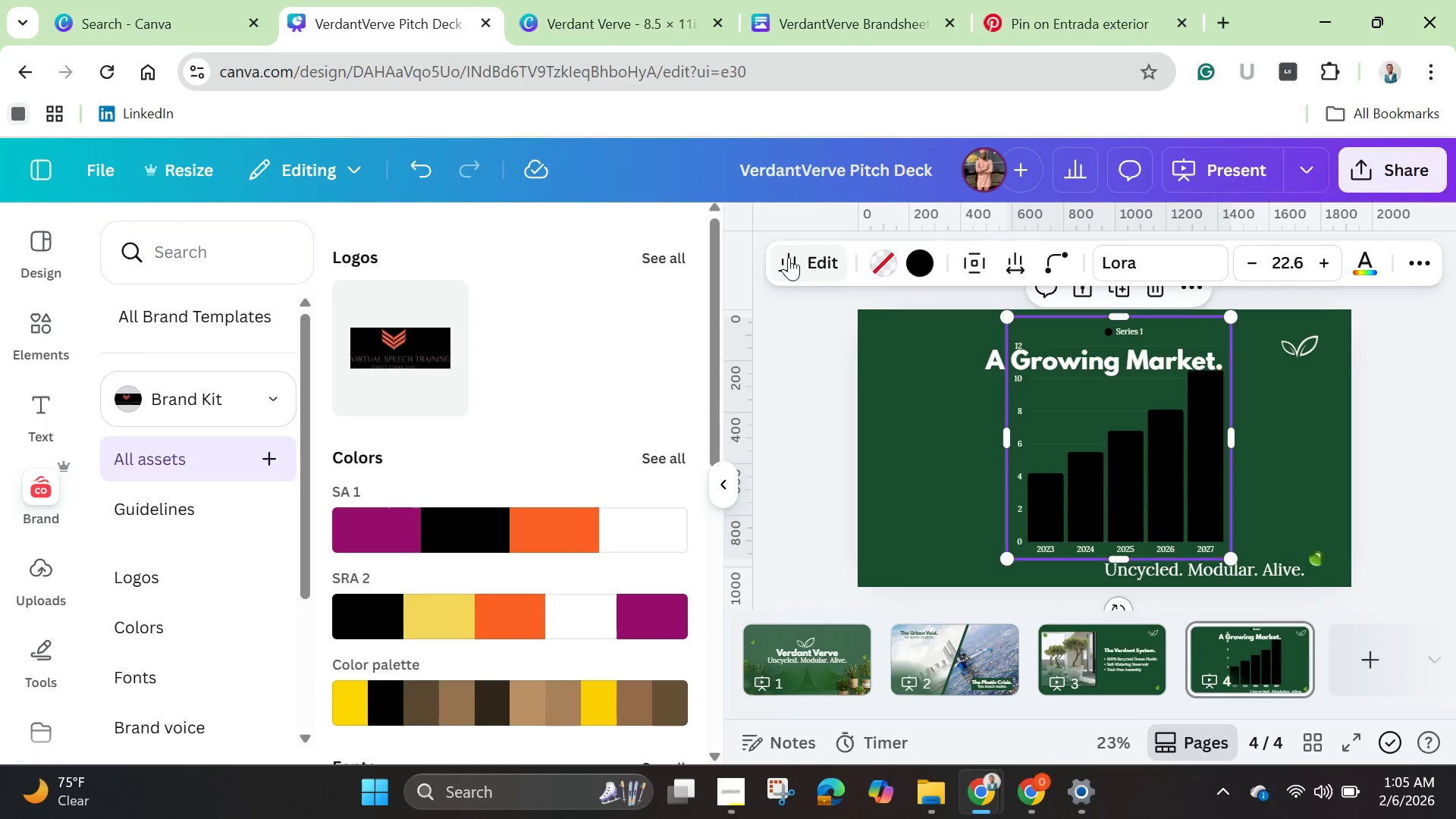 
left_click([810, 265])
 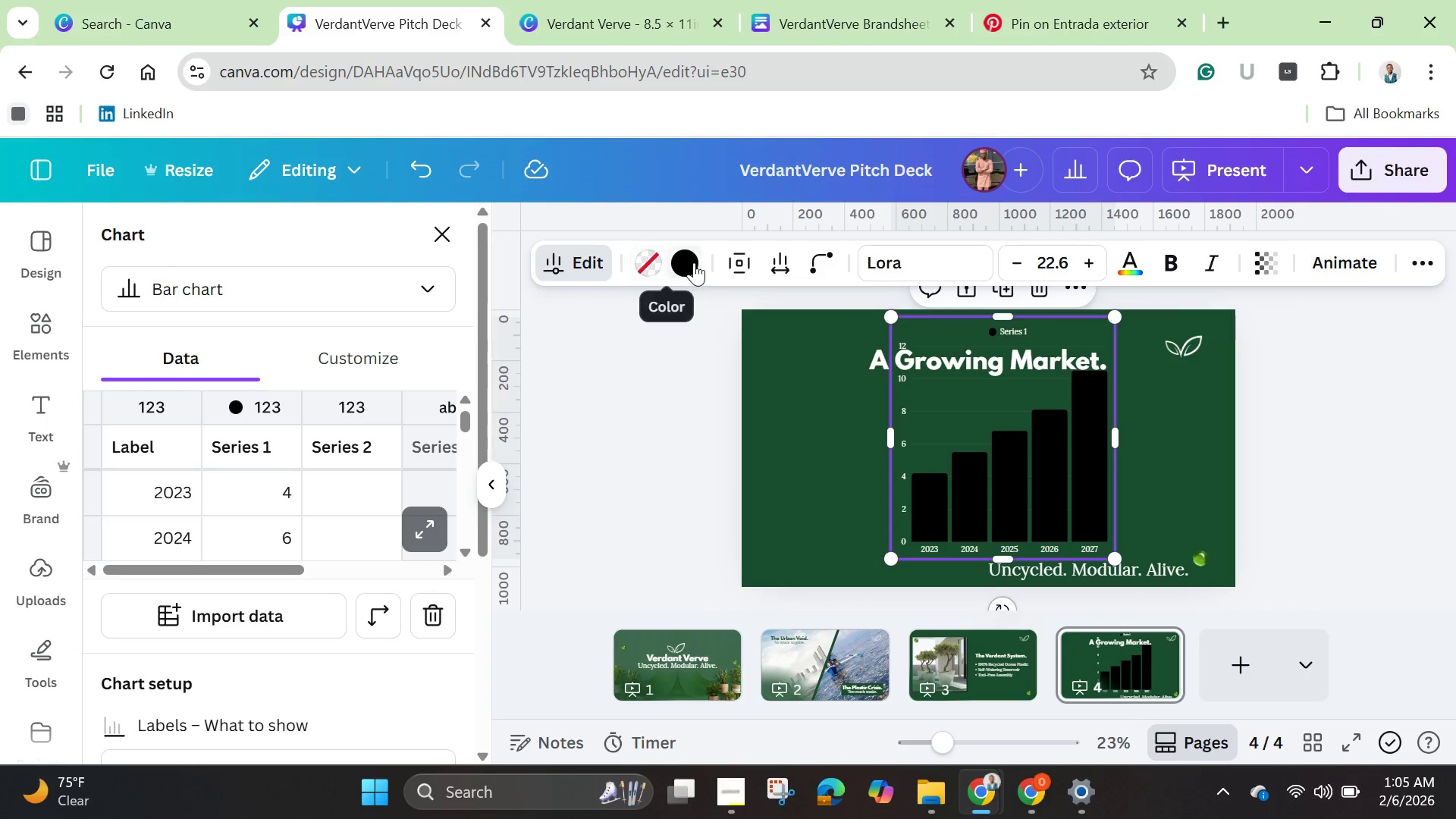 
left_click([692, 266])
 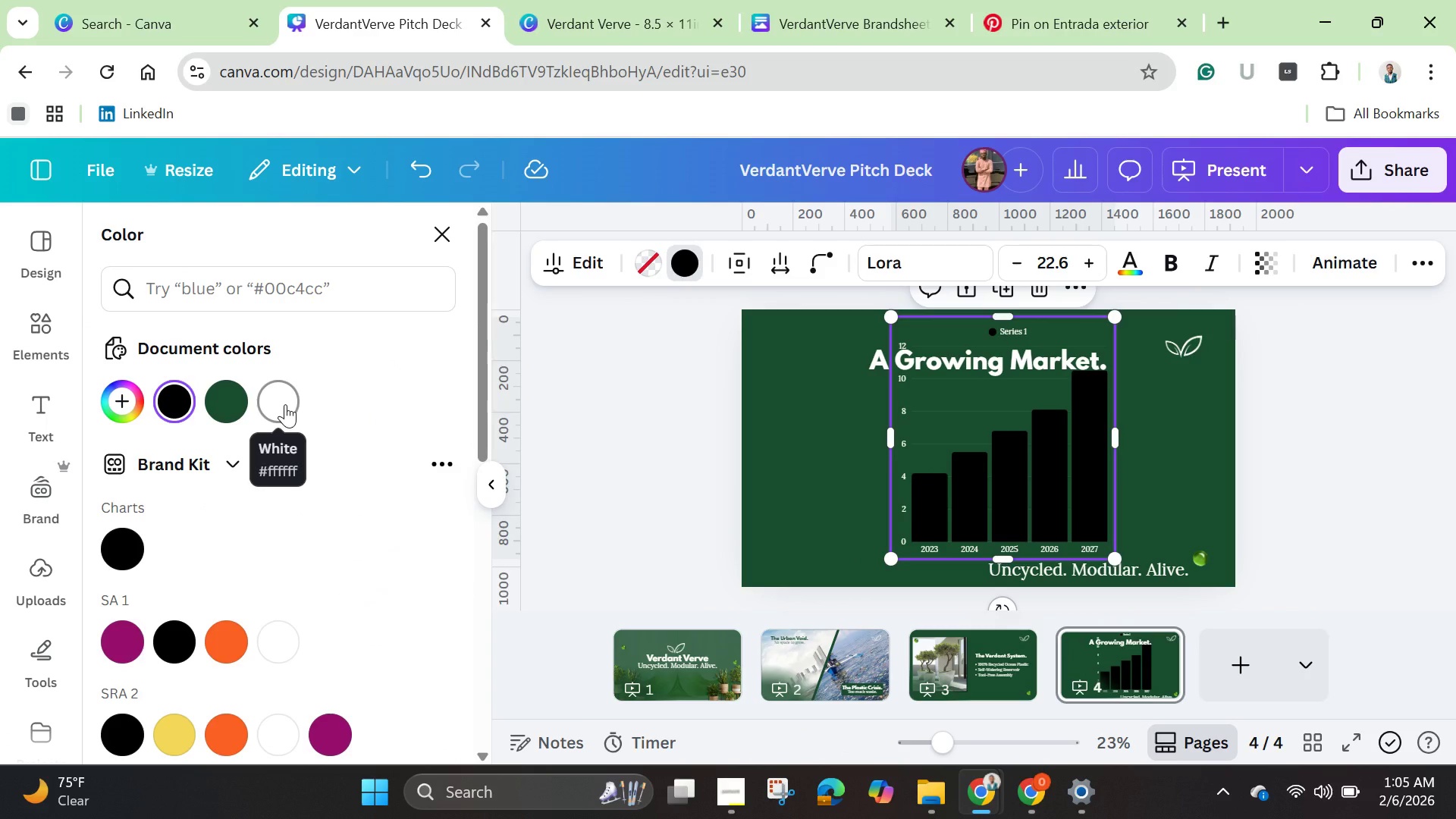 
left_click([285, 404])
 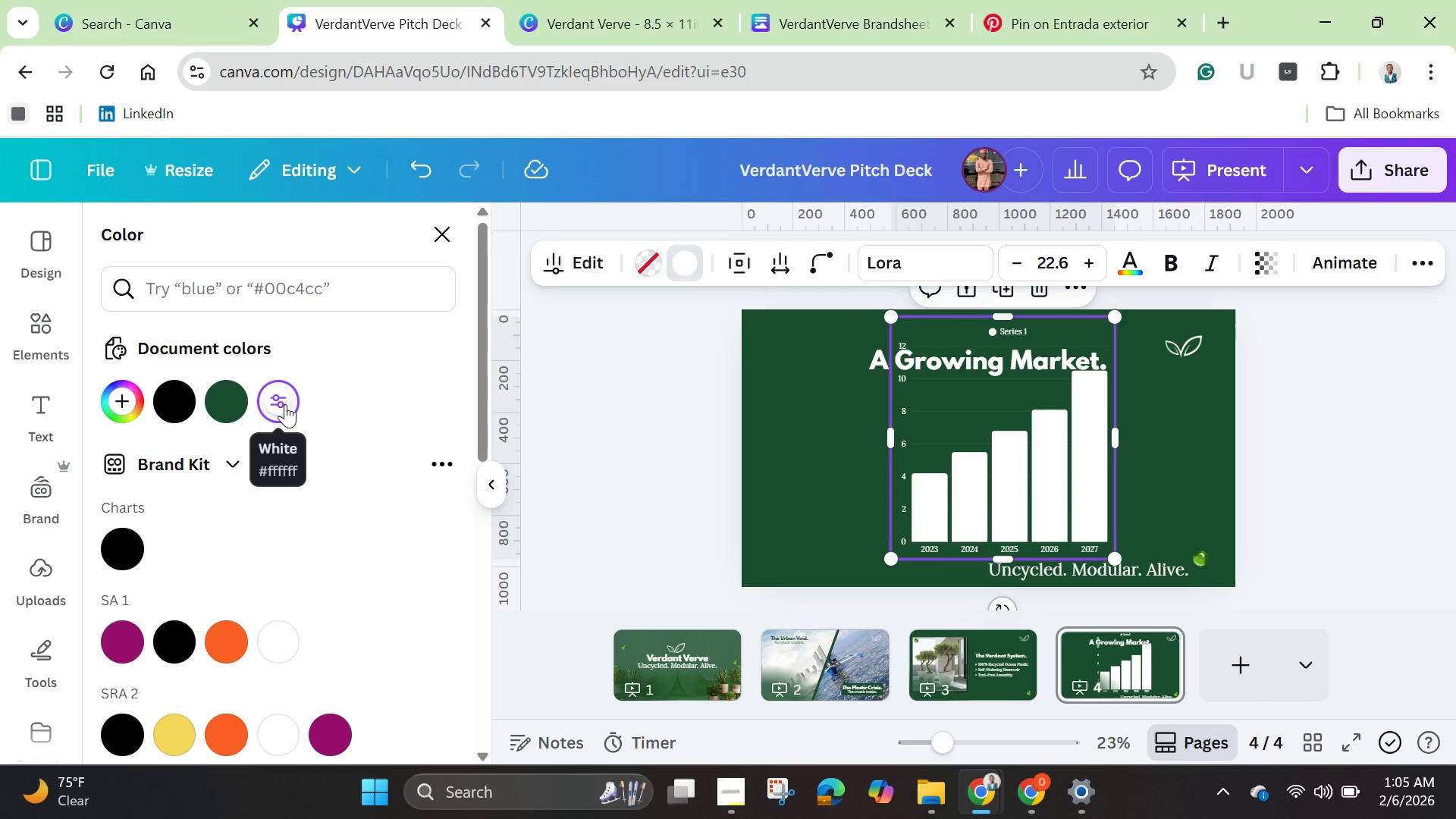 
left_click([285, 404])
 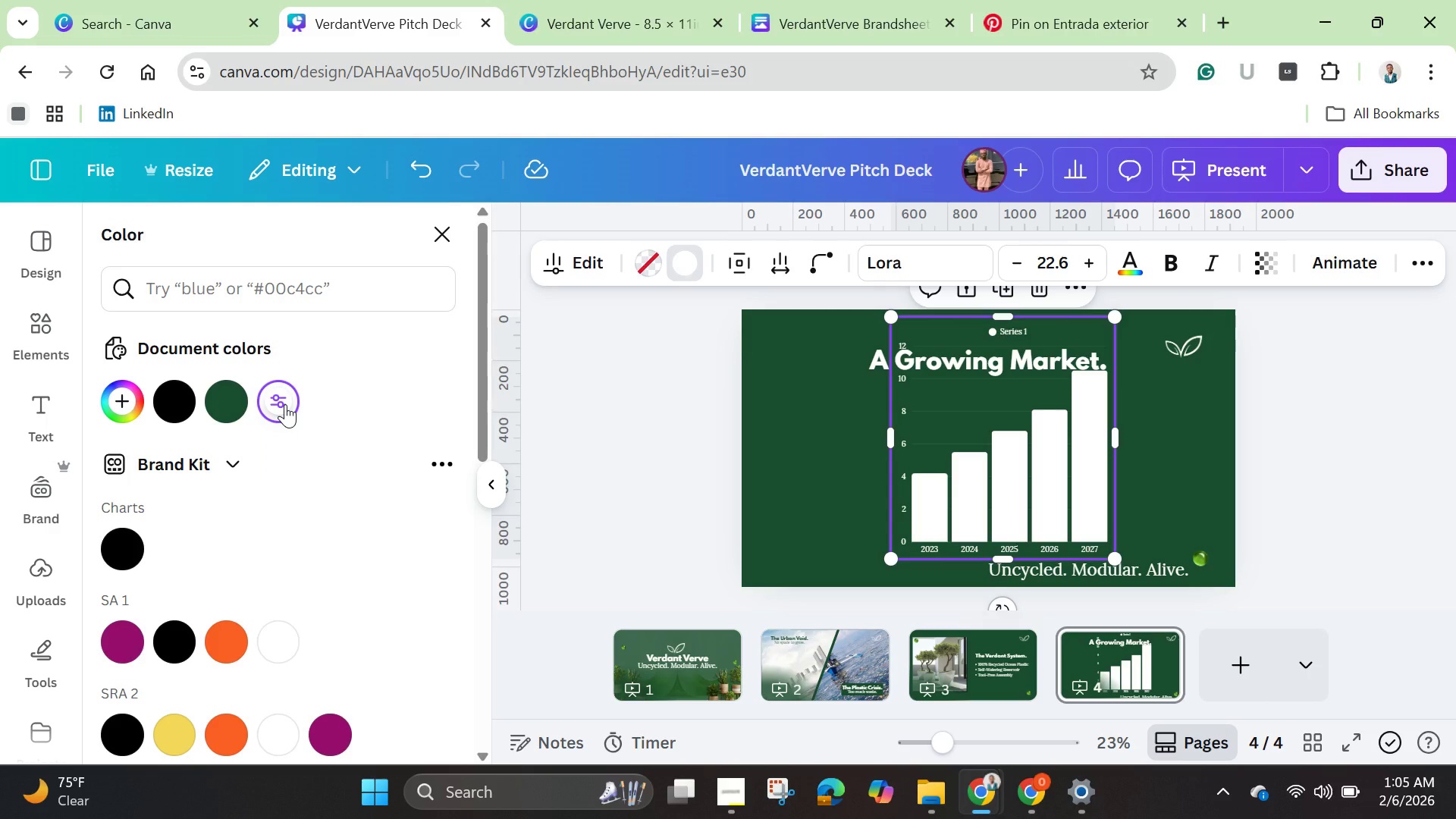 
left_click([285, 404])
 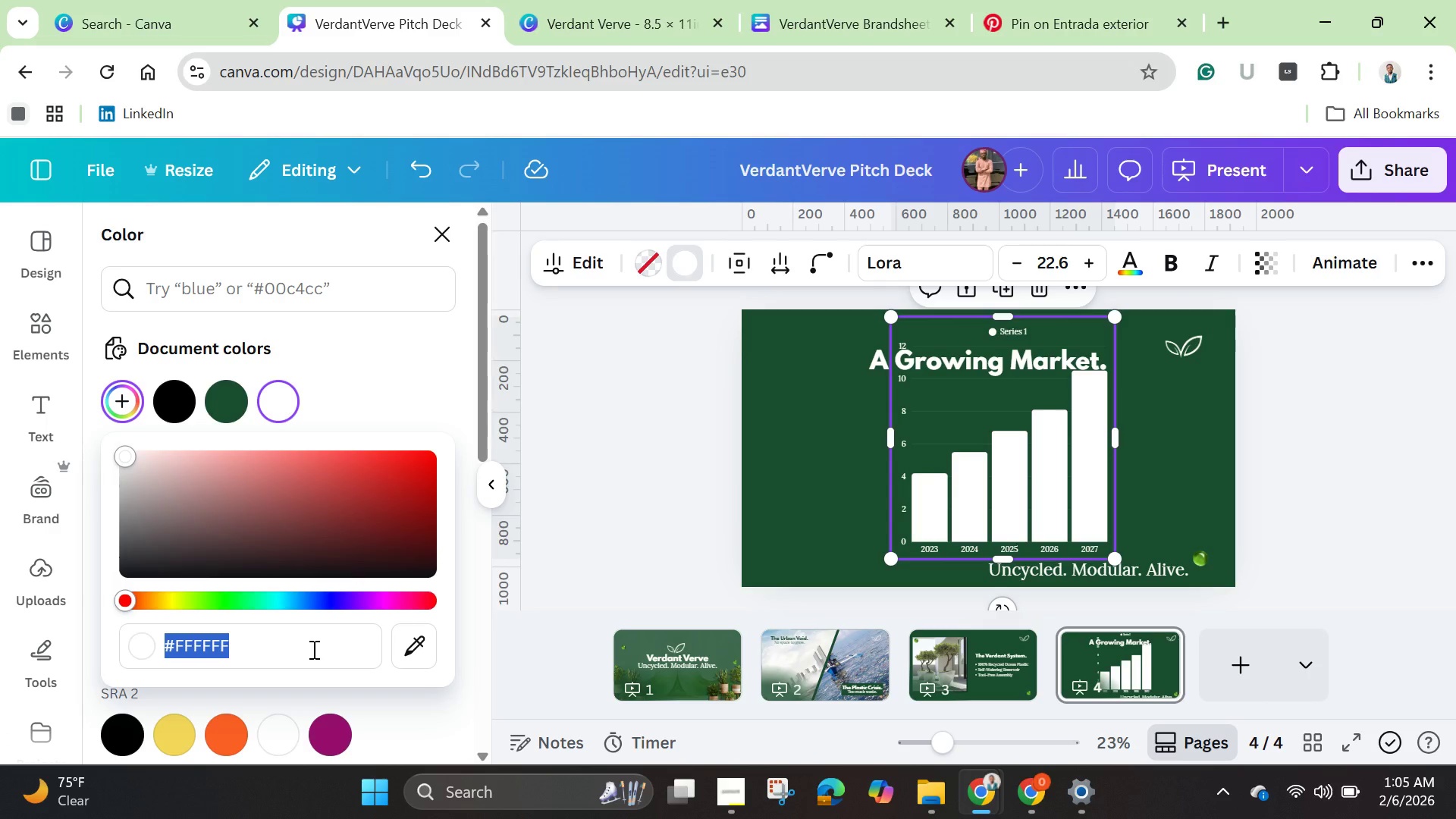 
key(Backspace)
 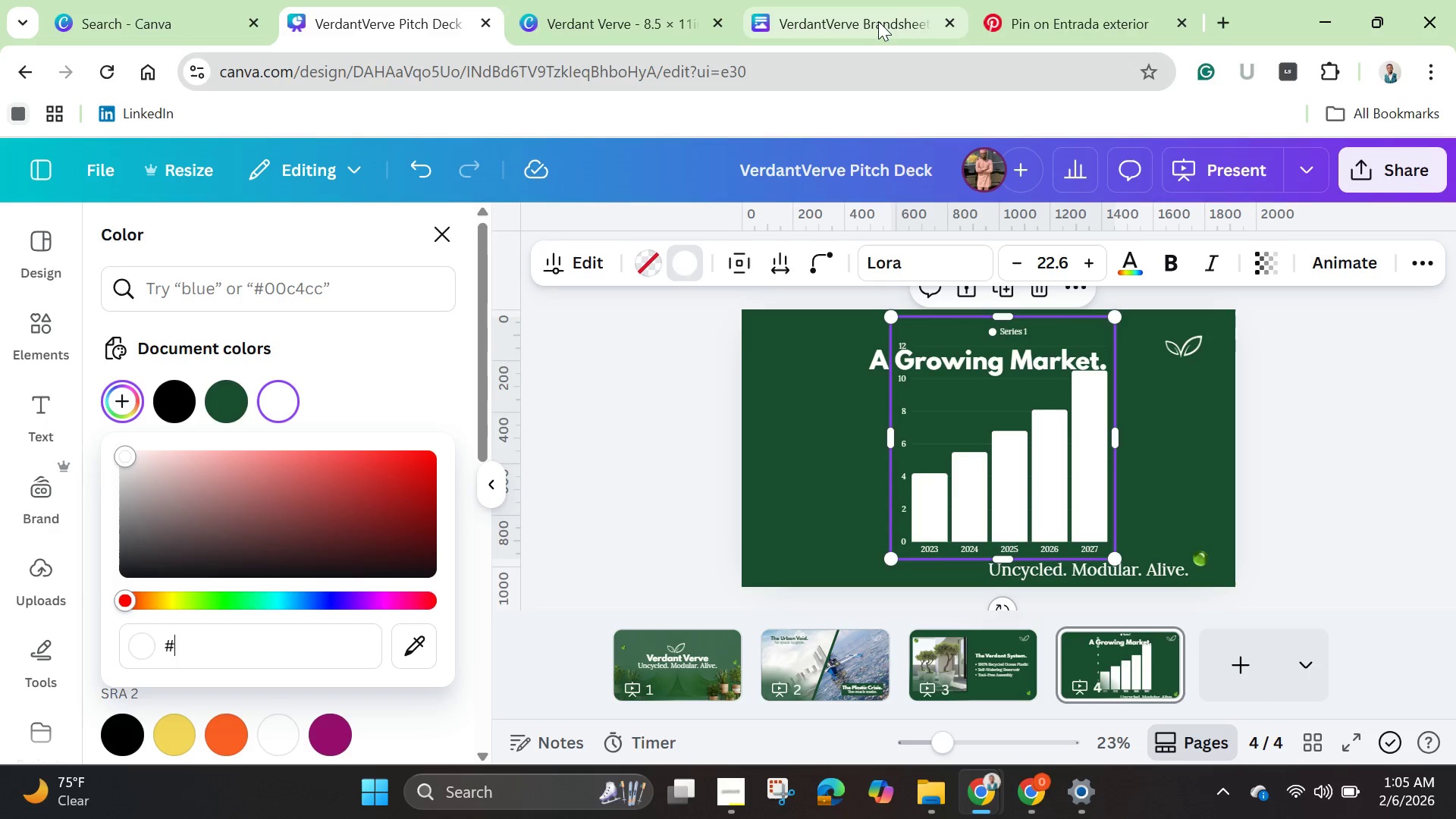 
left_click([876, 24])
 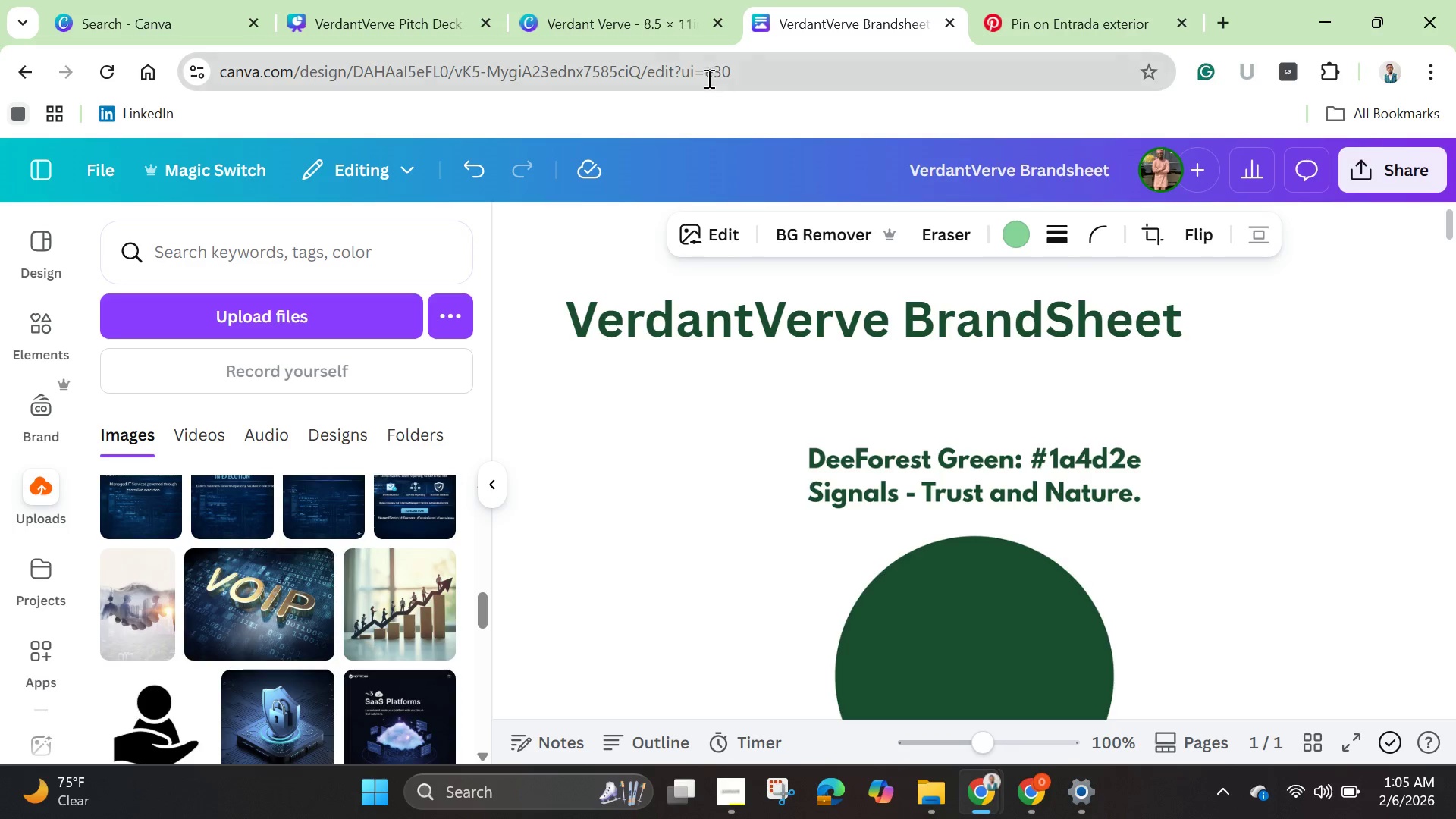 
left_click([631, 19])
 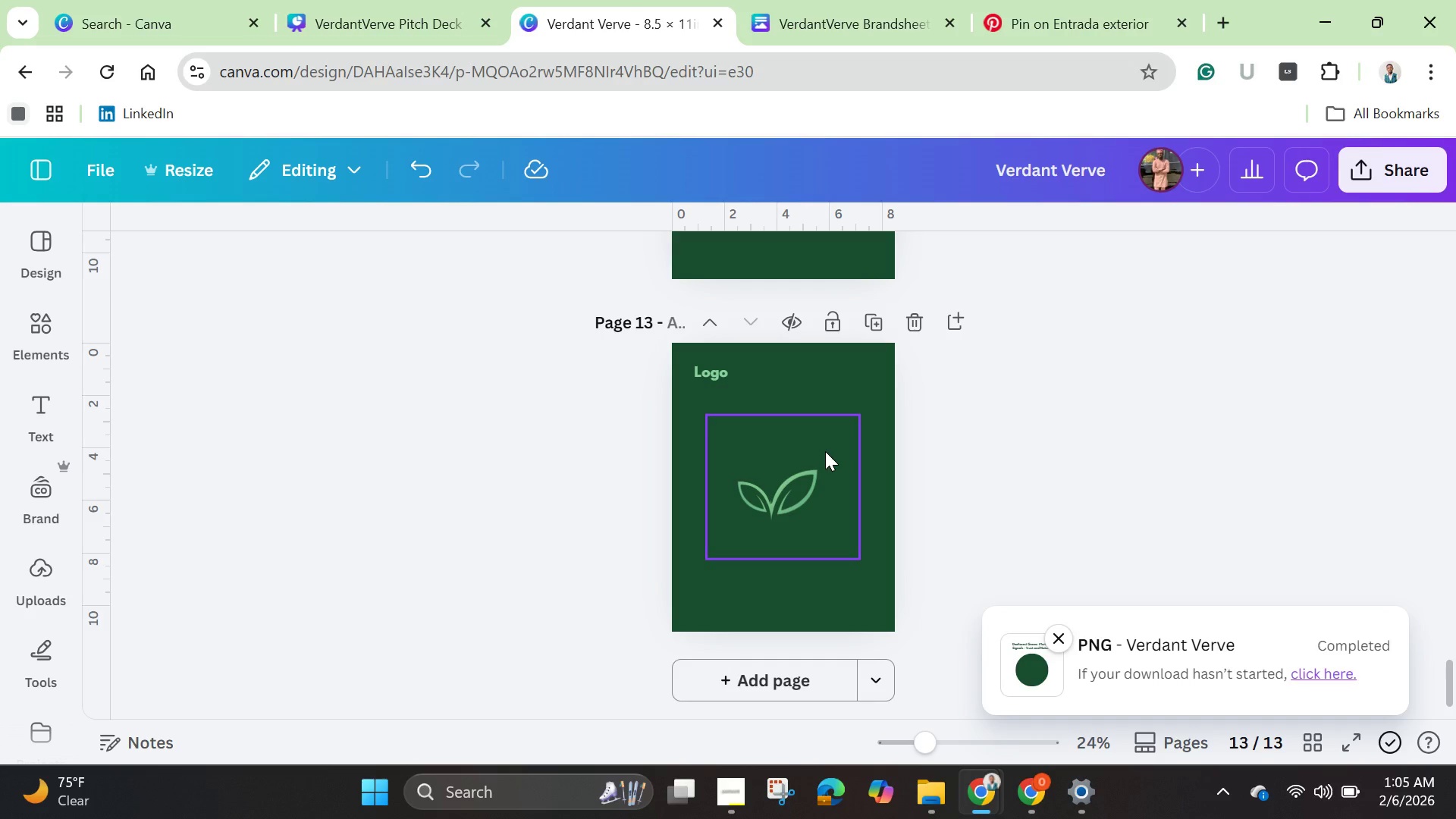 
scroll: coordinate [831, 437], scroll_direction: up, amount: 15.0
 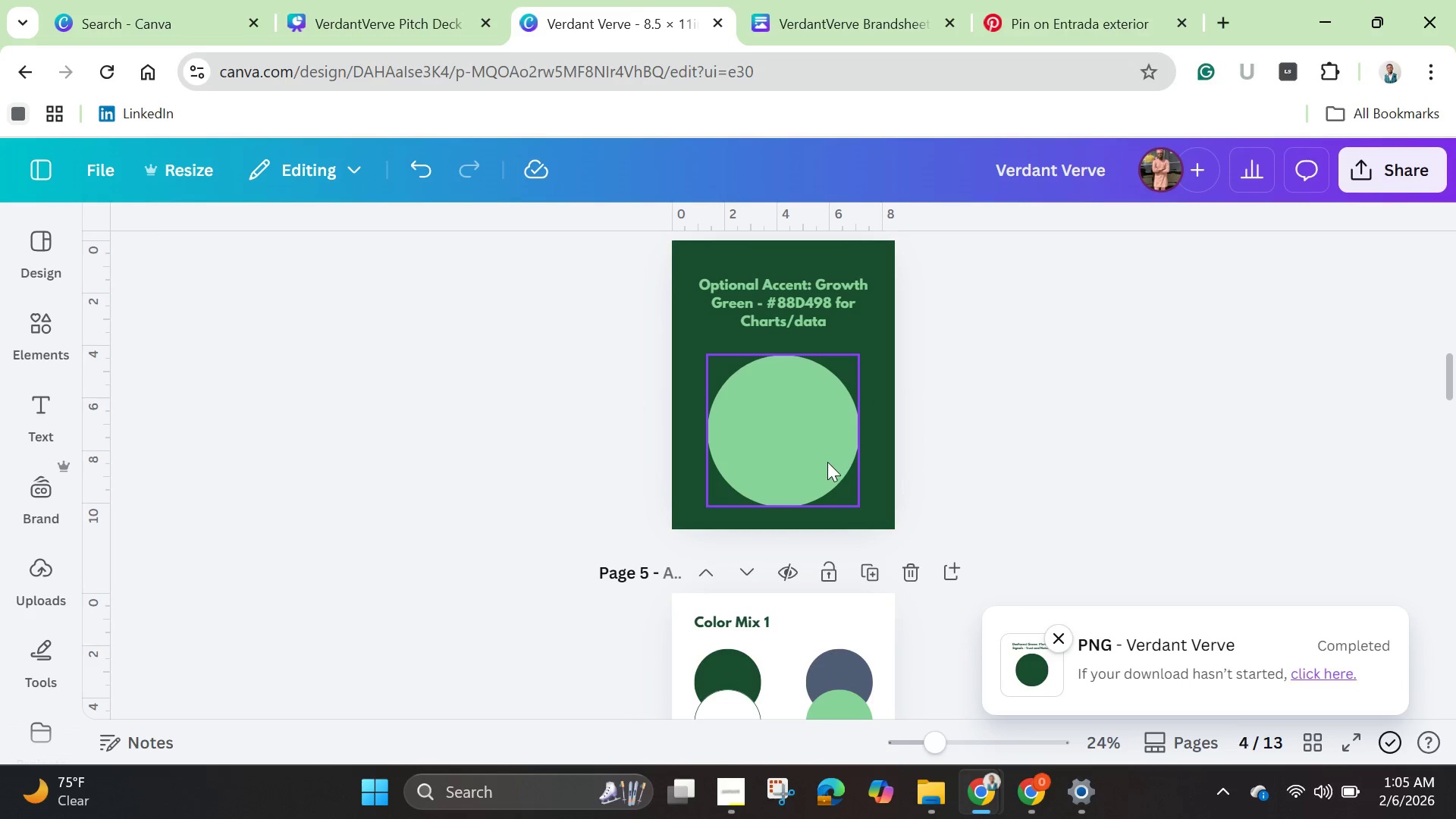 
left_click([816, 467])
 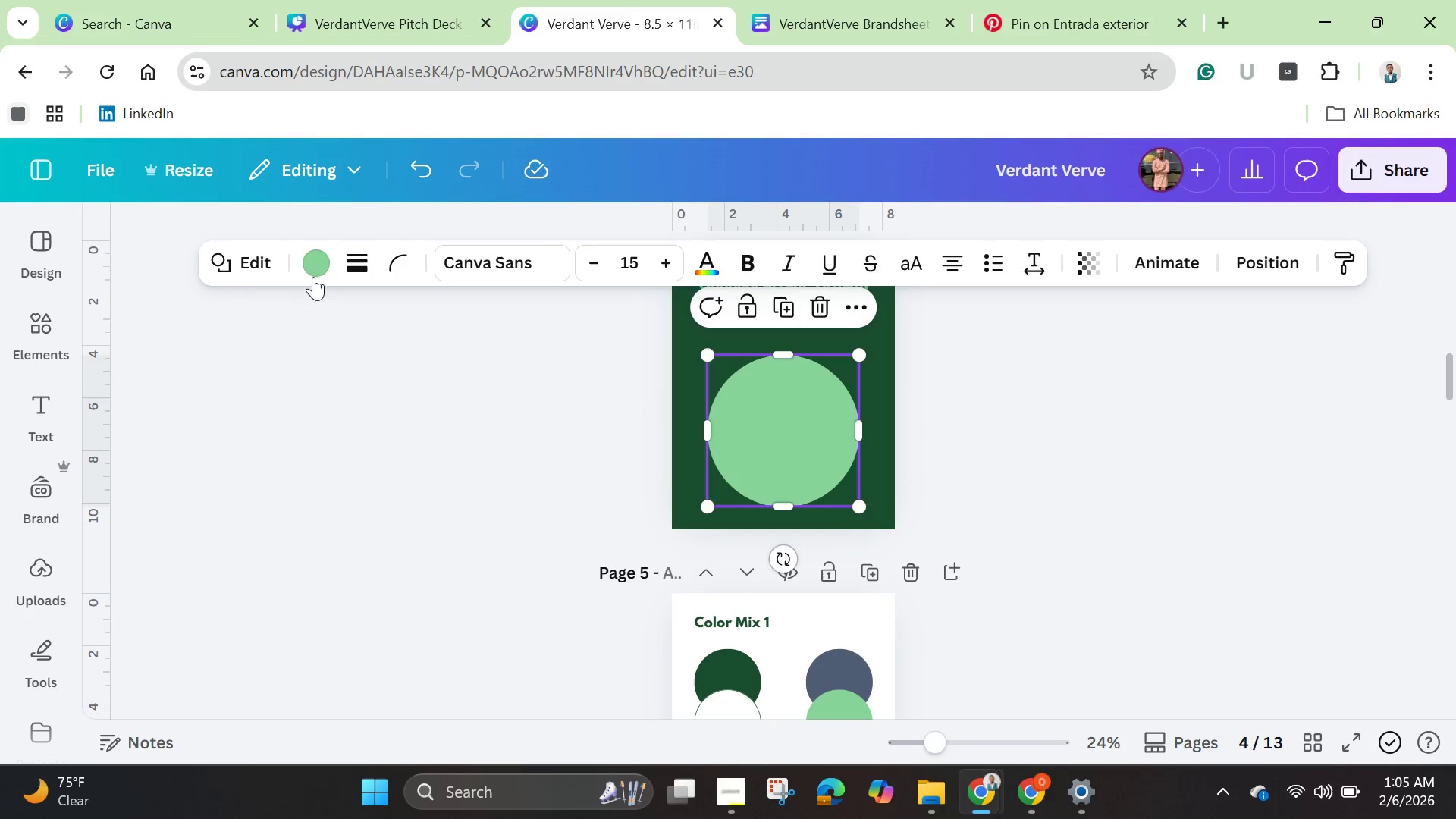 
left_click([312, 265])
 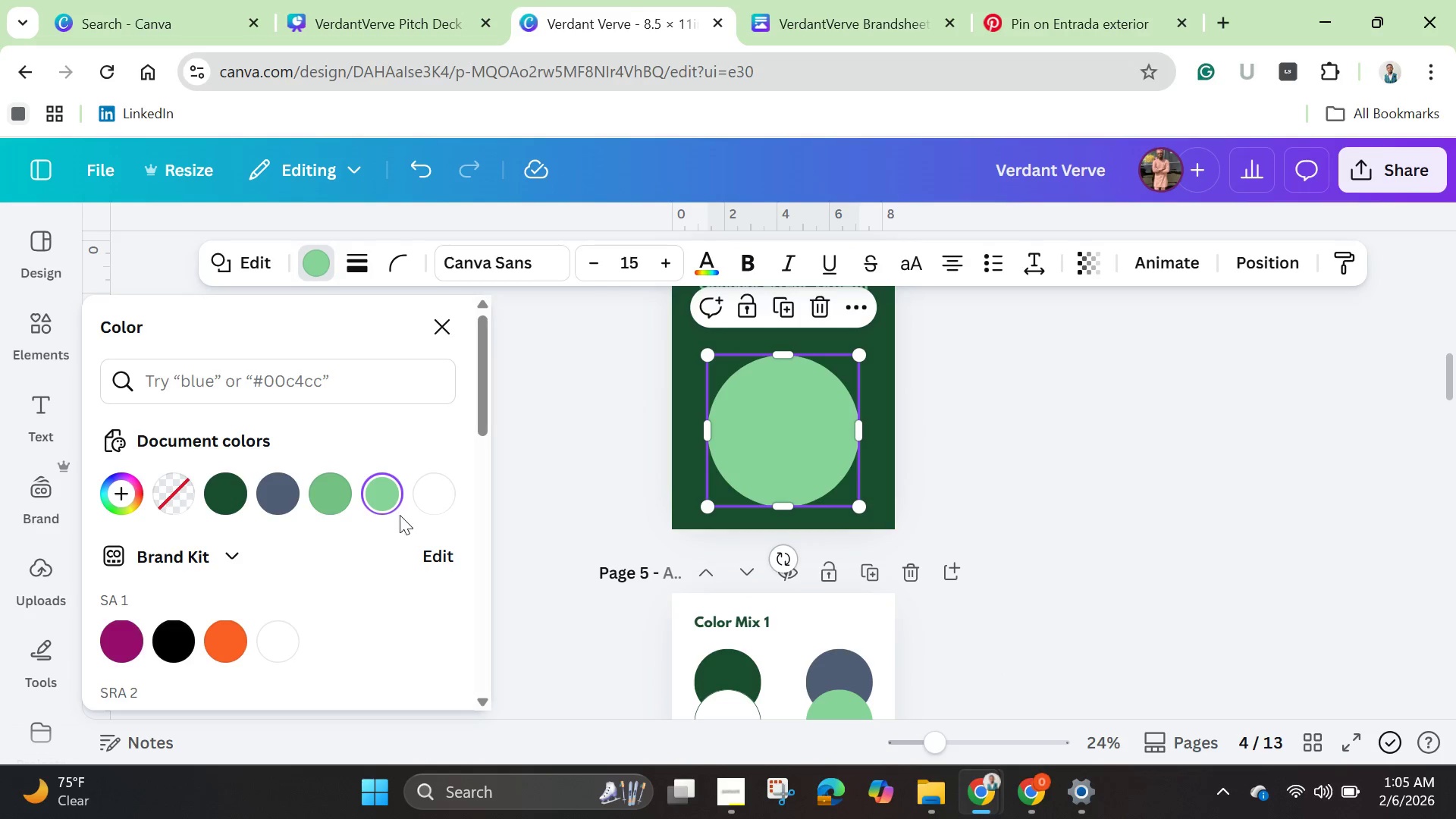 
left_click([384, 494])
 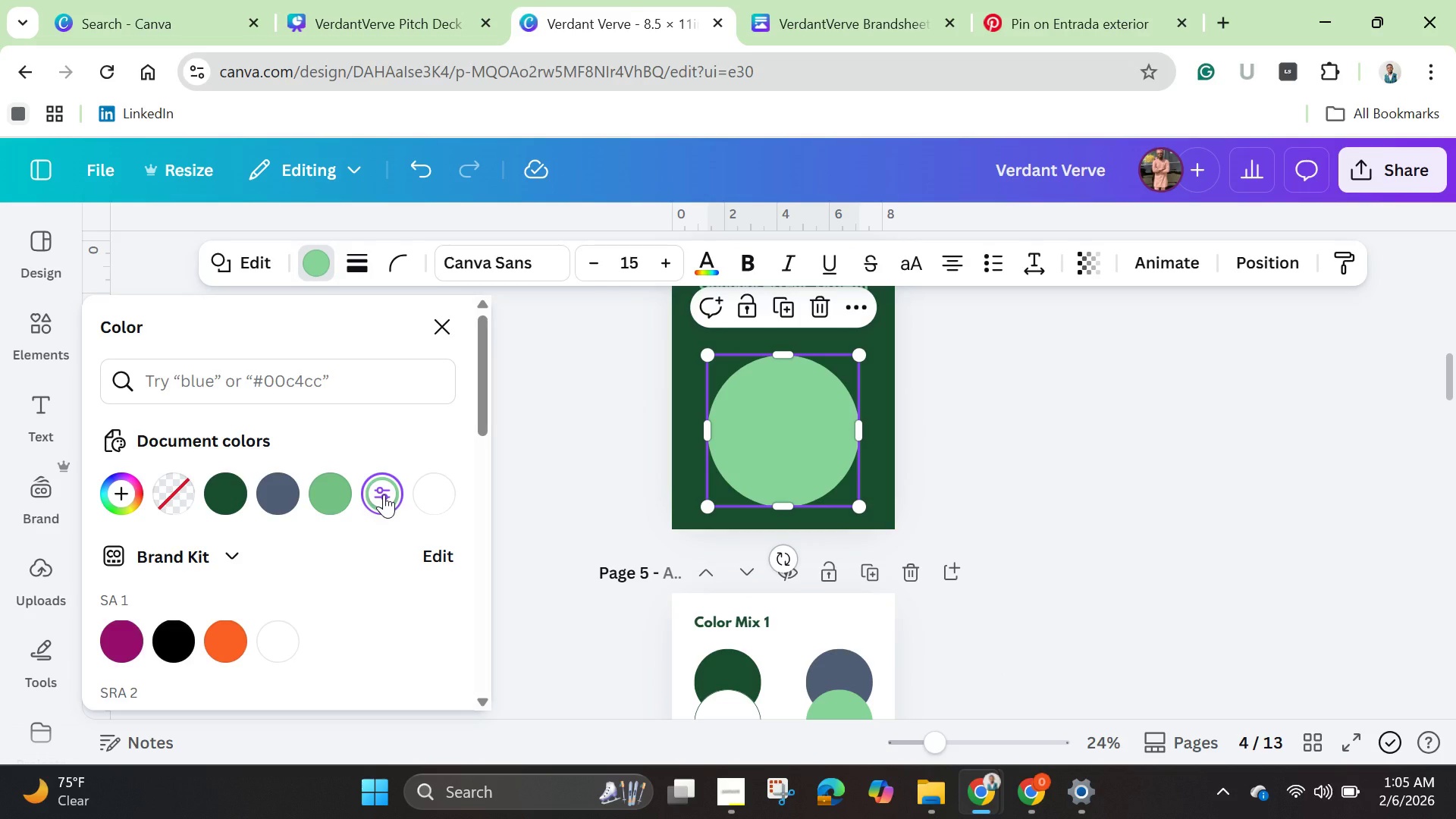 
left_click([384, 494])
 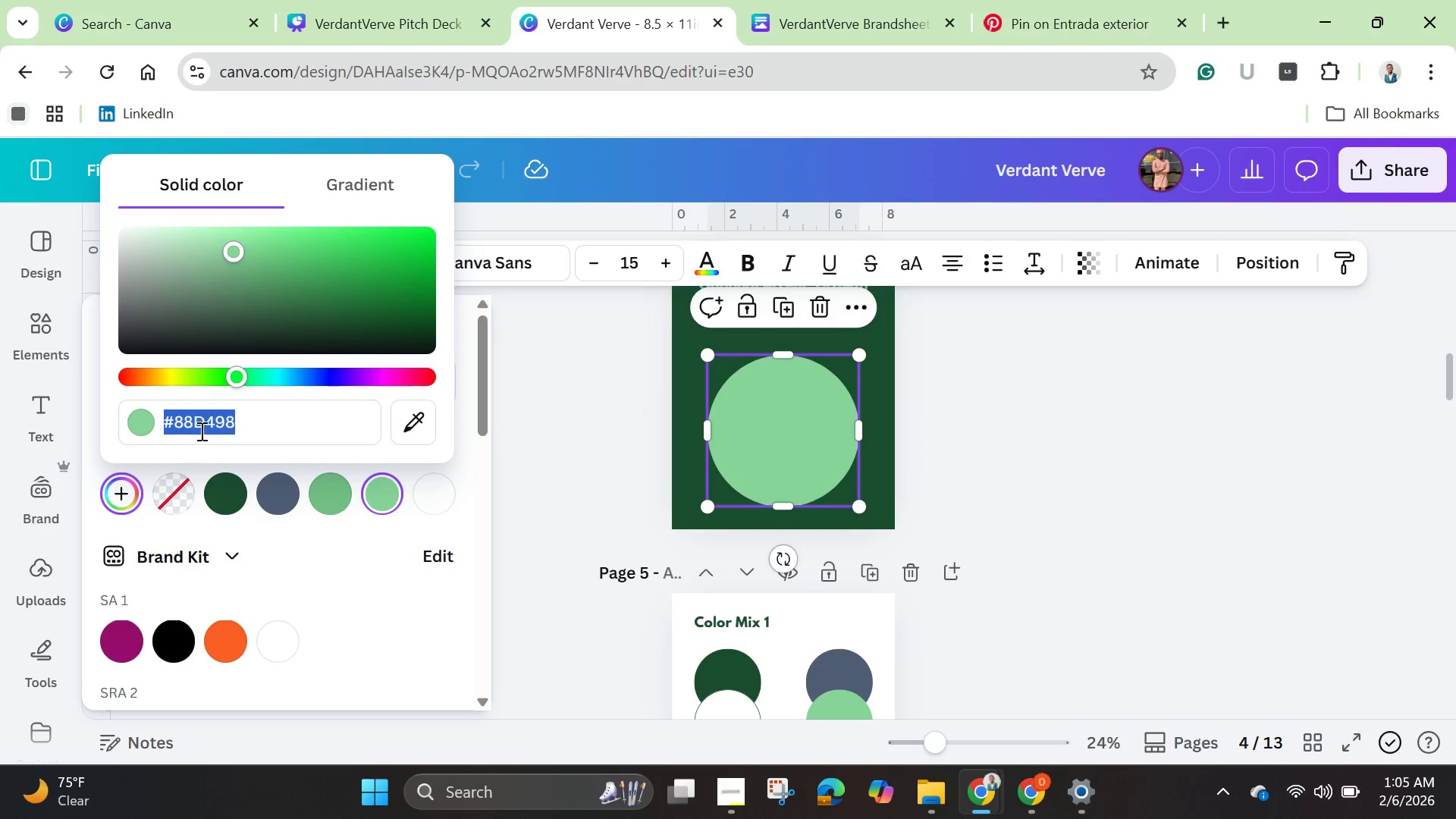 
right_click([202, 428])
 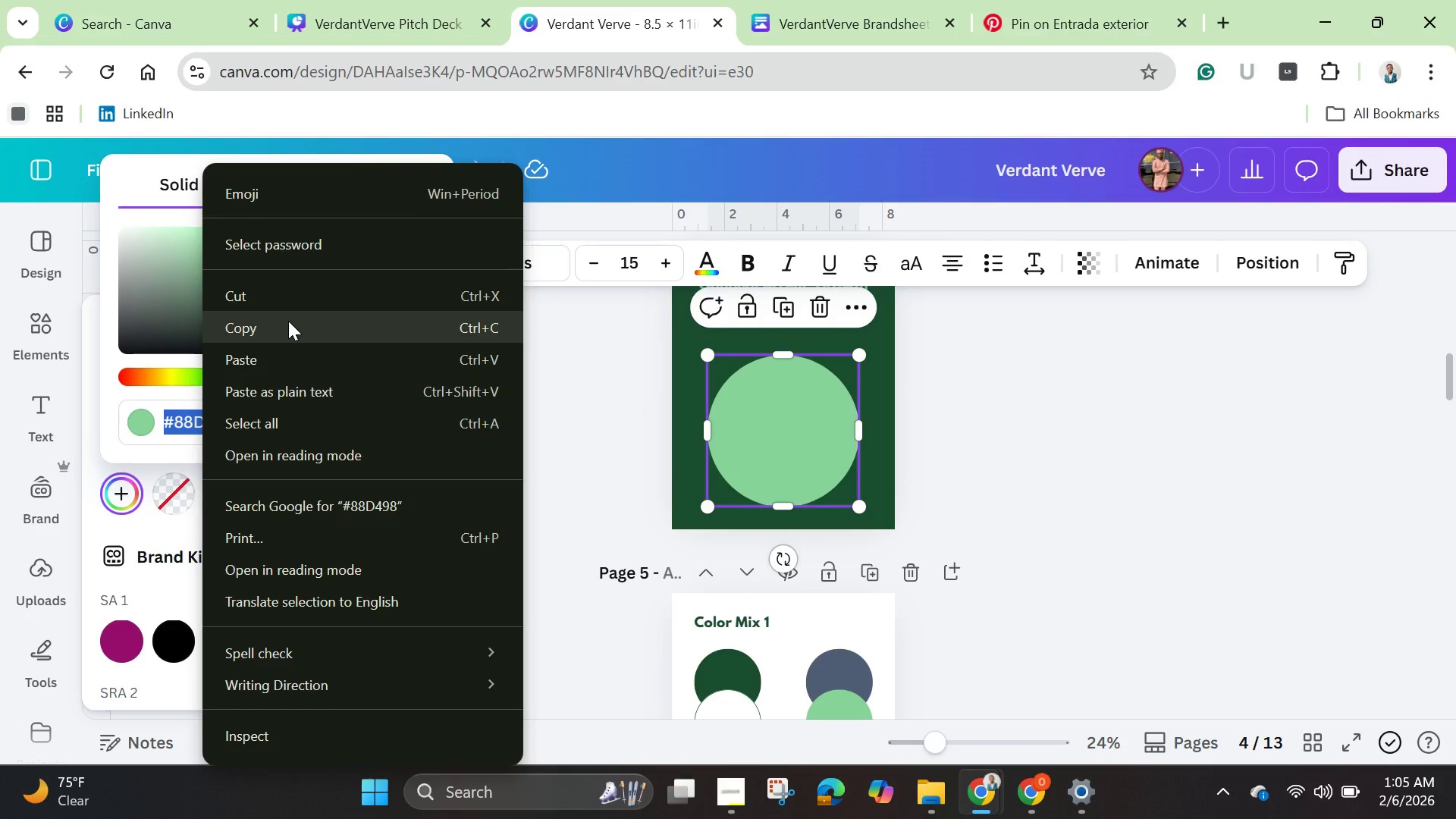 
left_click([287, 324])
 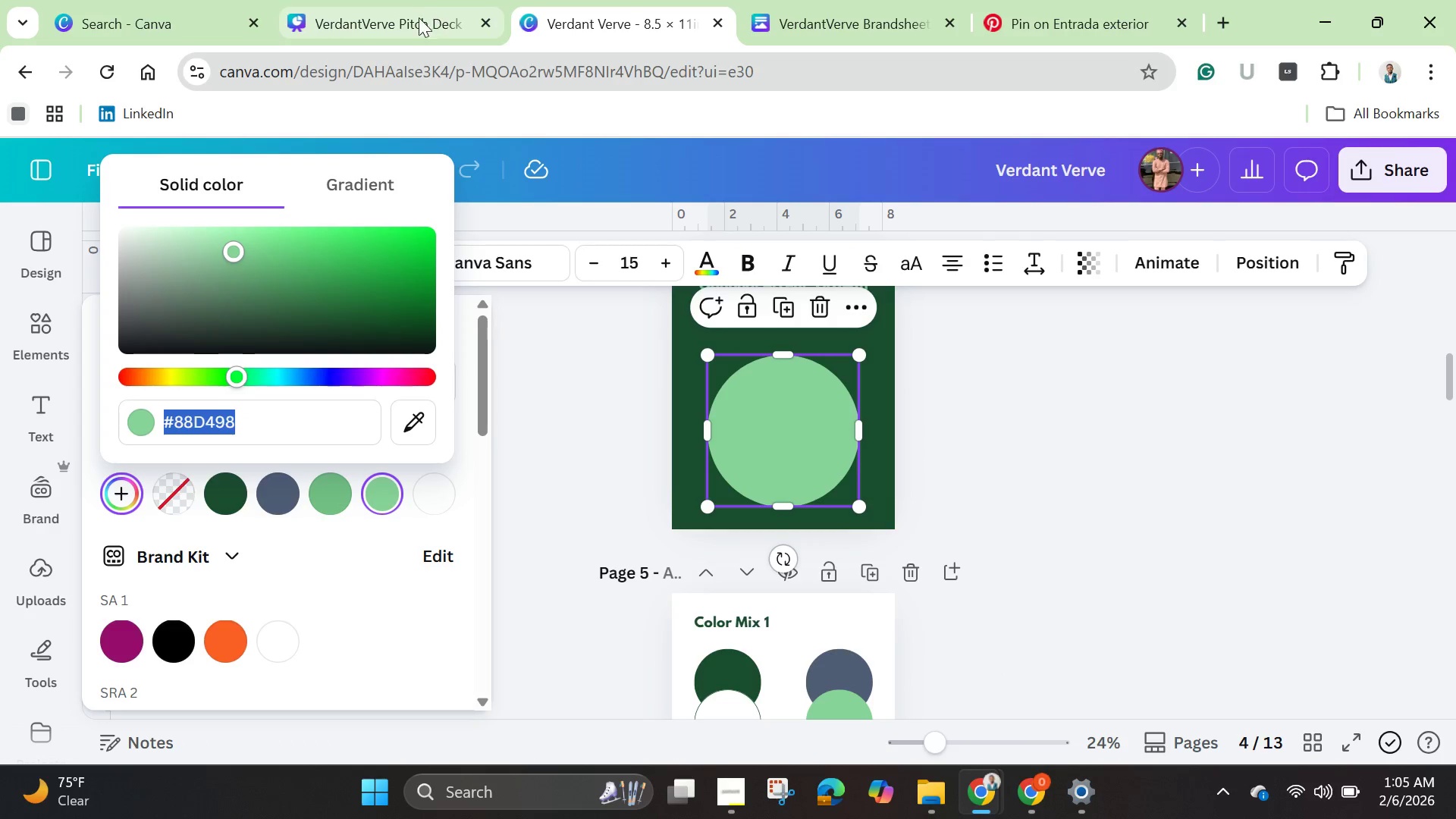 
left_click([380, 17])
 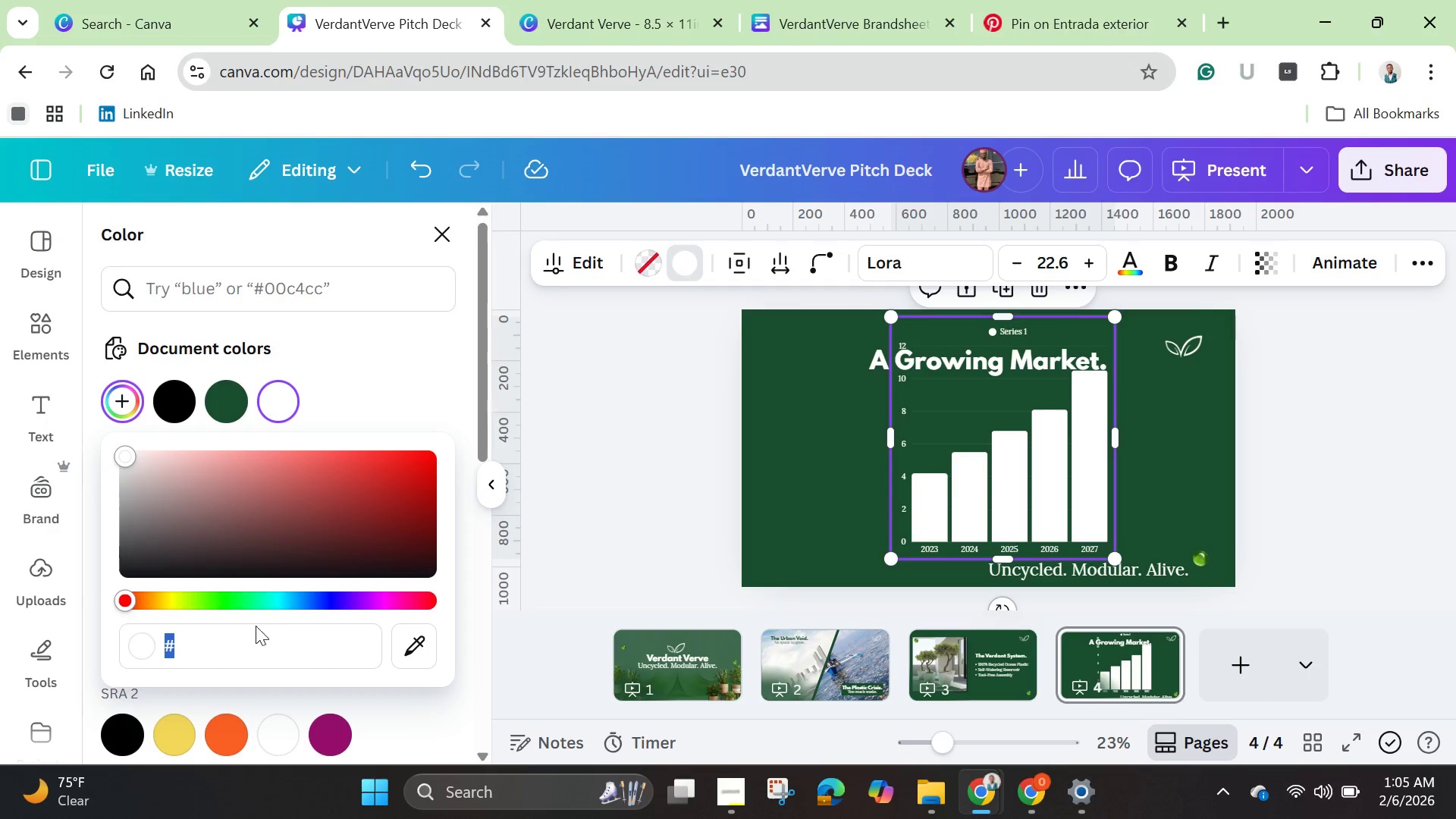 
left_click([249, 637])
 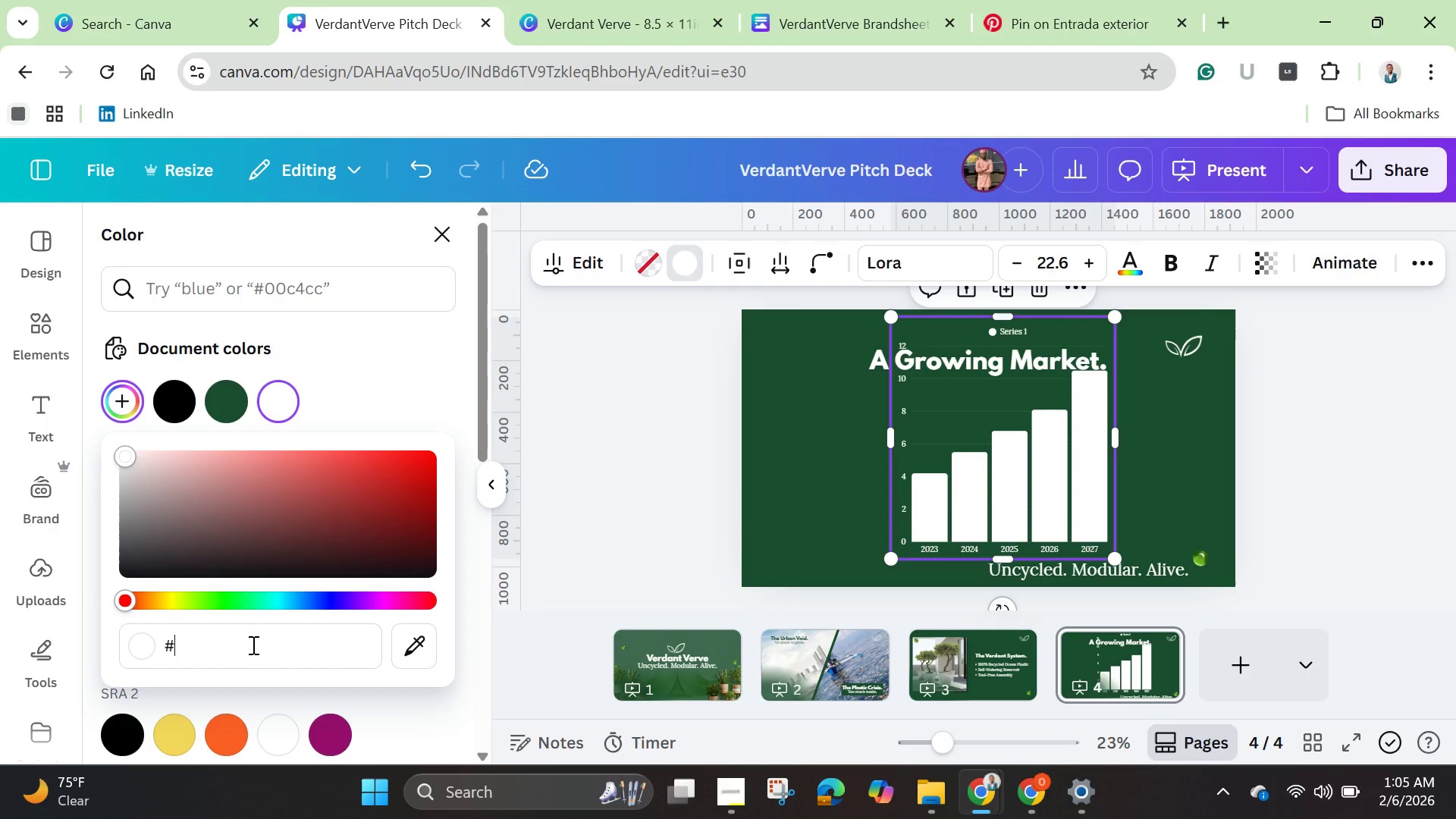 
key(Control+V)
 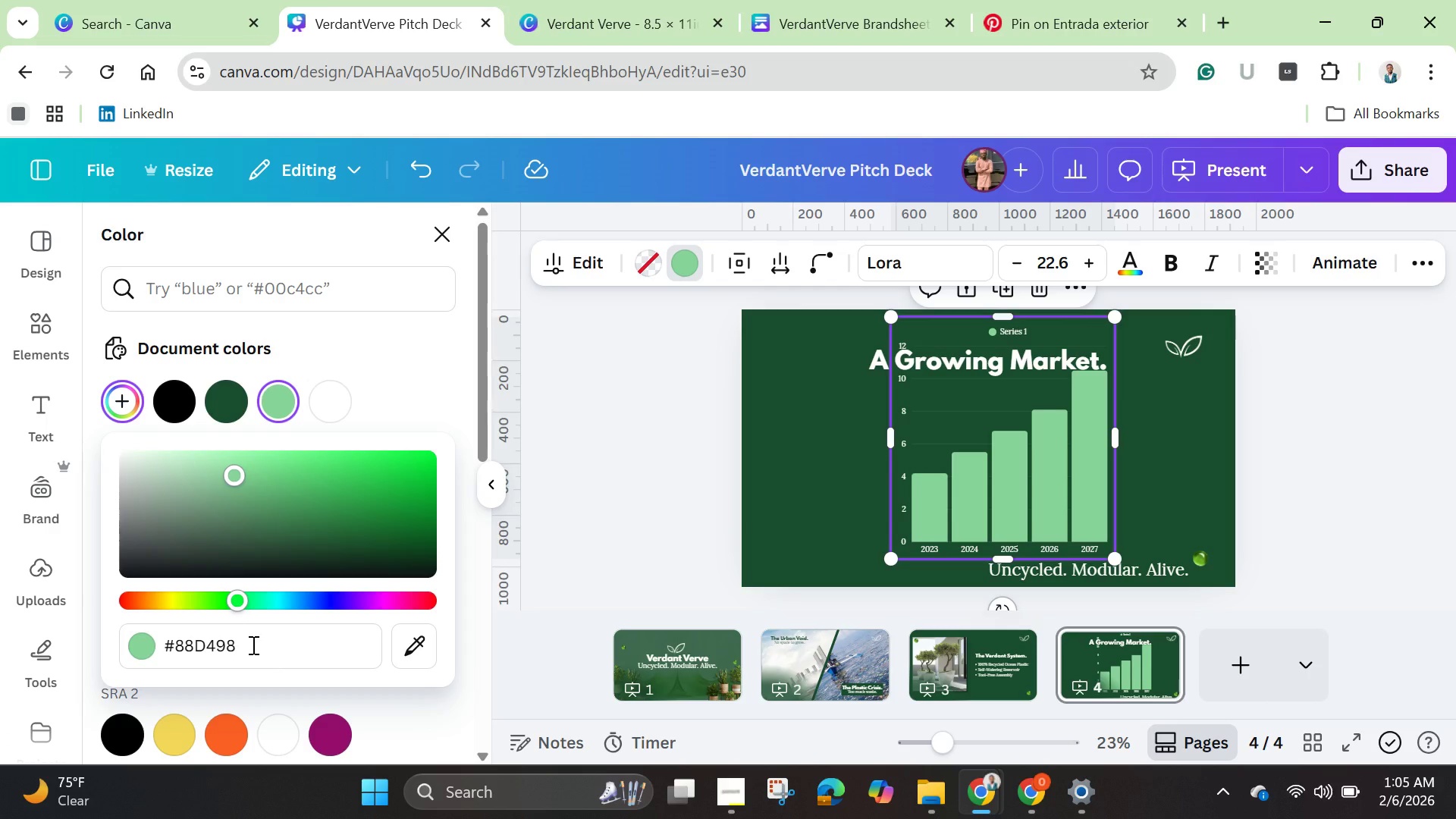 
key(Control+Enter)
 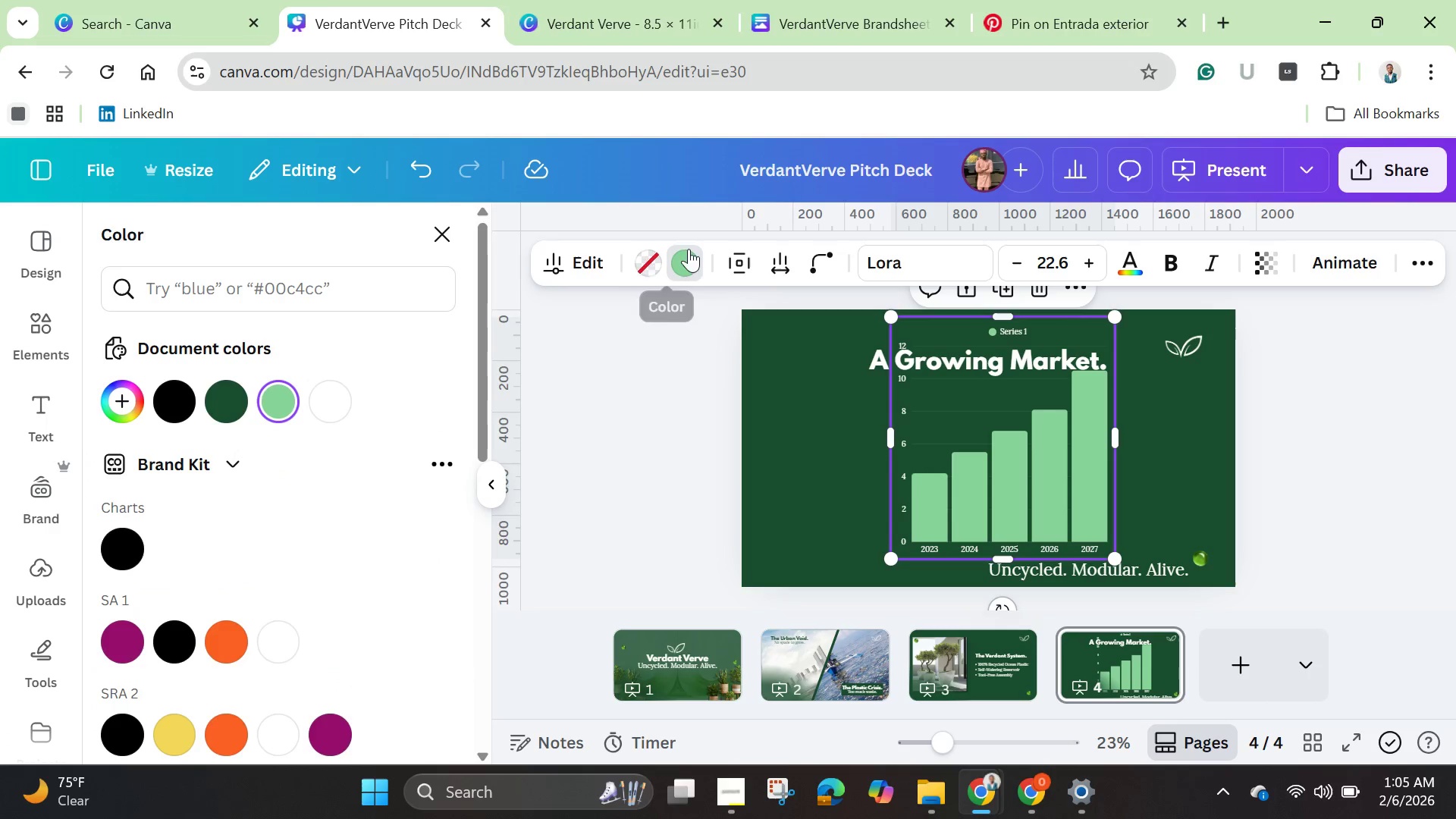 
left_click([584, 264])
 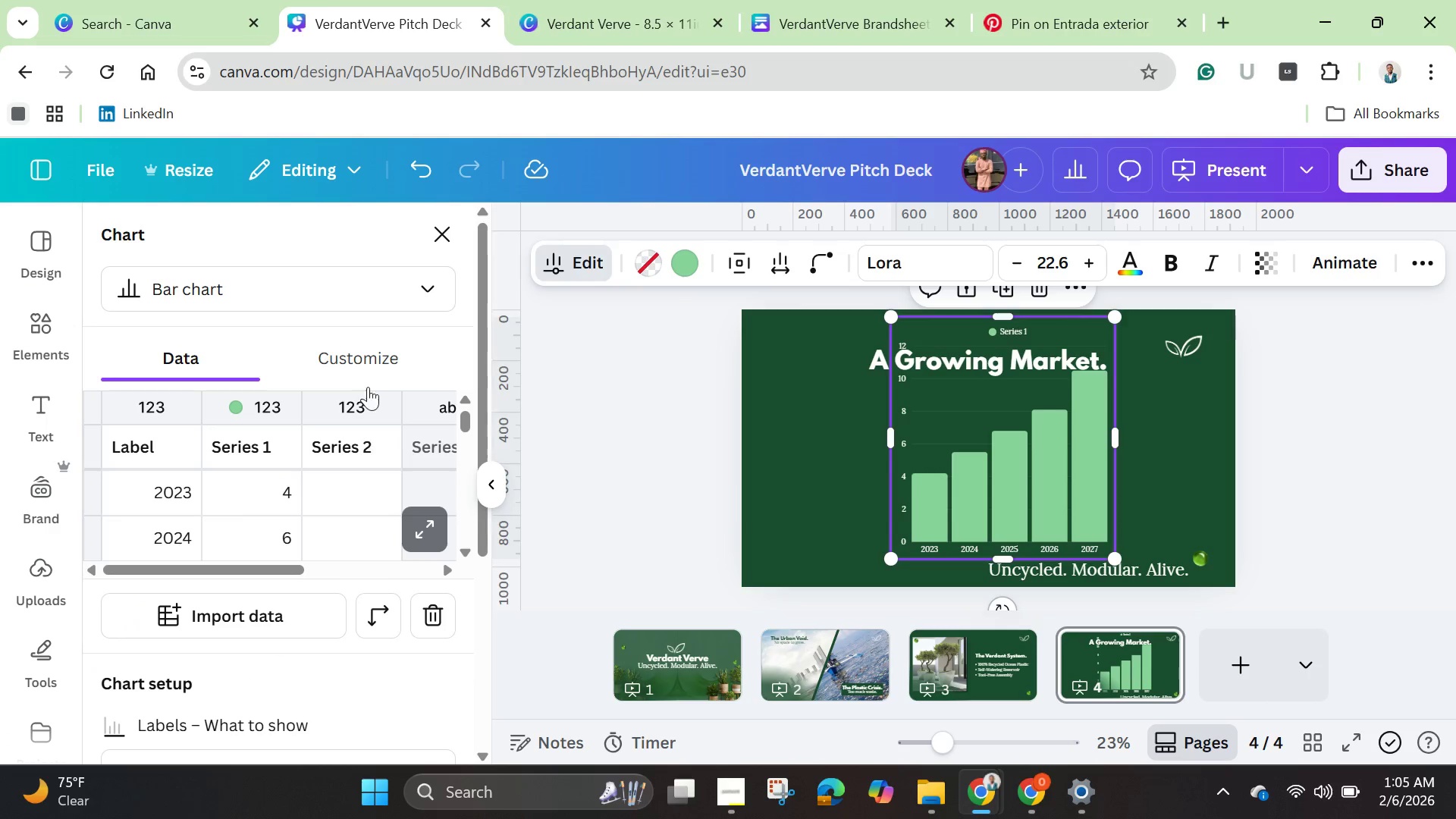 
left_click([362, 354])
 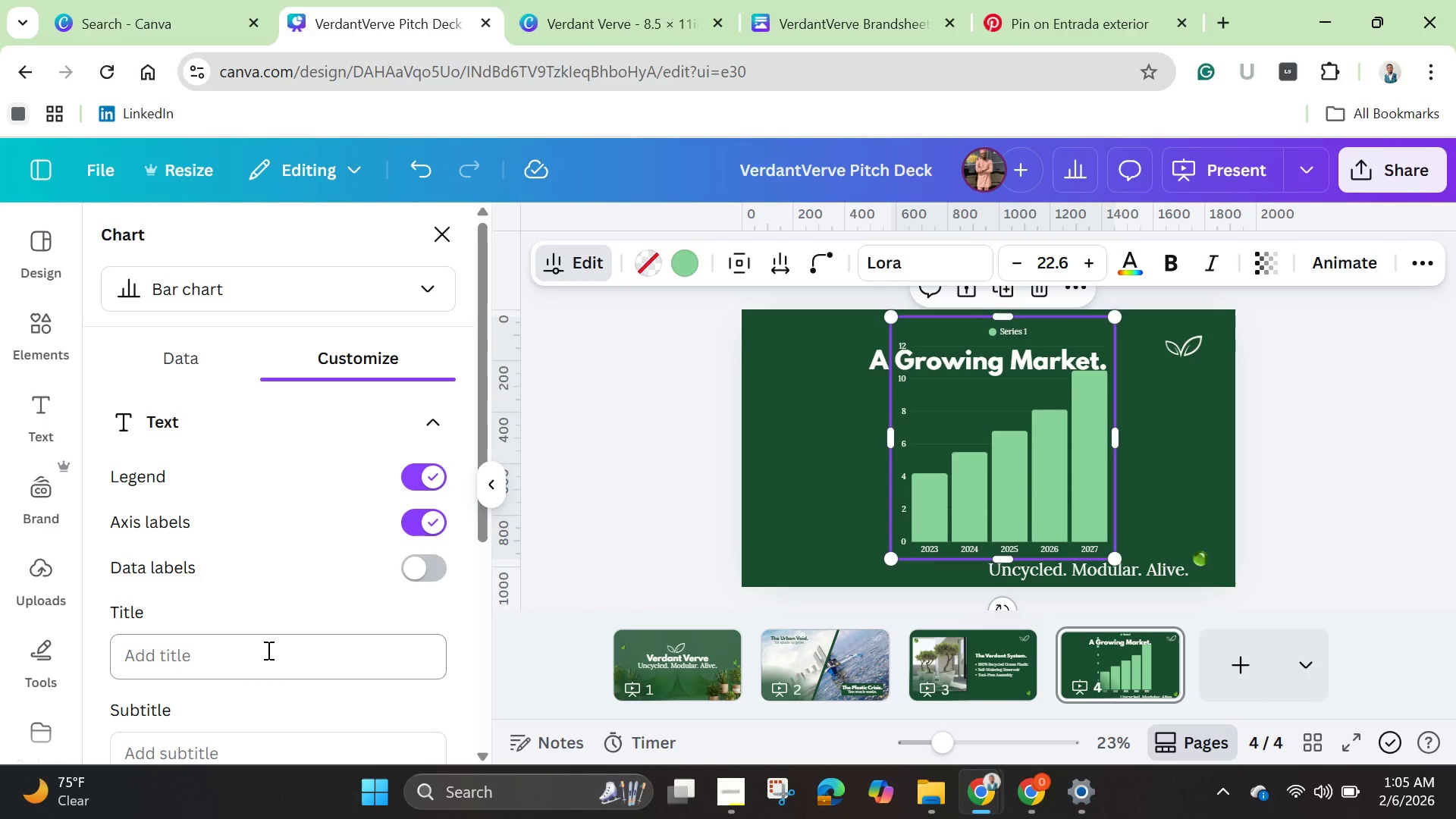 
left_click([267, 651])
 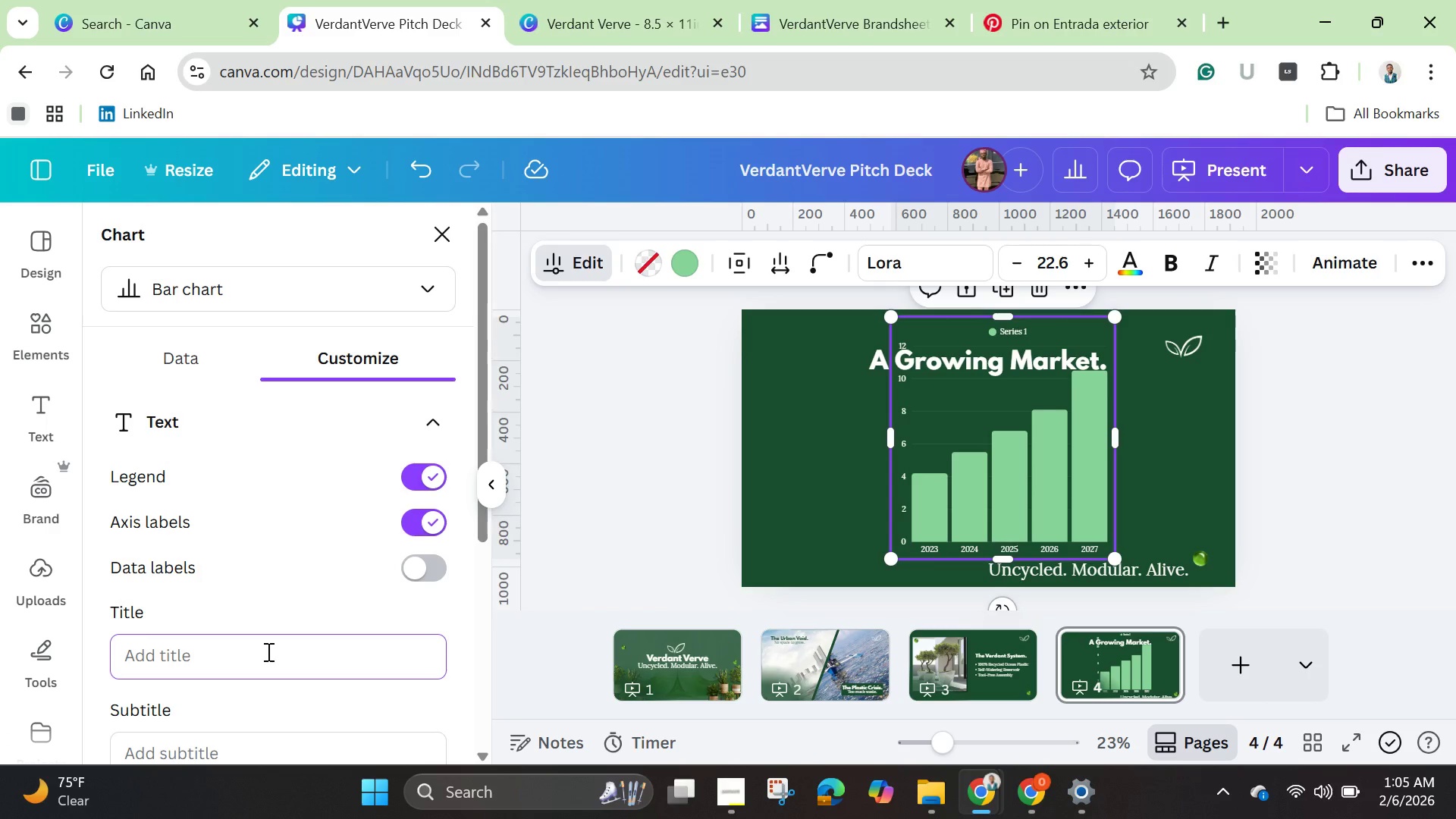 
type(Global)
 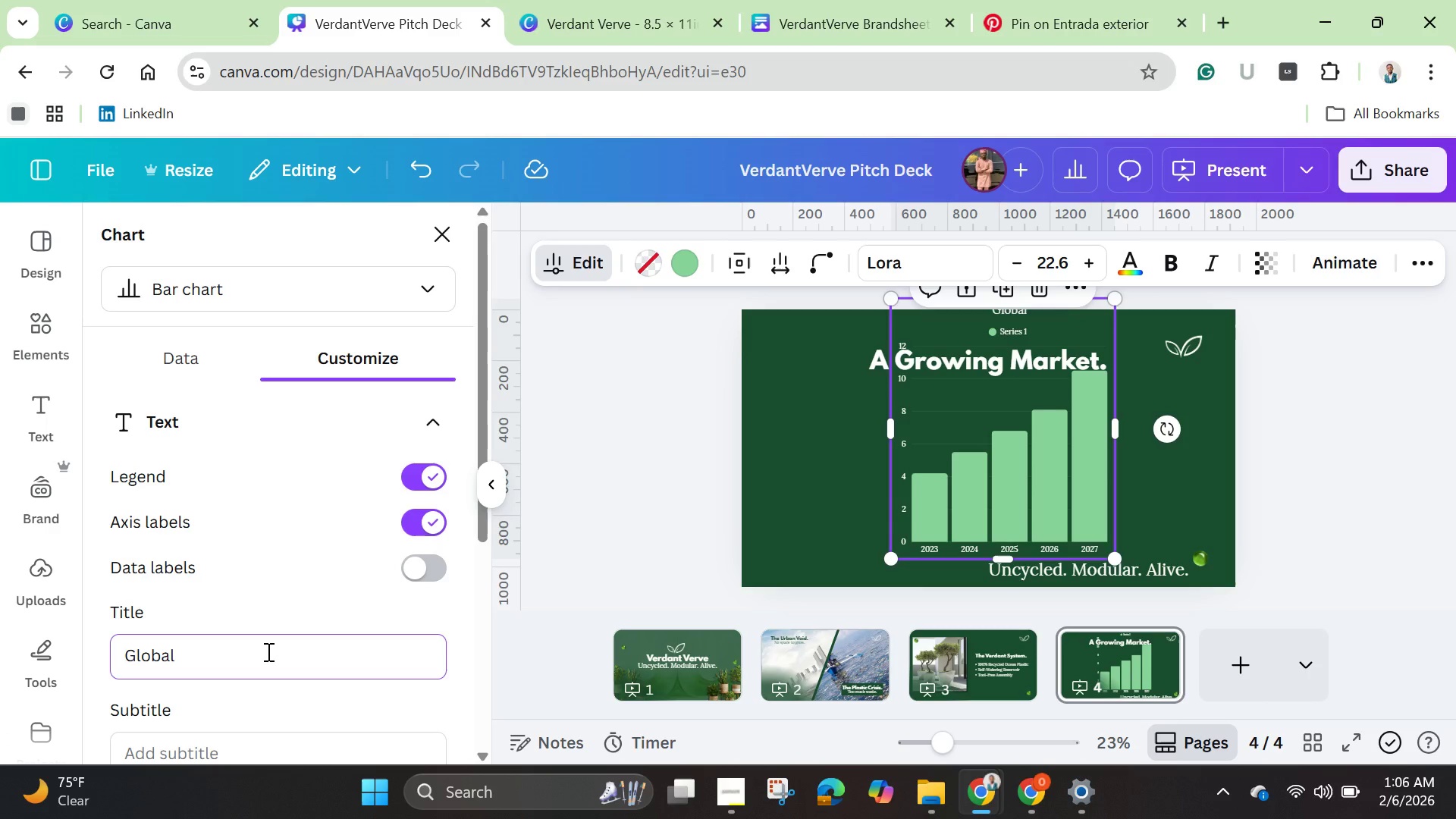 
wait(8.52)
 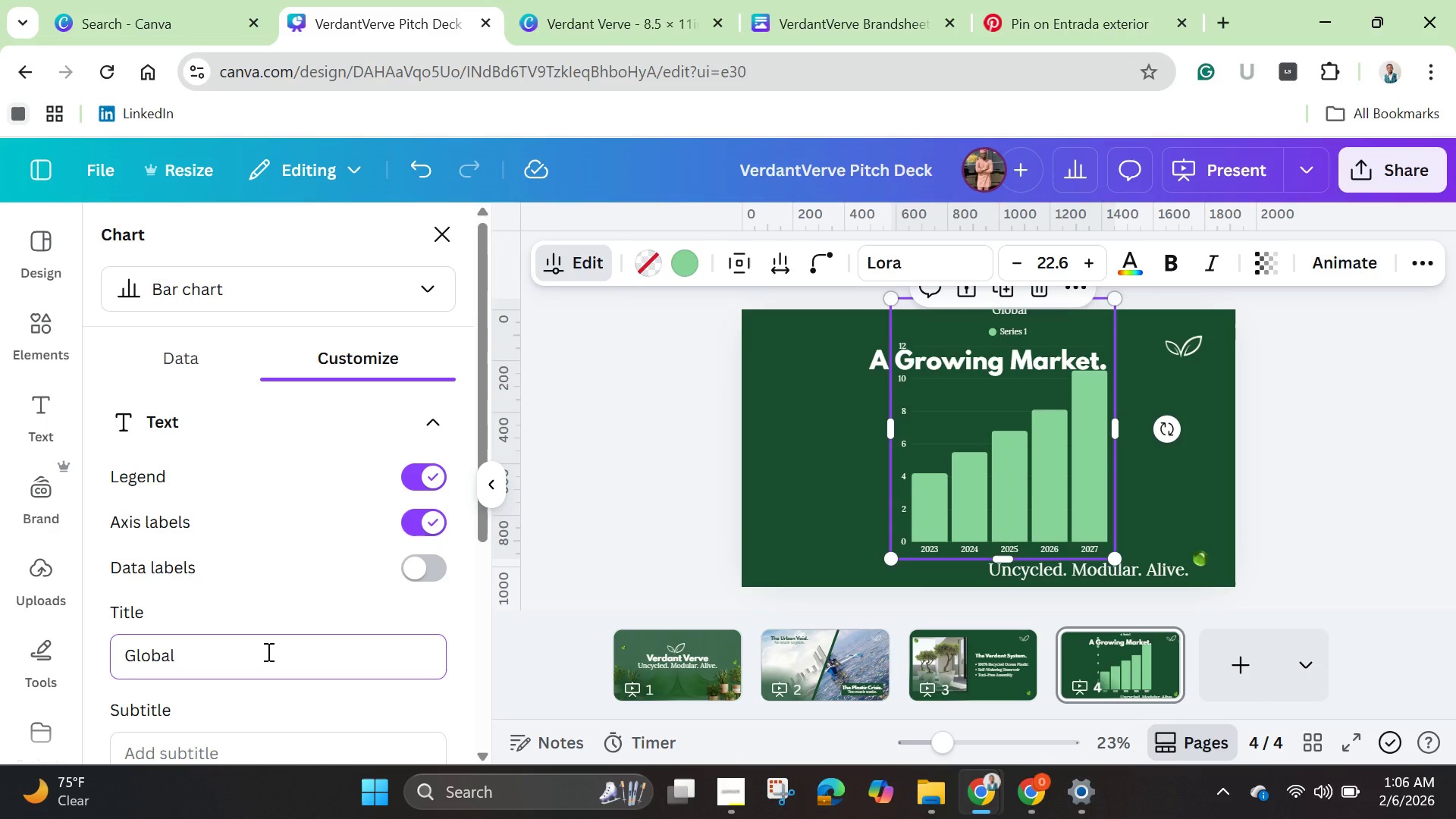 
hold_key(key=ShiftLeft, duration=0.48)
 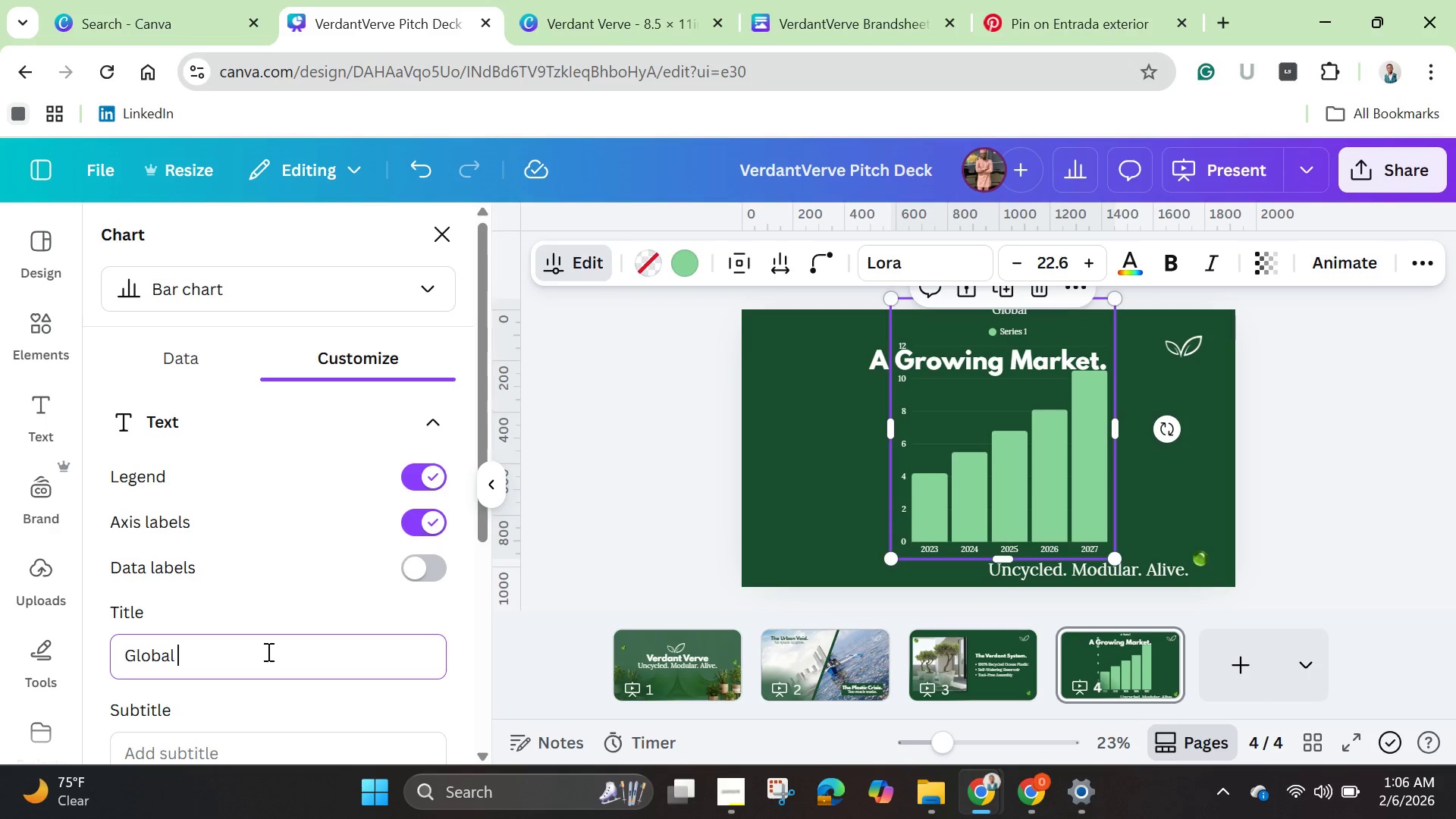 
type( Urban Farming Market)
 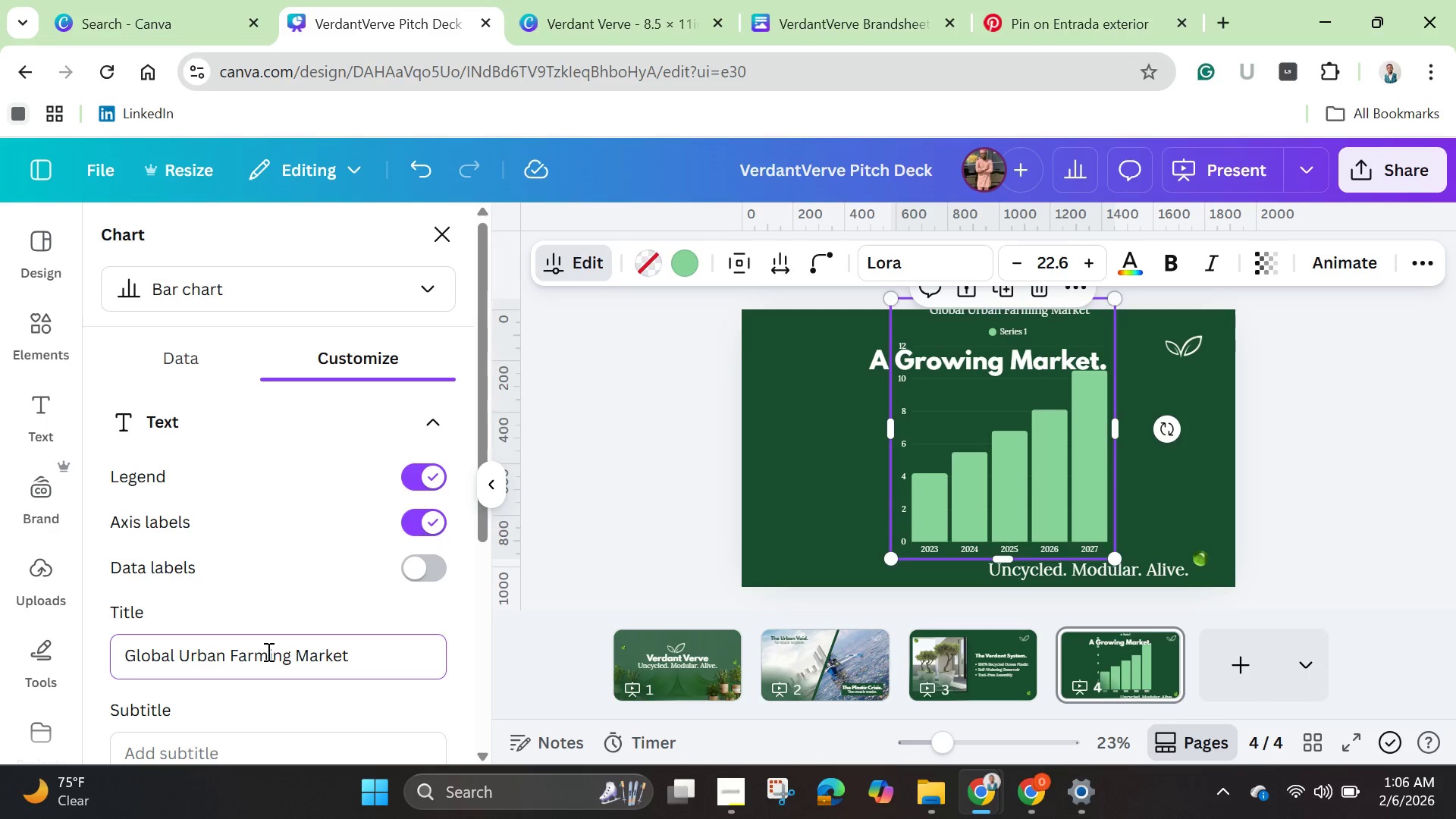 
left_click_drag(start_coordinate=[481, 528], to_coordinate=[451, 752])
 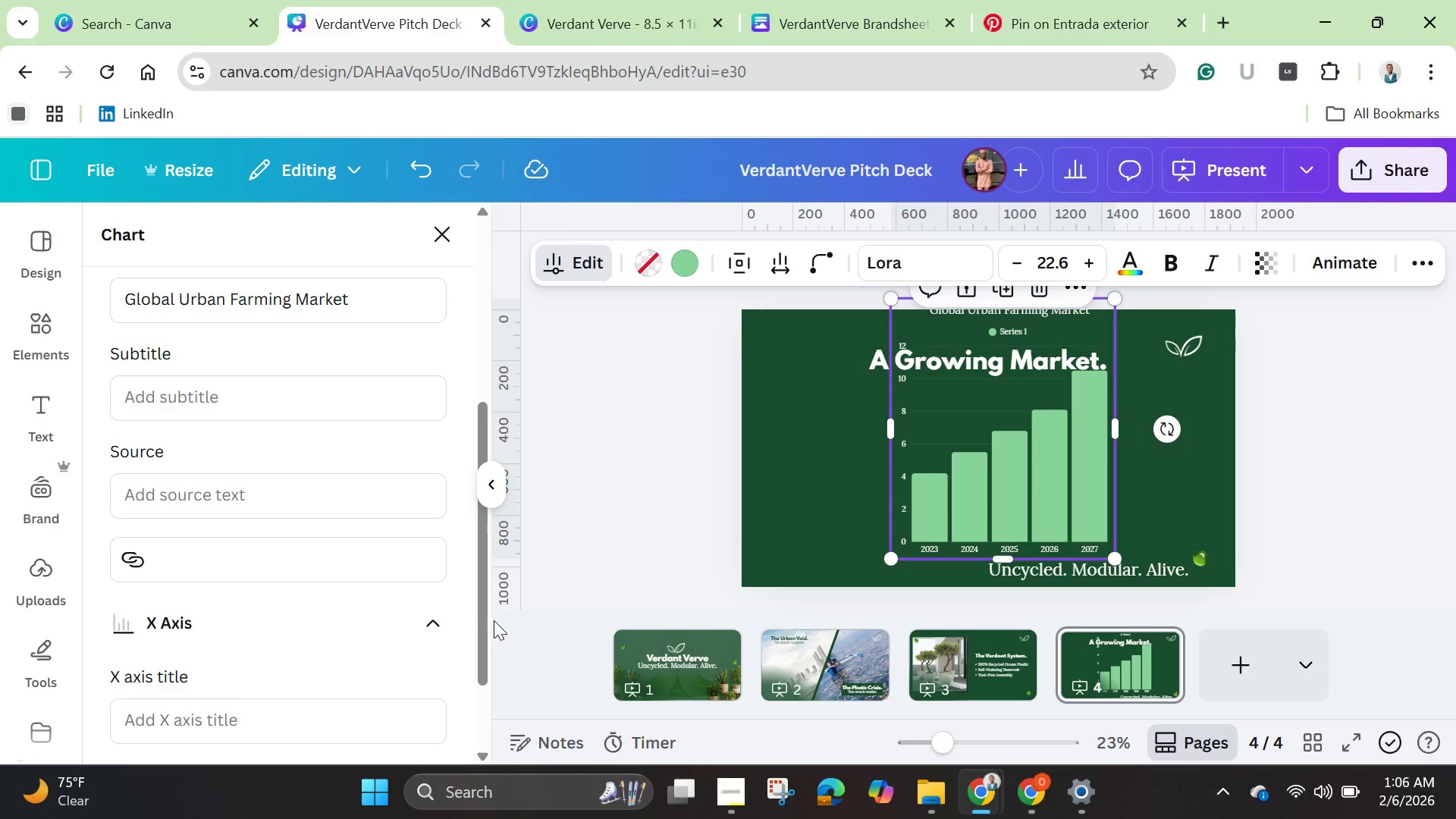 
left_click_drag(start_coordinate=[485, 632], to_coordinate=[489, 666])
 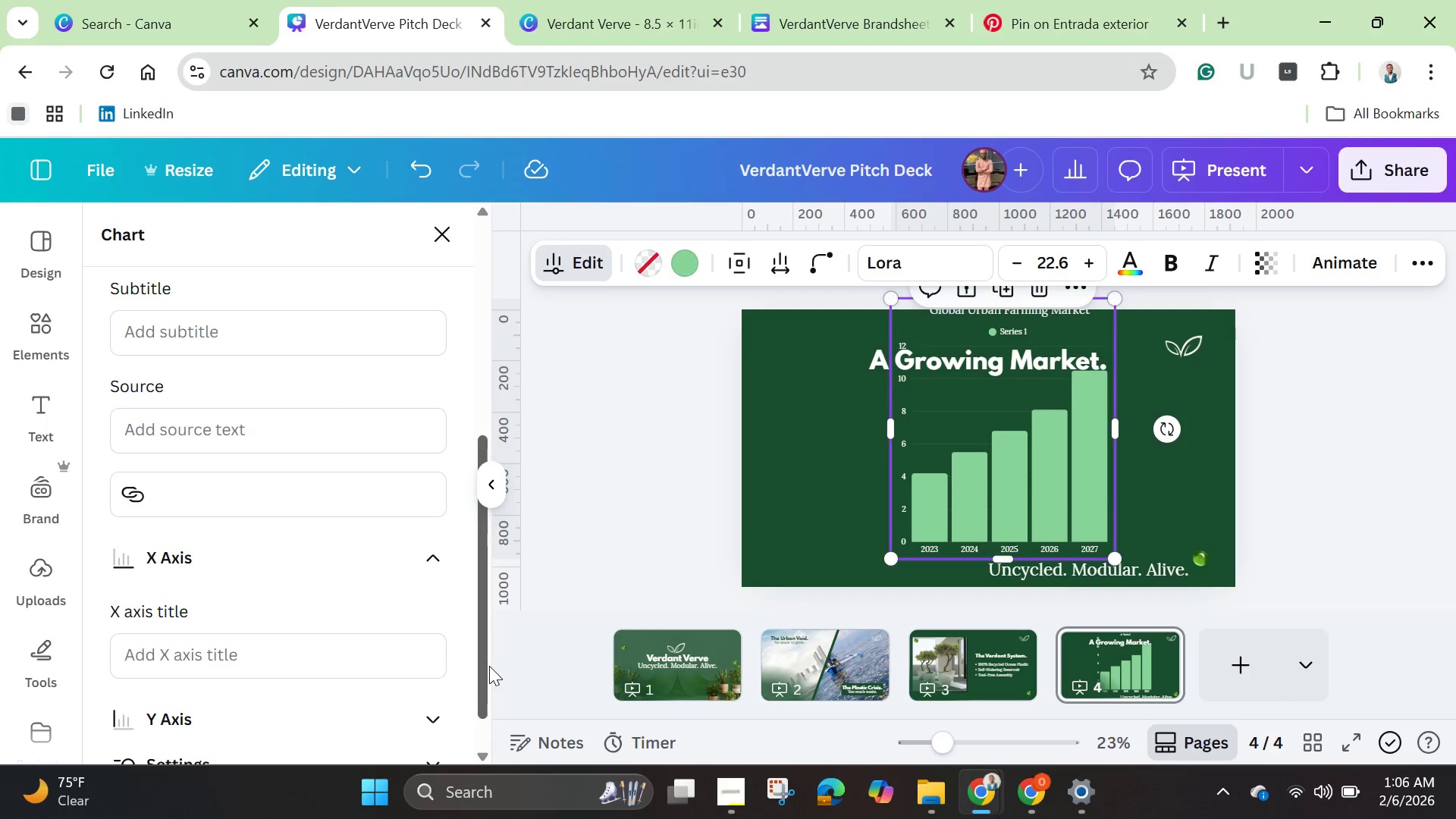 
wait(12.88)
 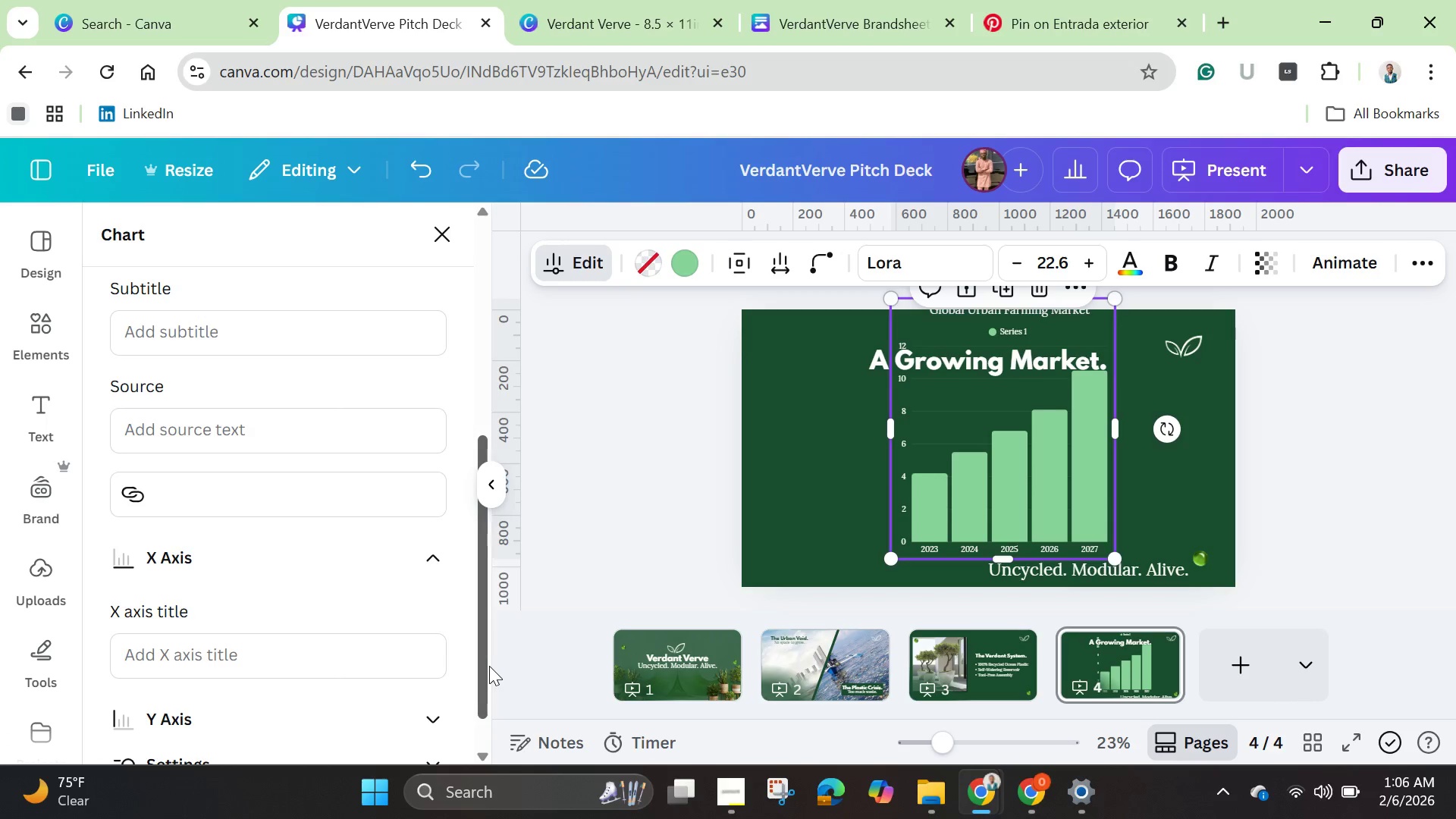 
left_click_drag(start_coordinate=[487, 590], to_coordinate=[476, 752])
 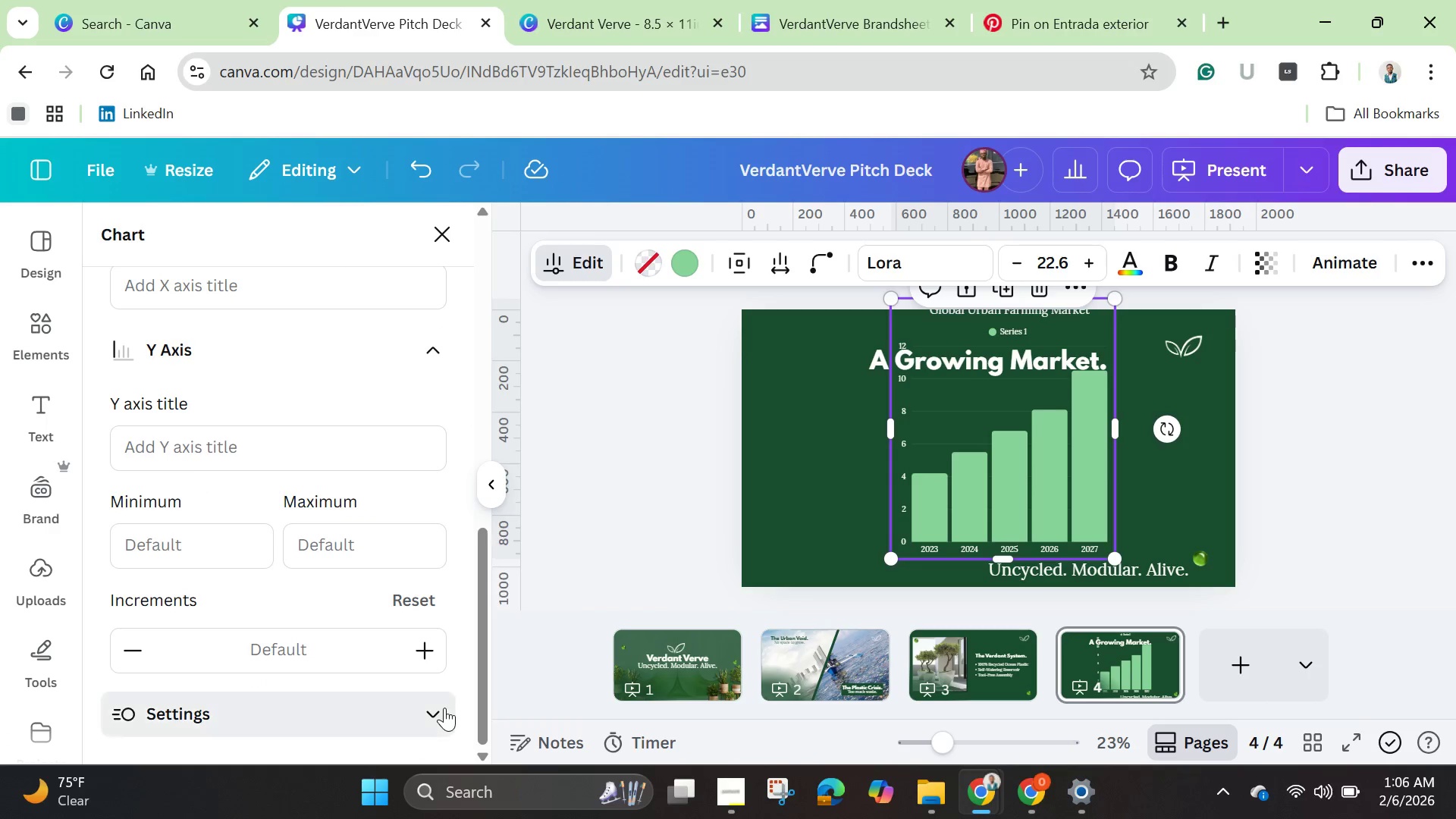 
left_click([444, 708])
 